 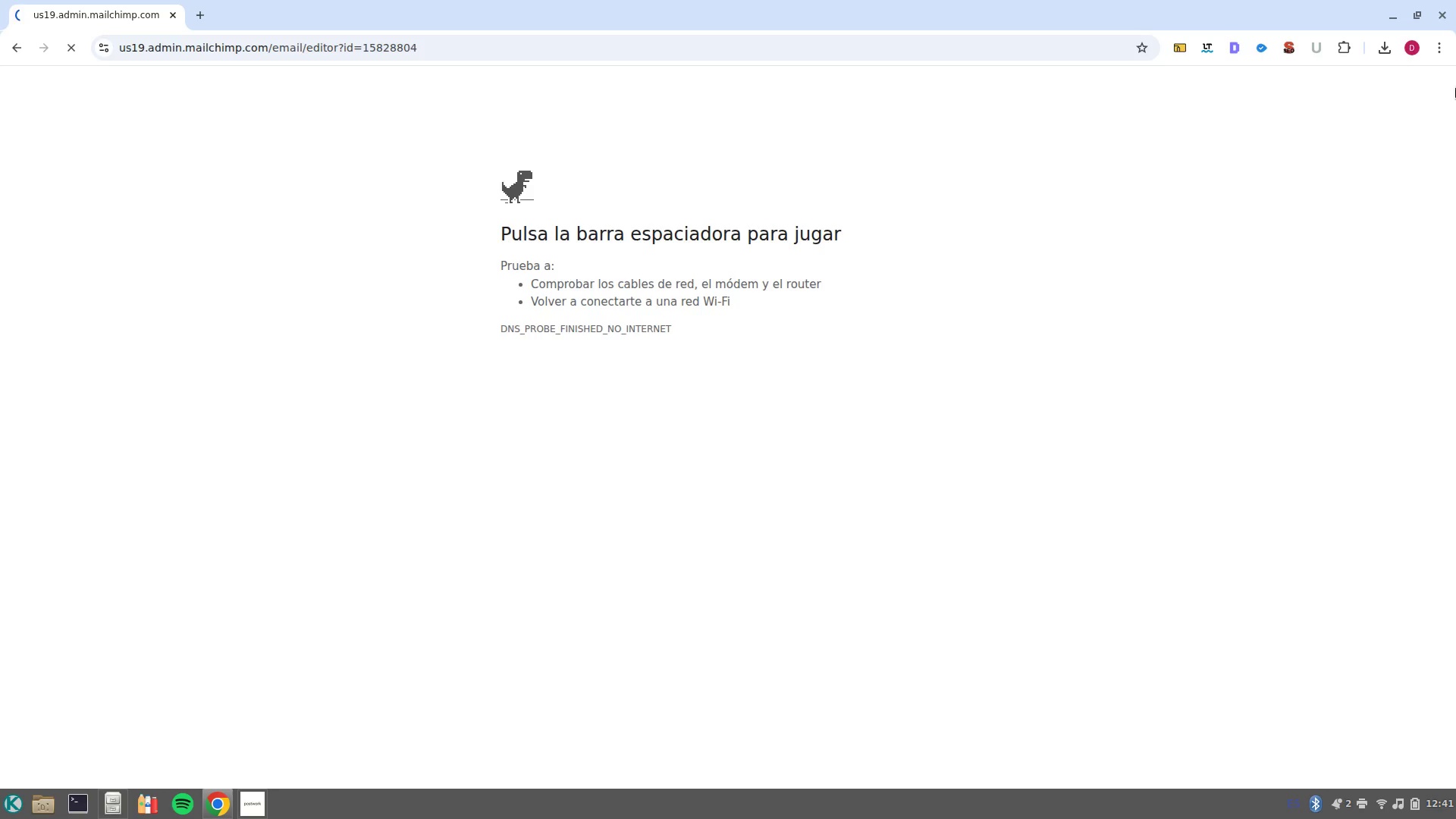 
left_click([1381, 806])
 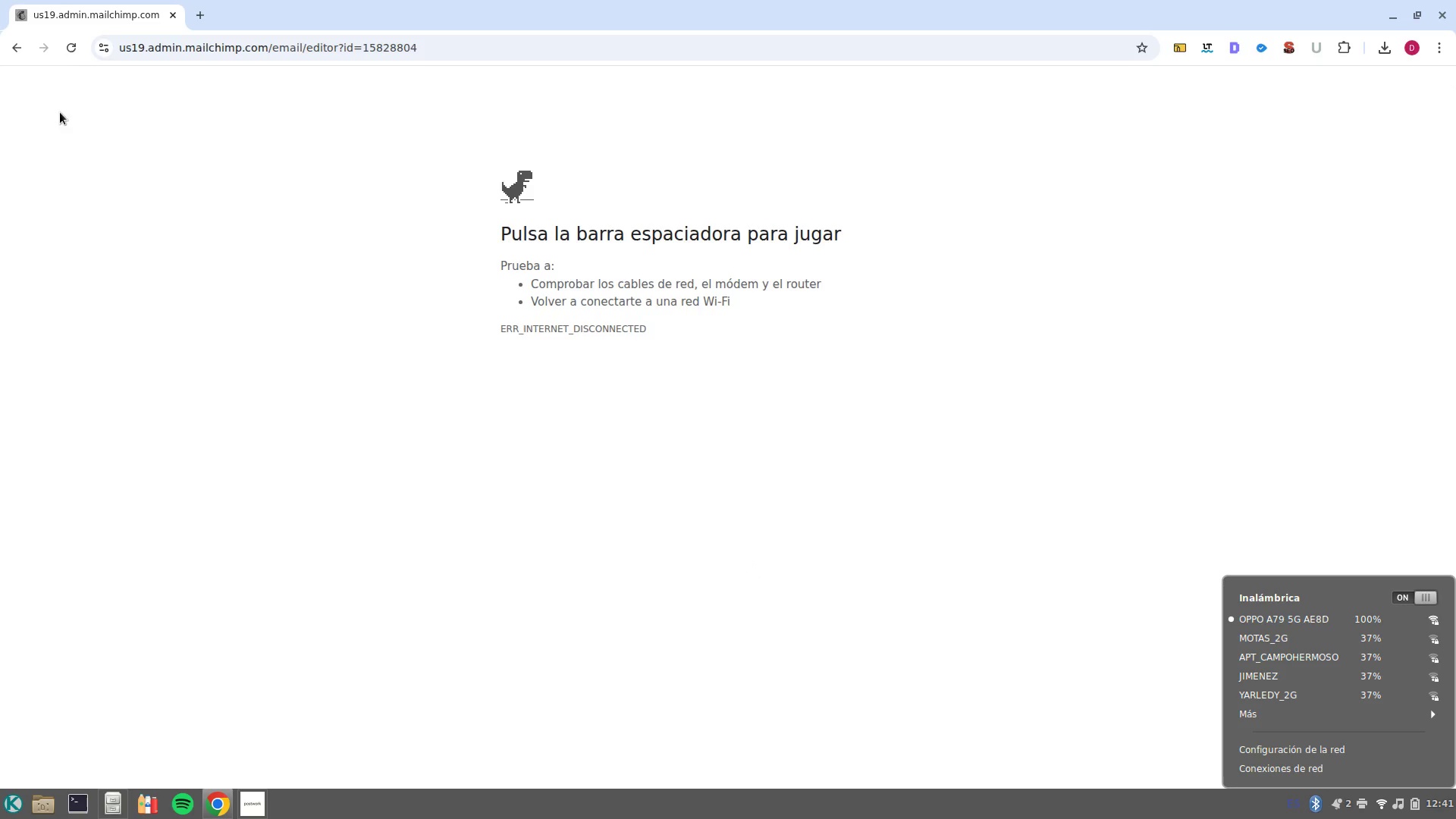 
left_click([63, 49])
 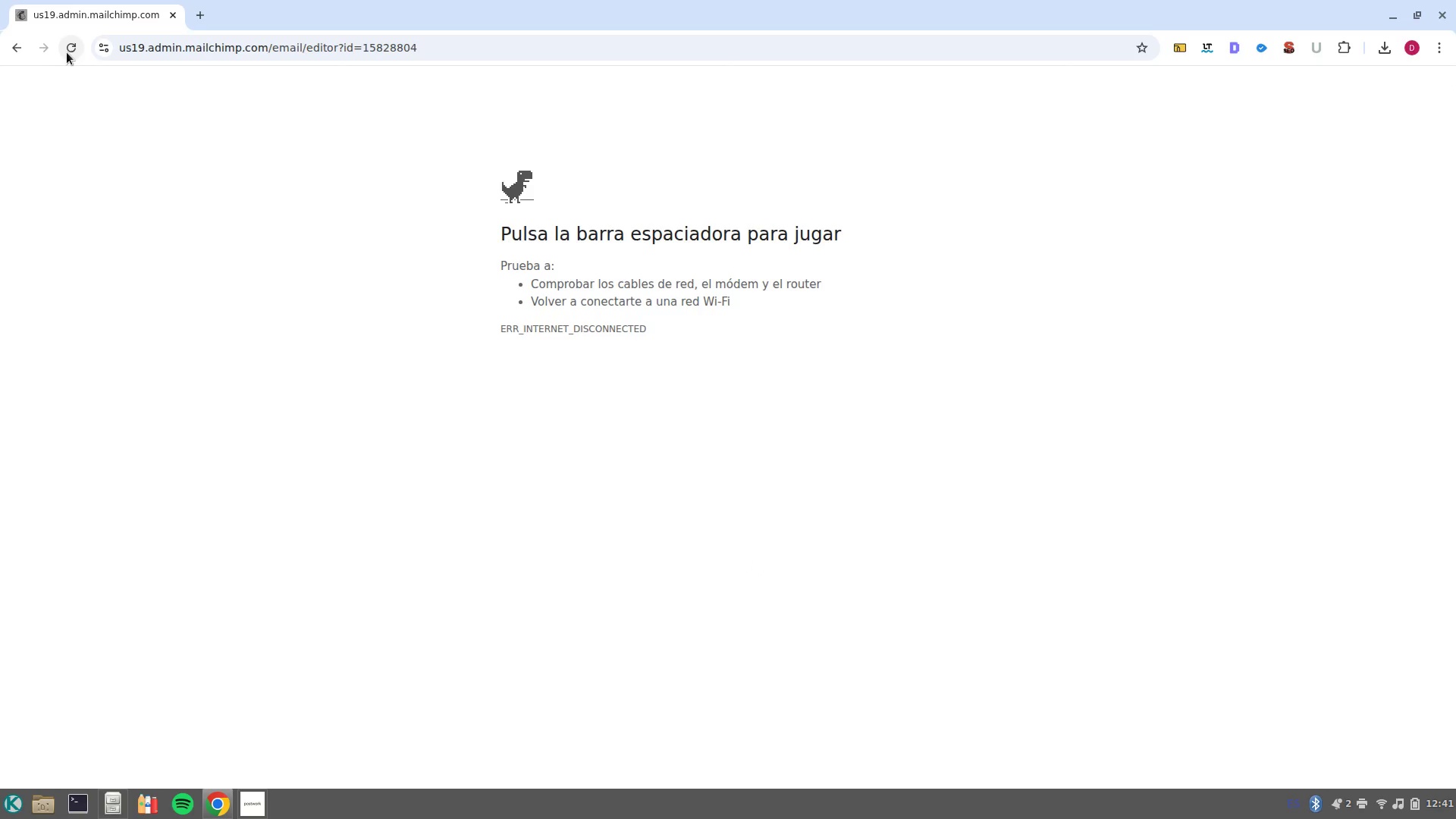 
left_click([67, 53])
 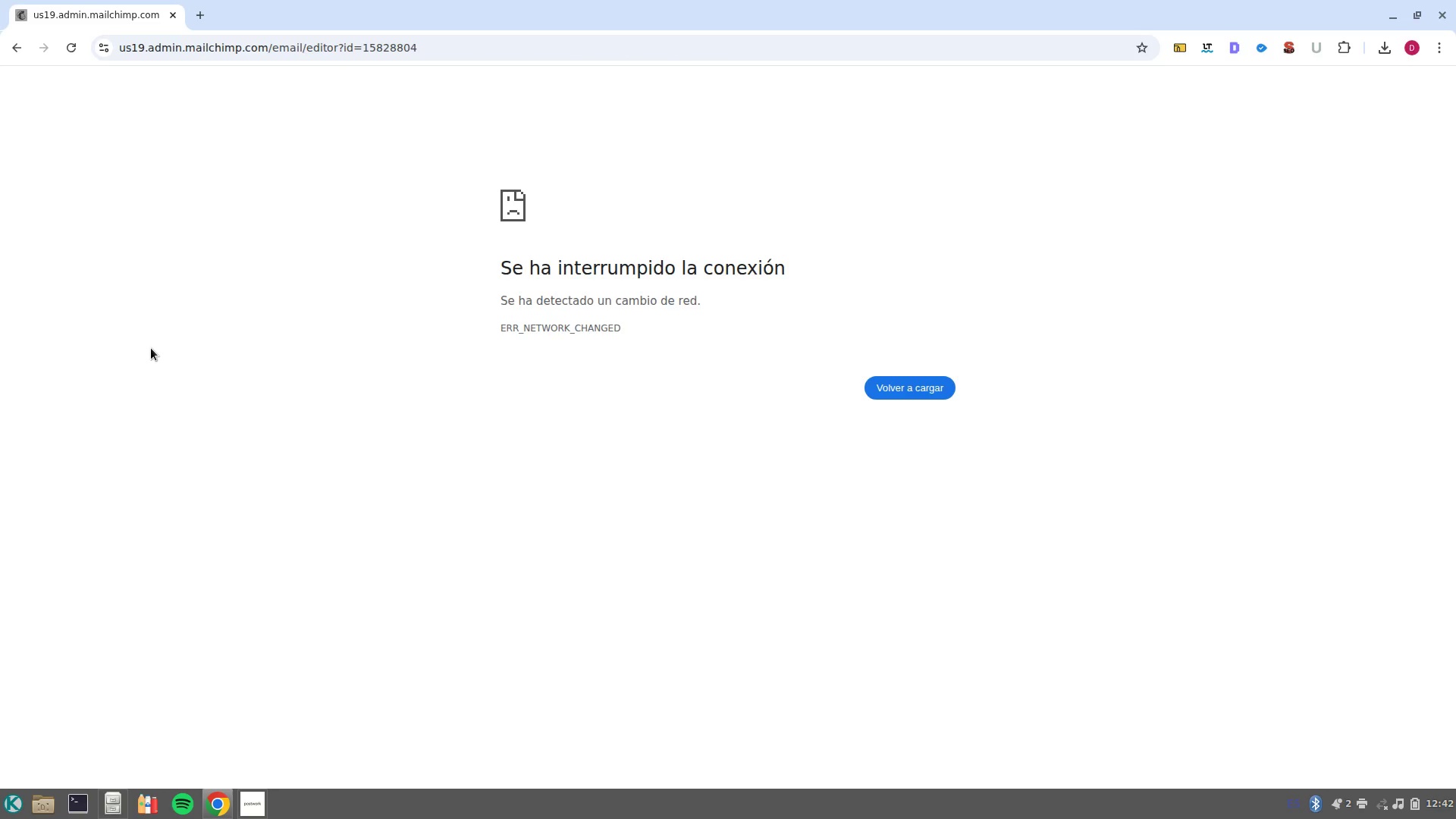 
wait(20.96)
 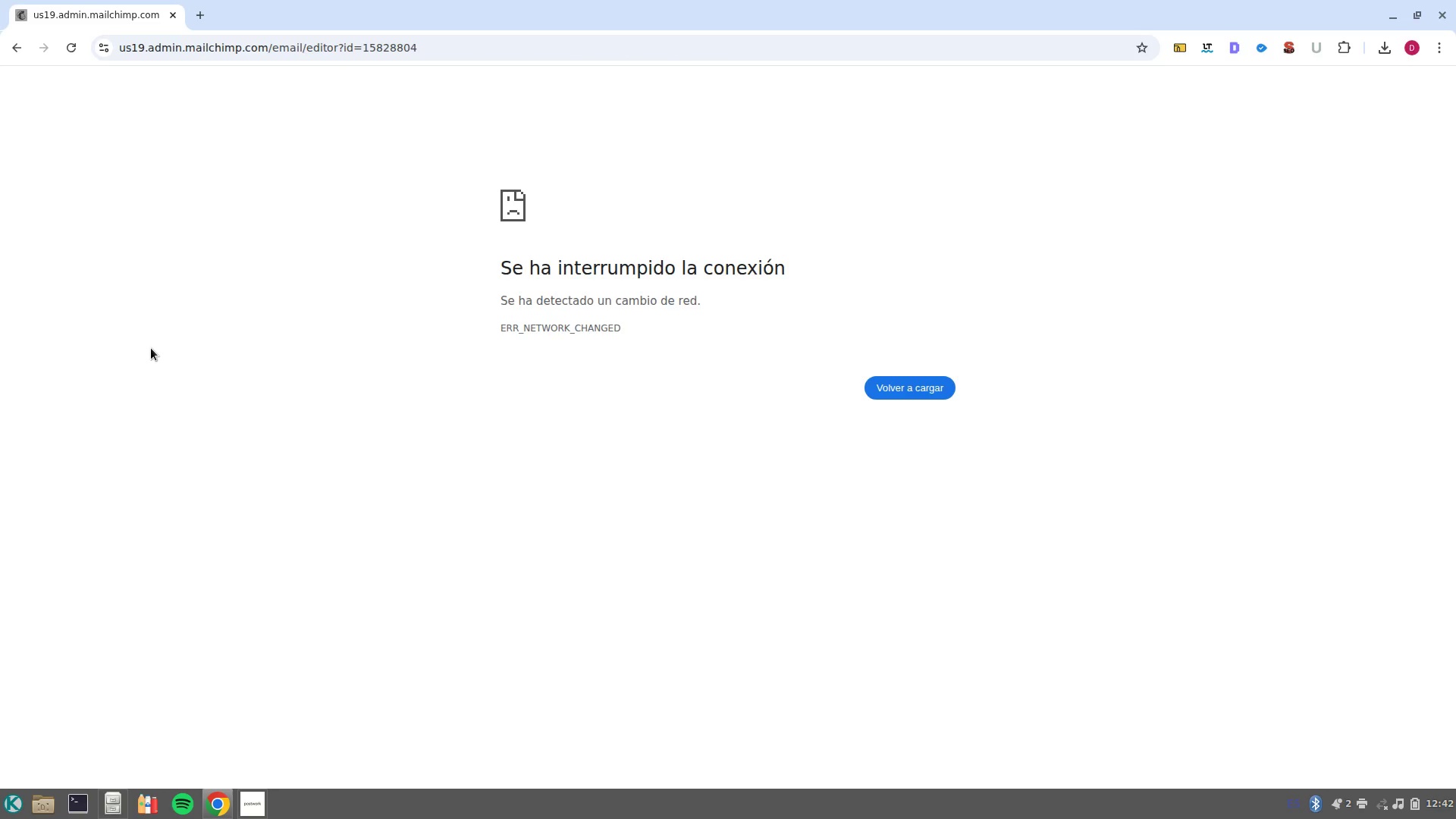 
mouse_move([1436, 818])
 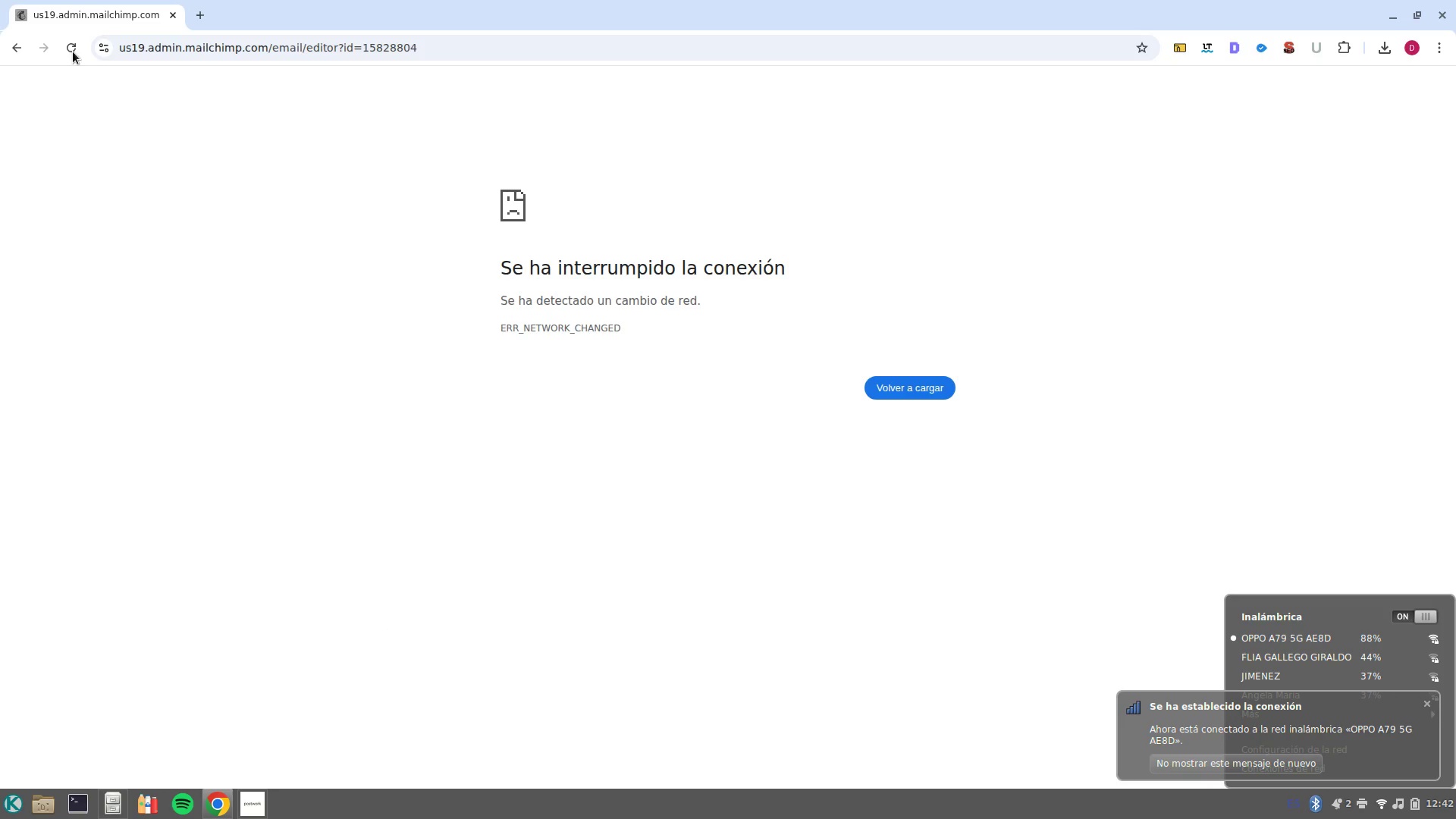 
left_click([73, 52])
 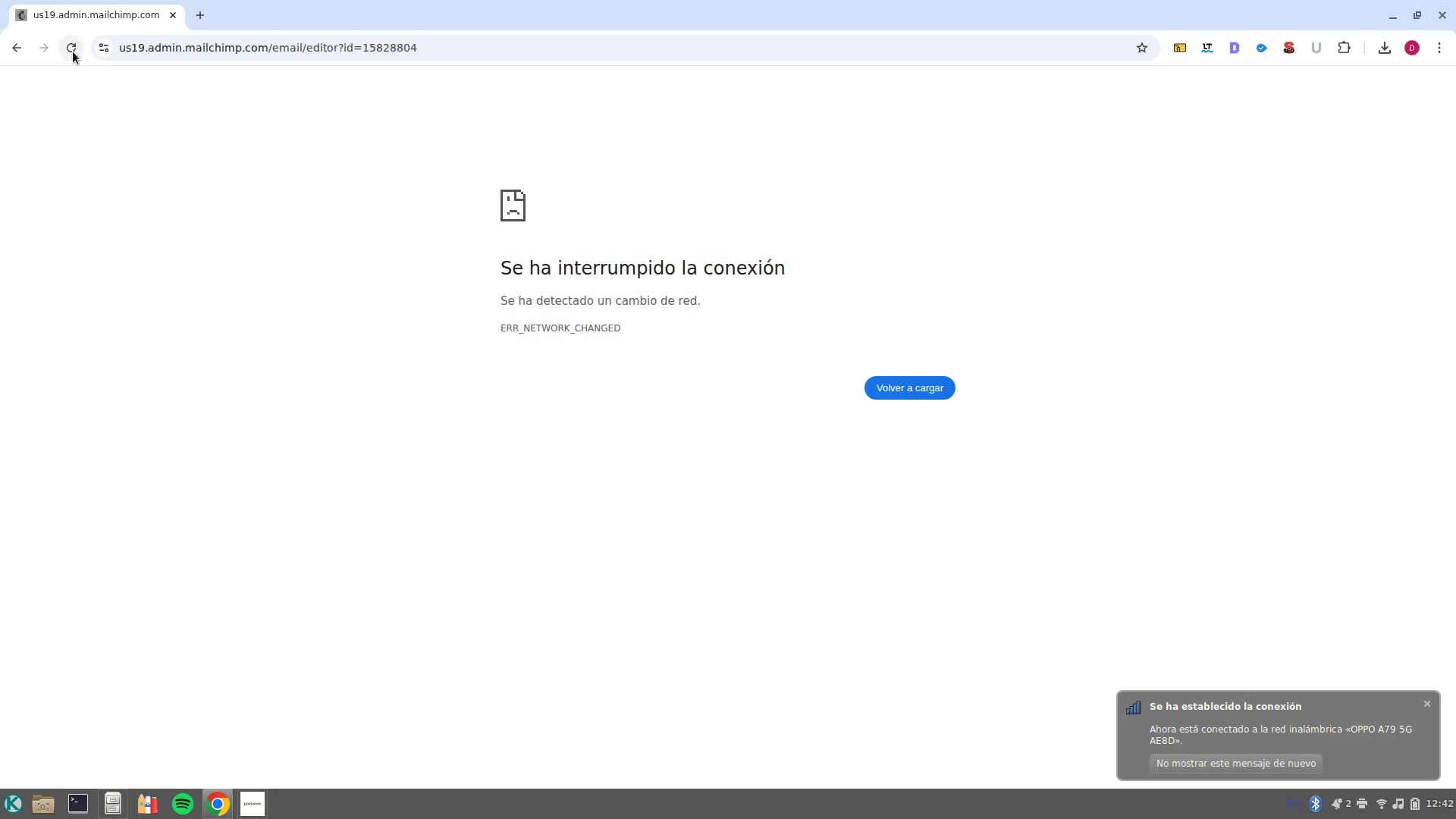 
left_click([73, 52])
 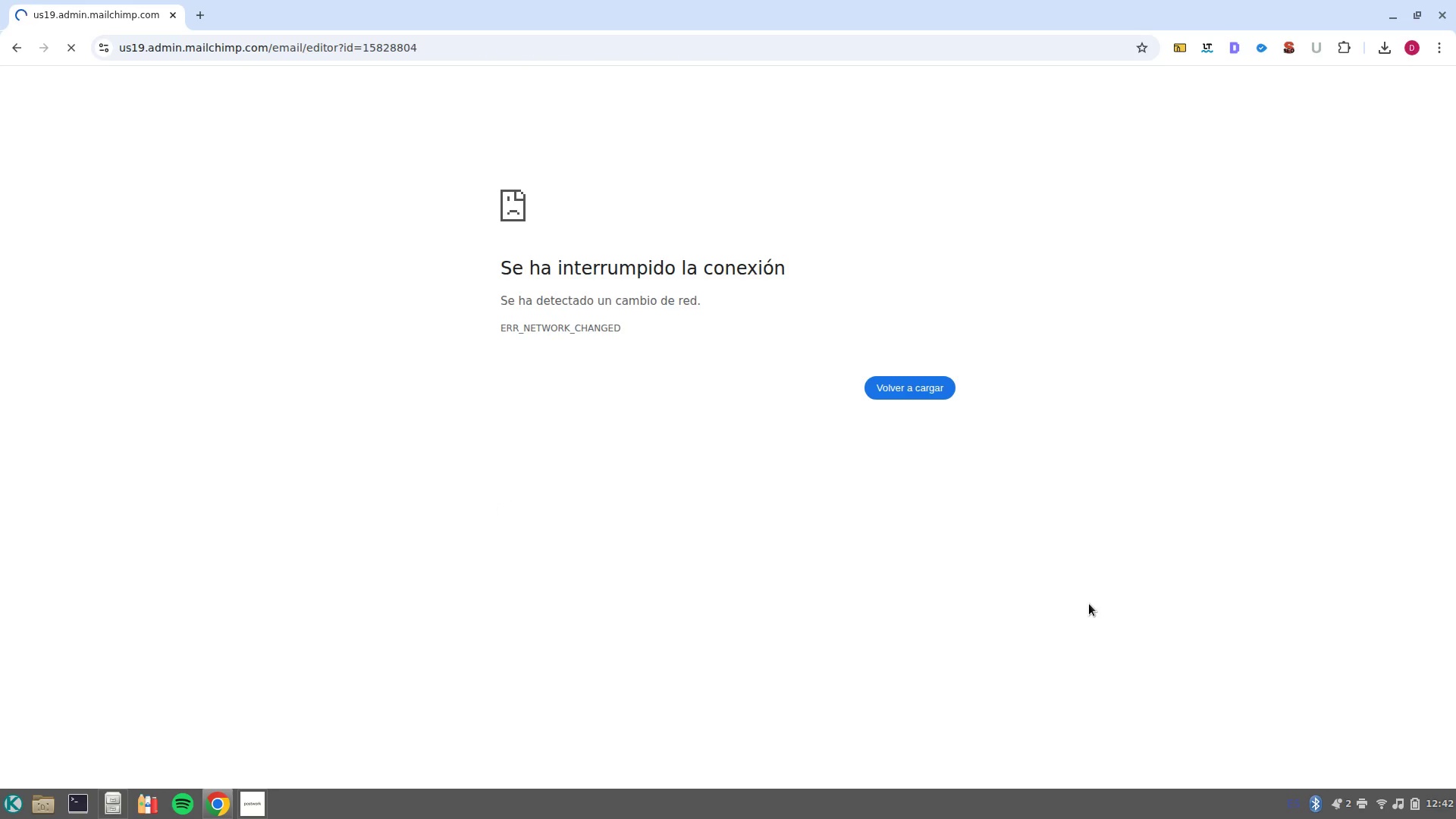 
wait(19.08)
 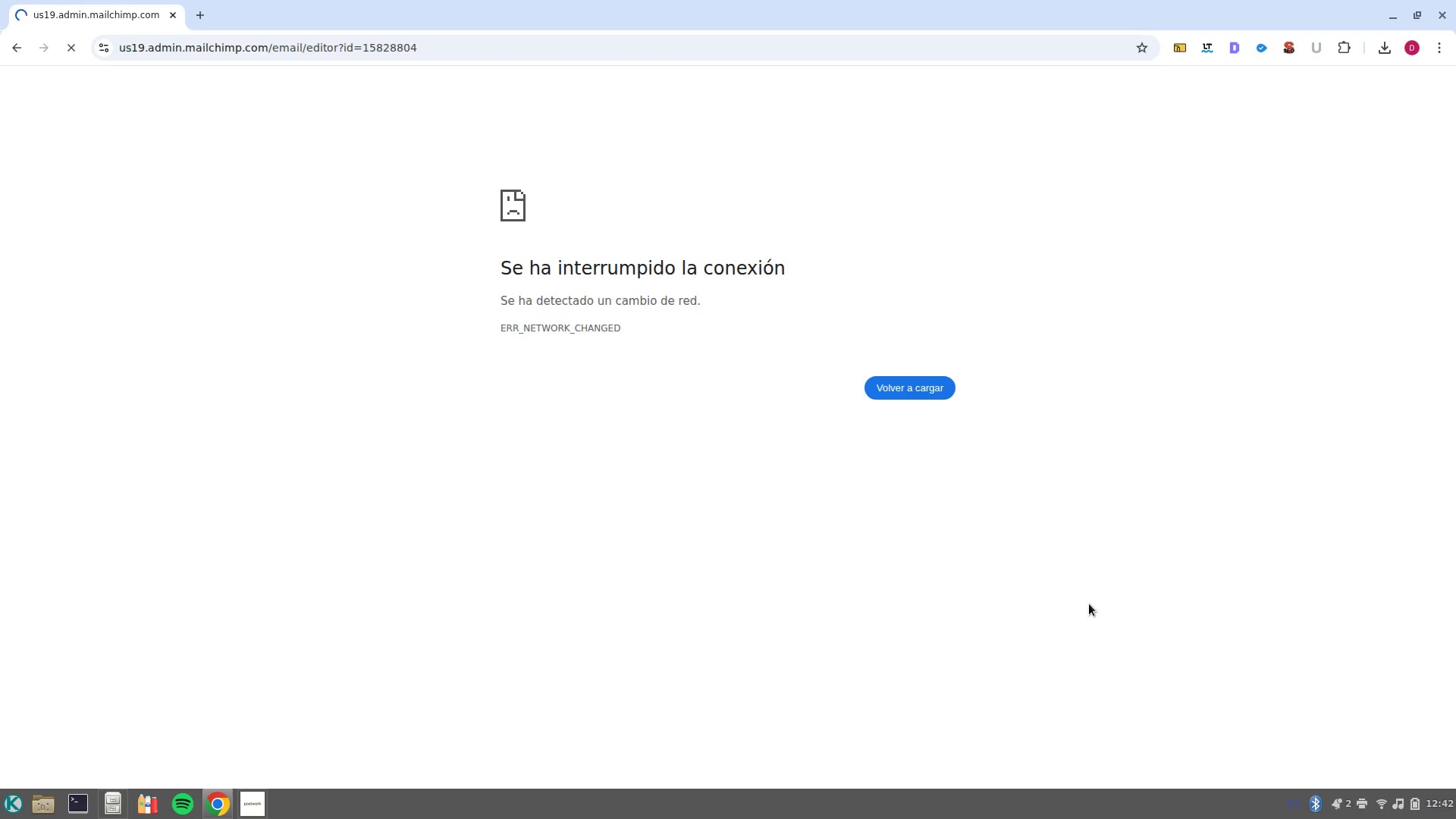 
left_click([1384, 811])
 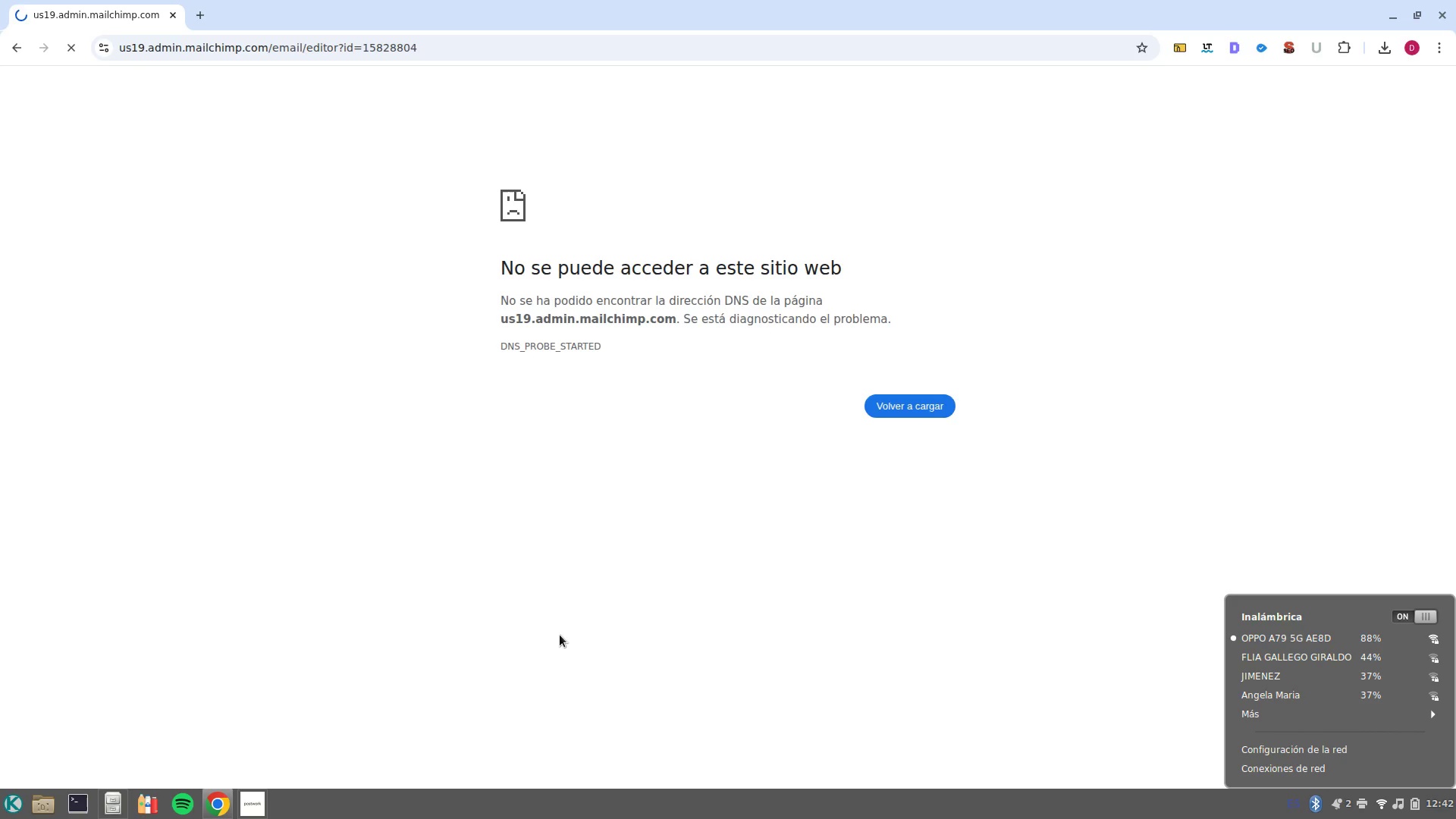 
wait(13.85)
 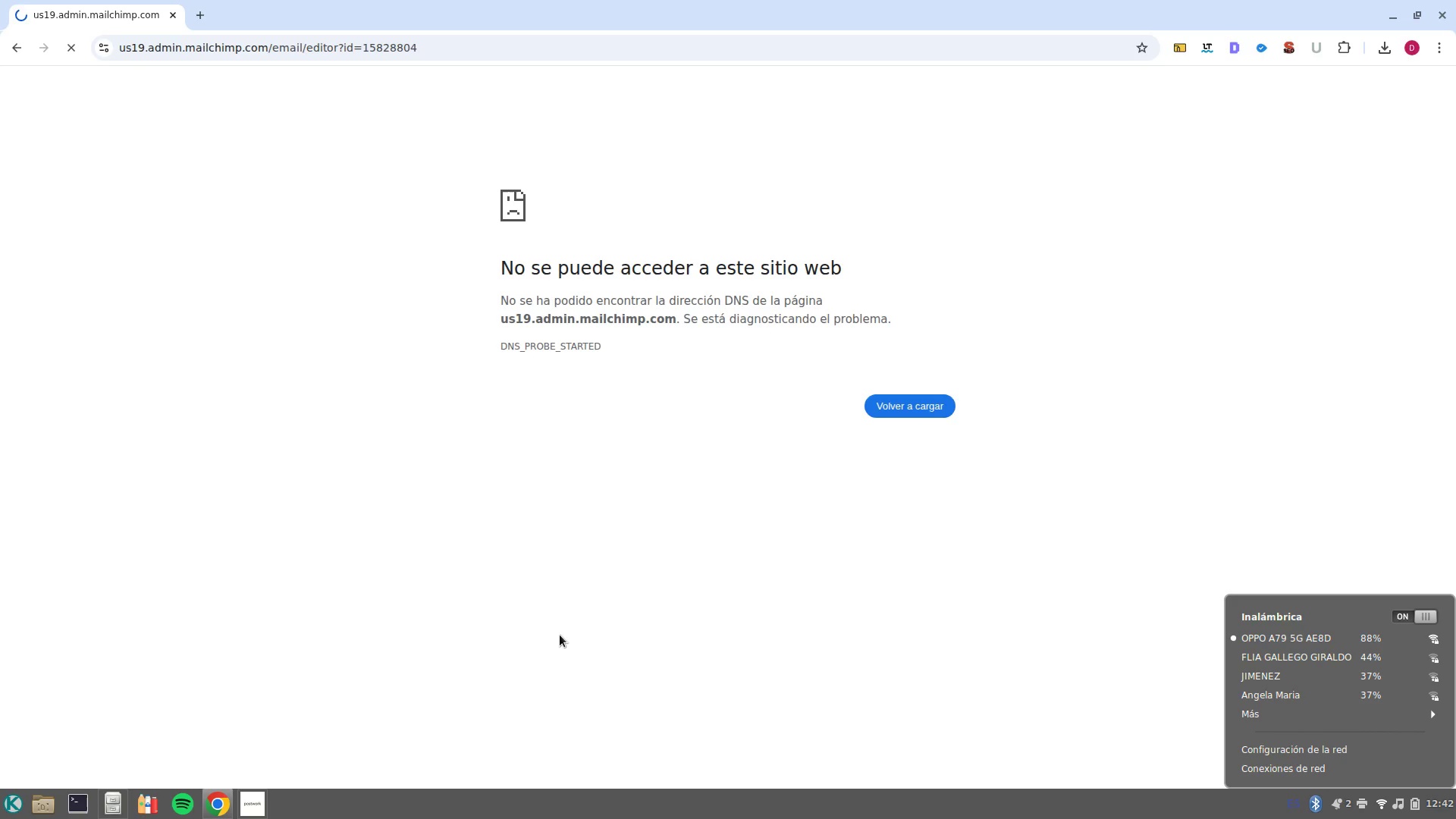 
double_click([561, 507])
 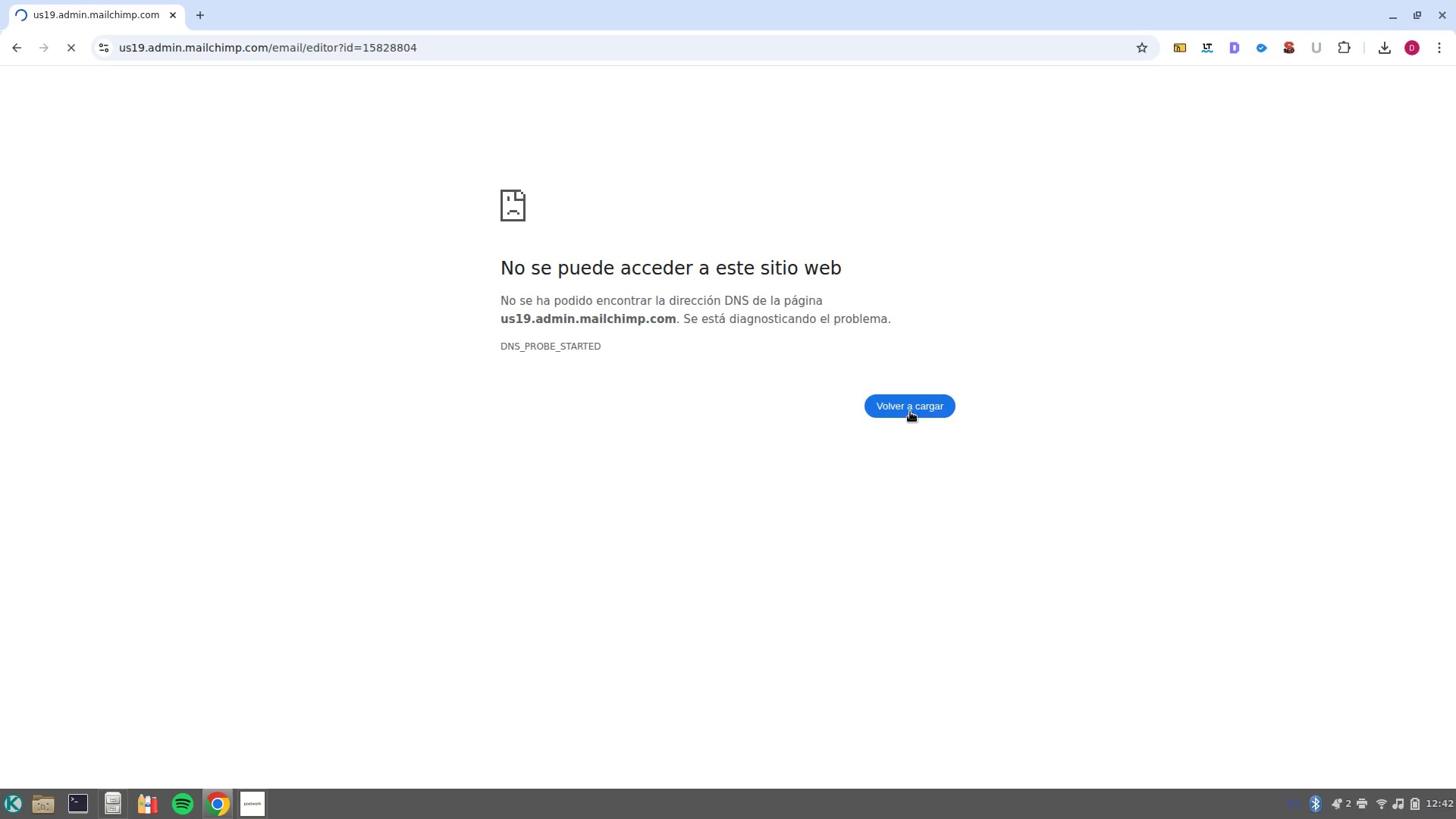 
left_click([911, 413])
 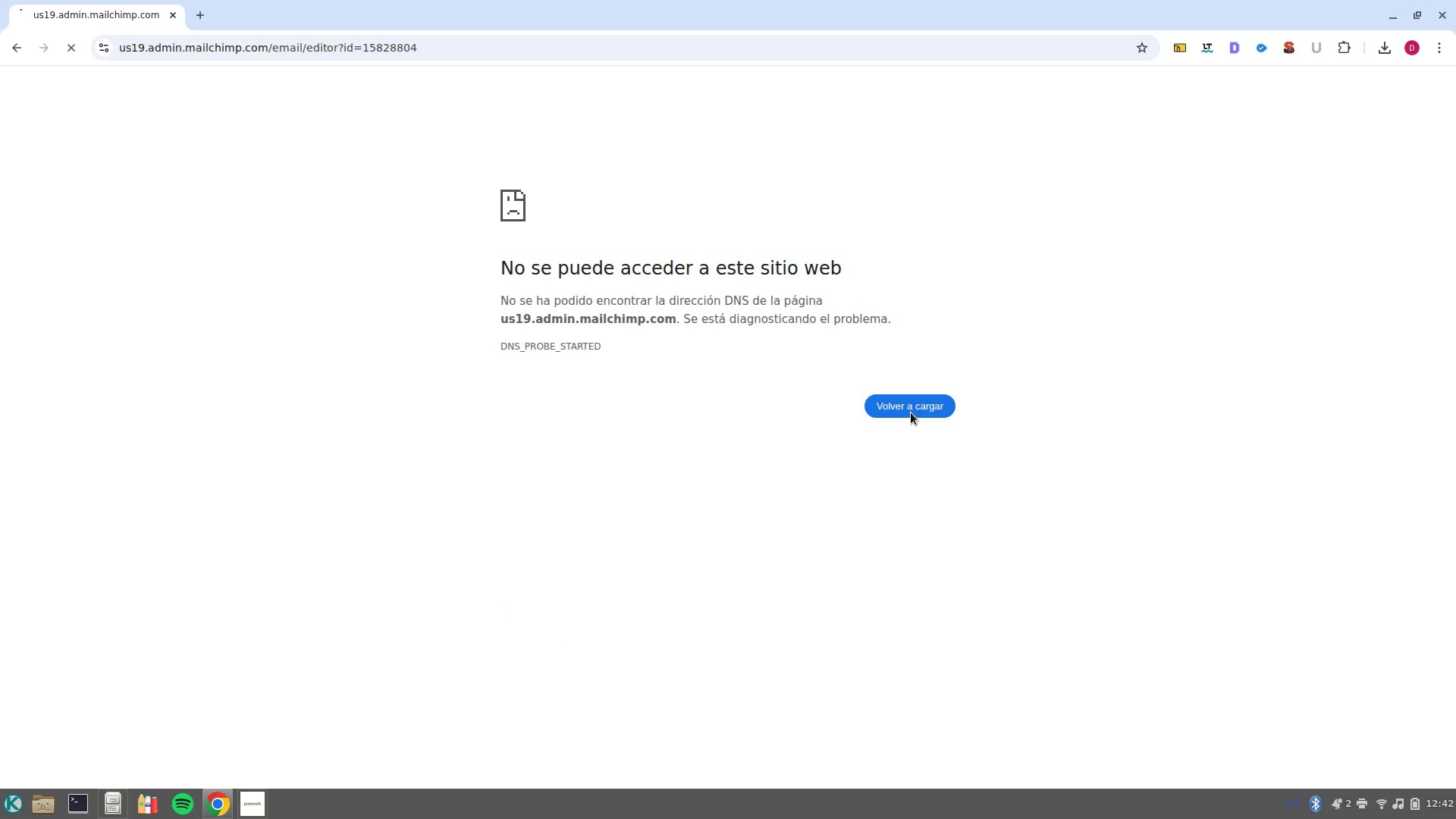 
double_click([911, 413])
 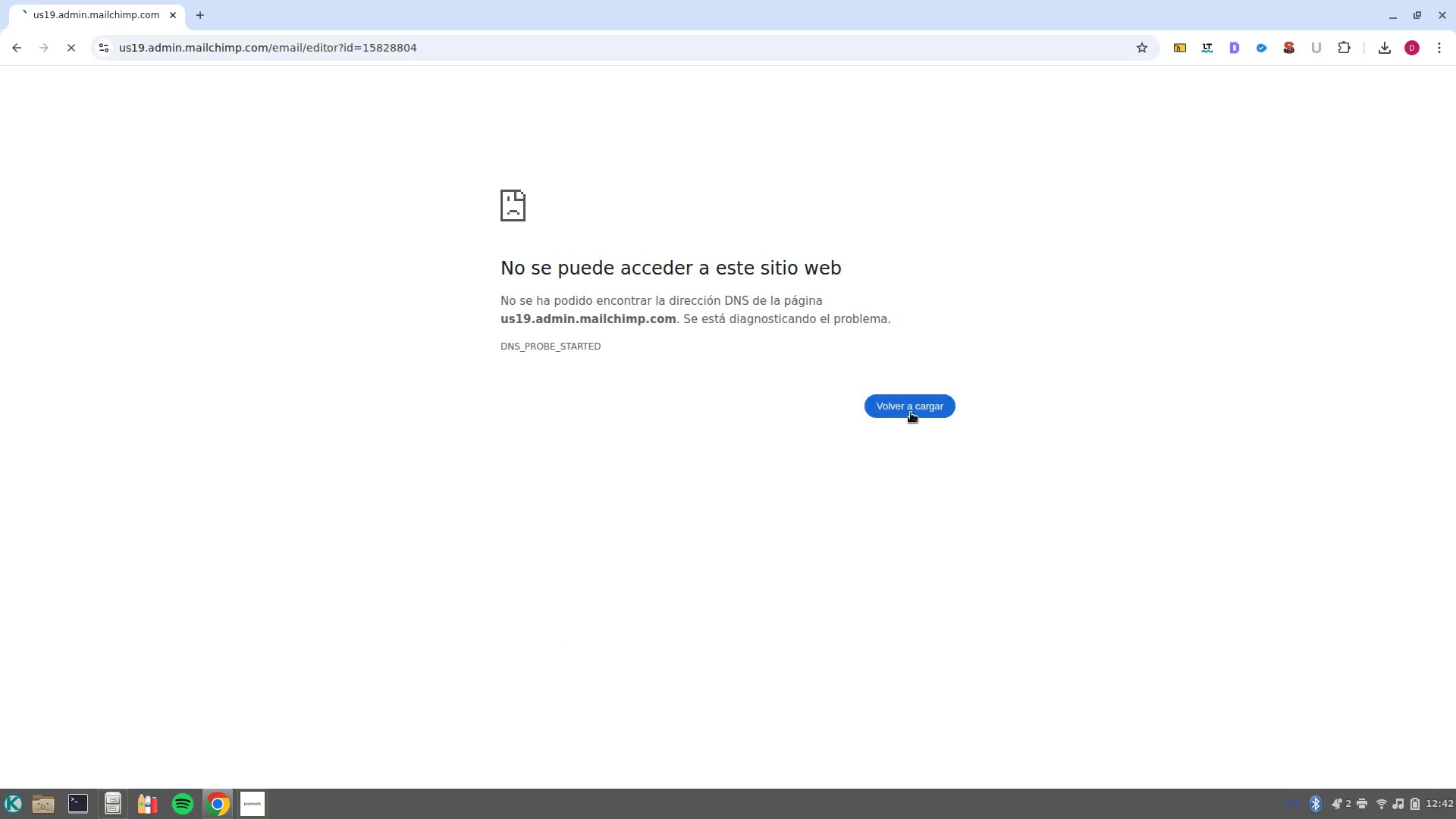 
triple_click([911, 413])
 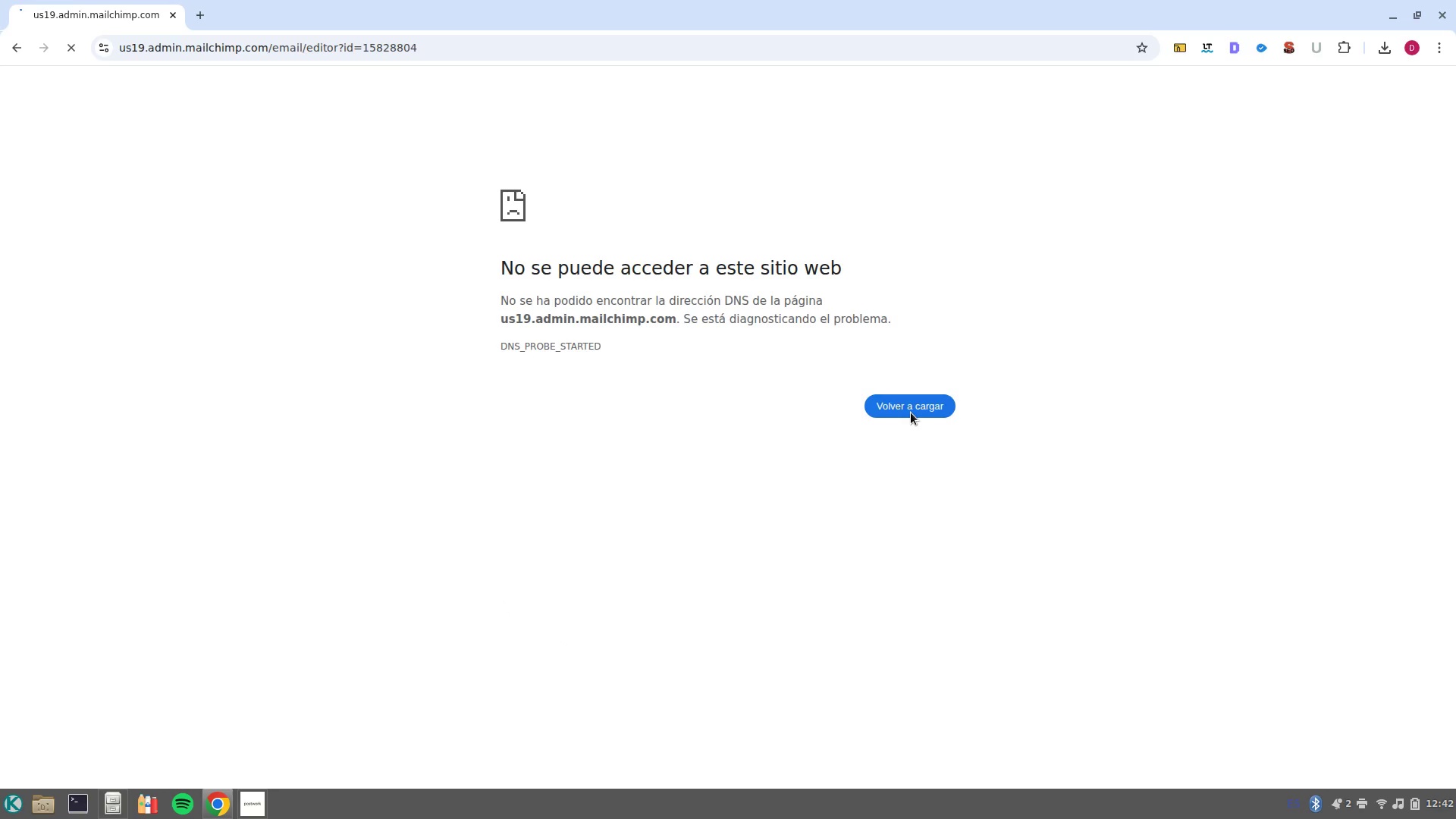 
triple_click([911, 413])
 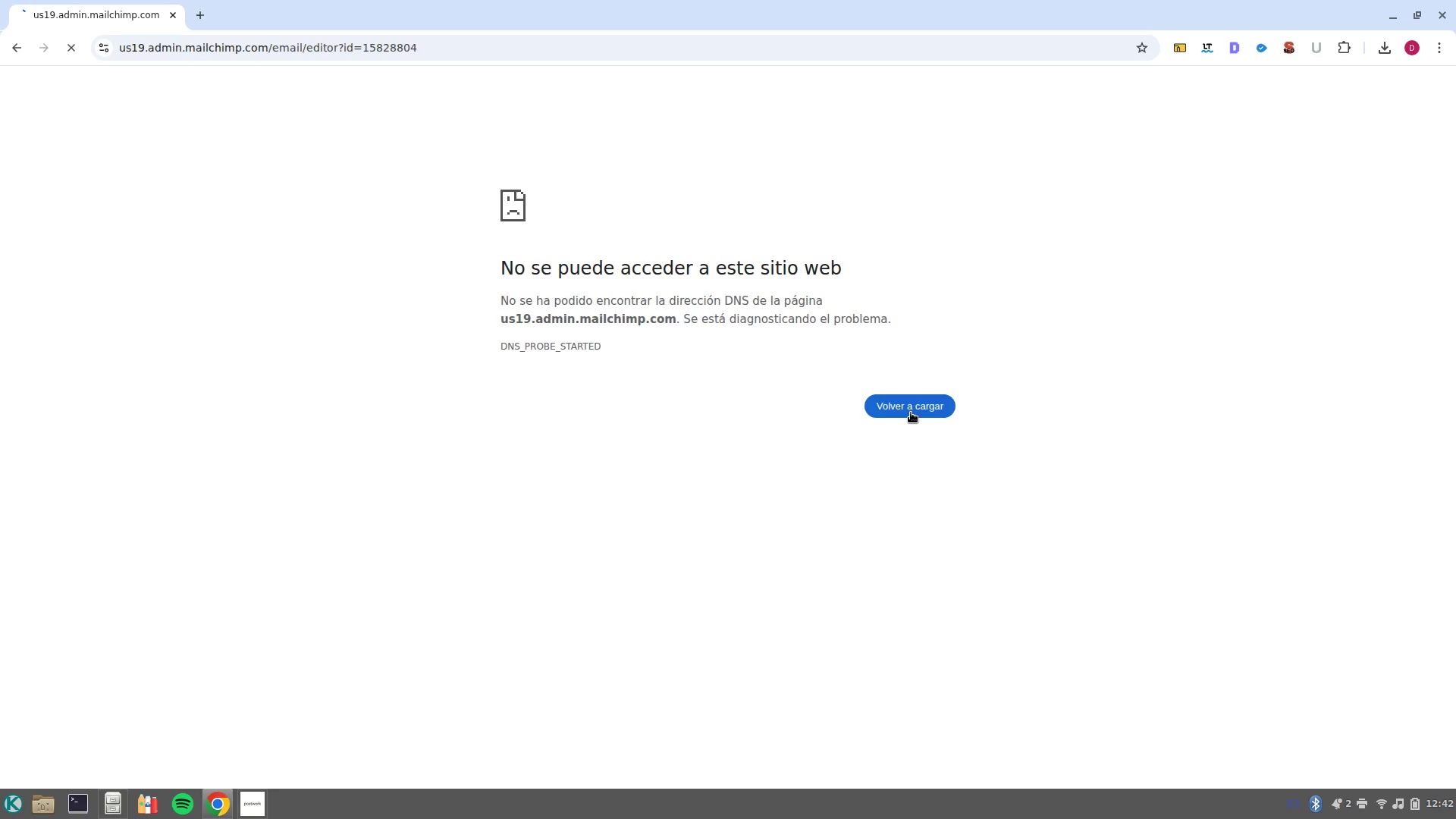 
triple_click([911, 413])
 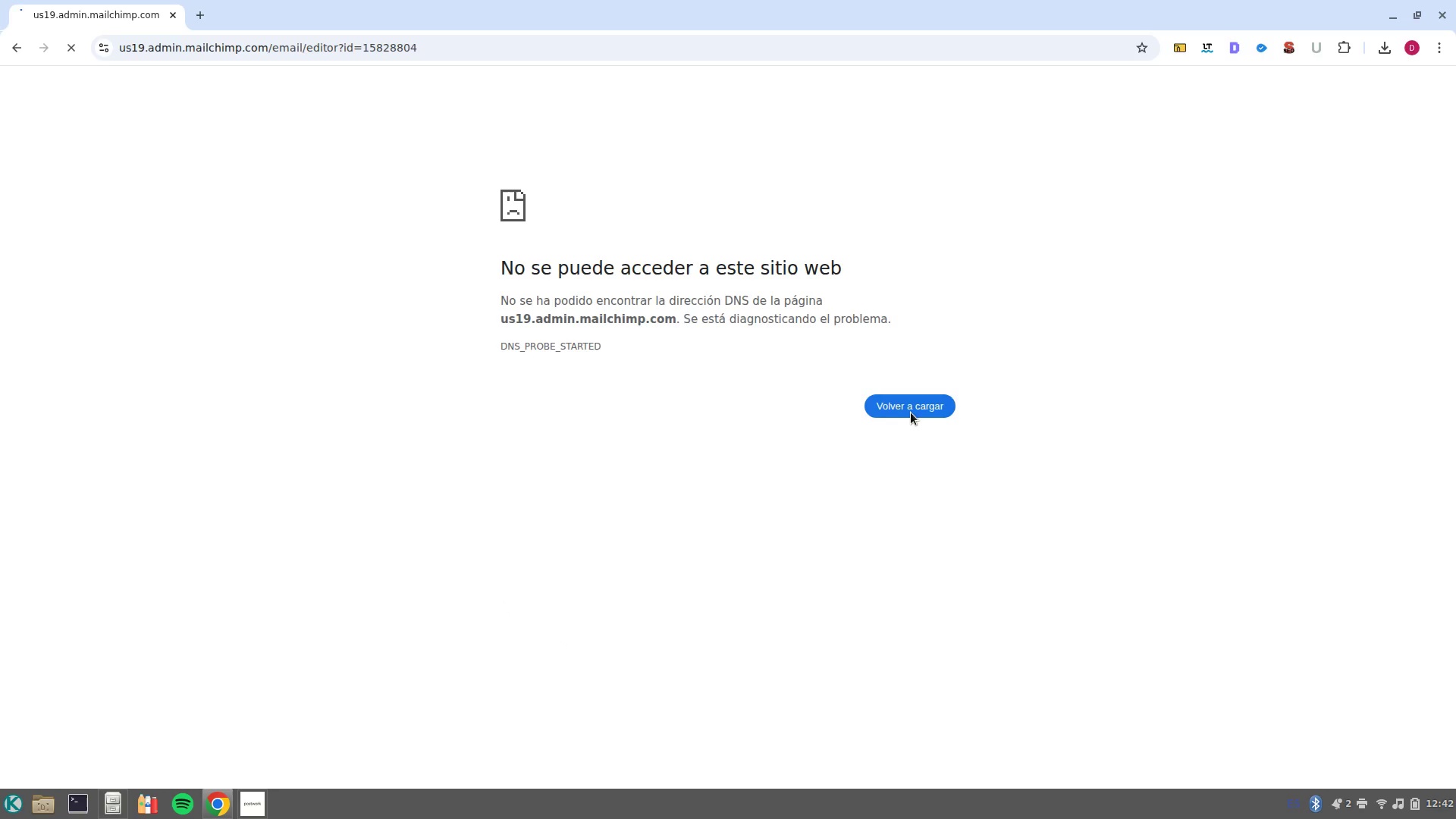 
triple_click([911, 413])
 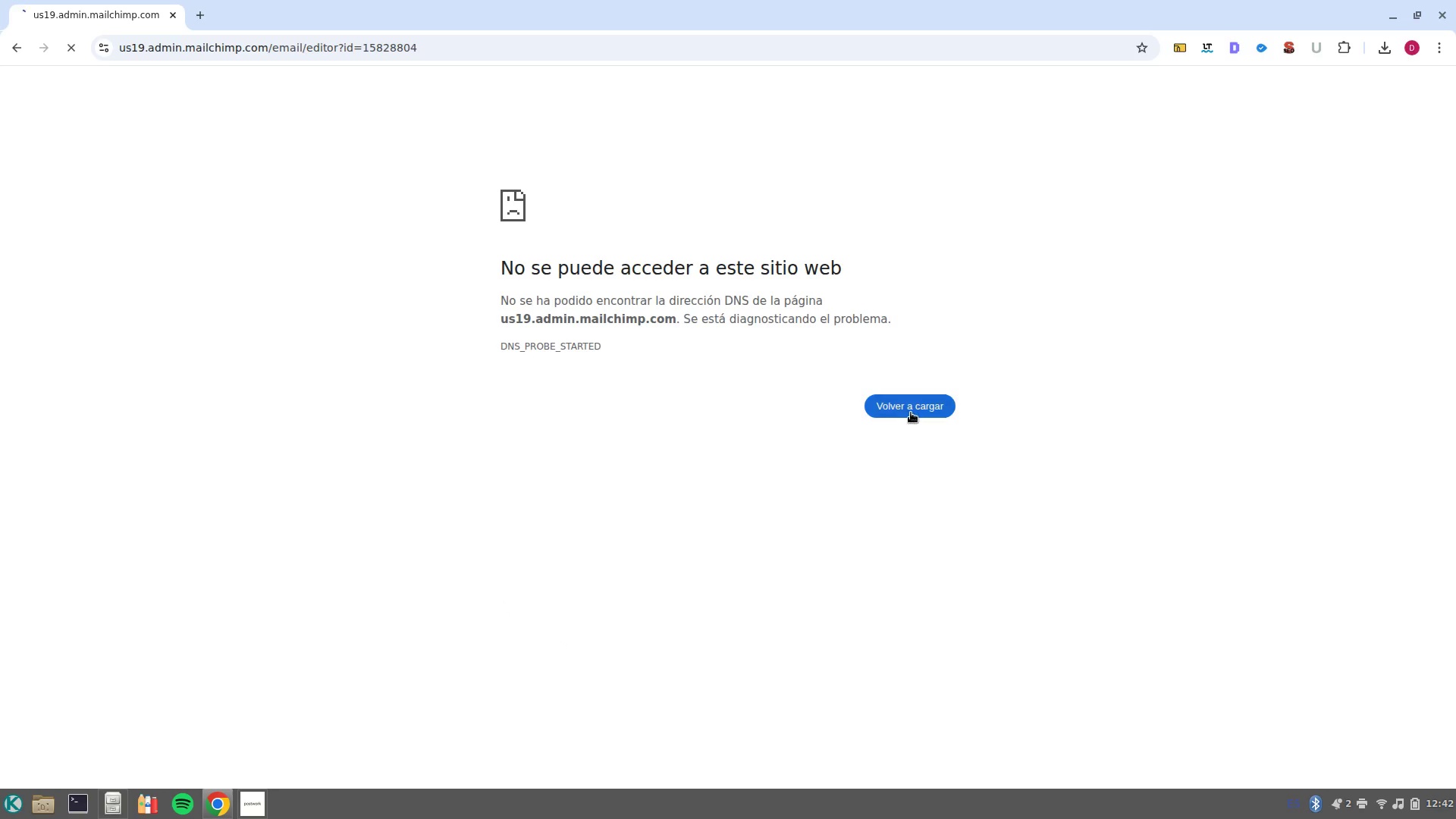 
triple_click([911, 413])
 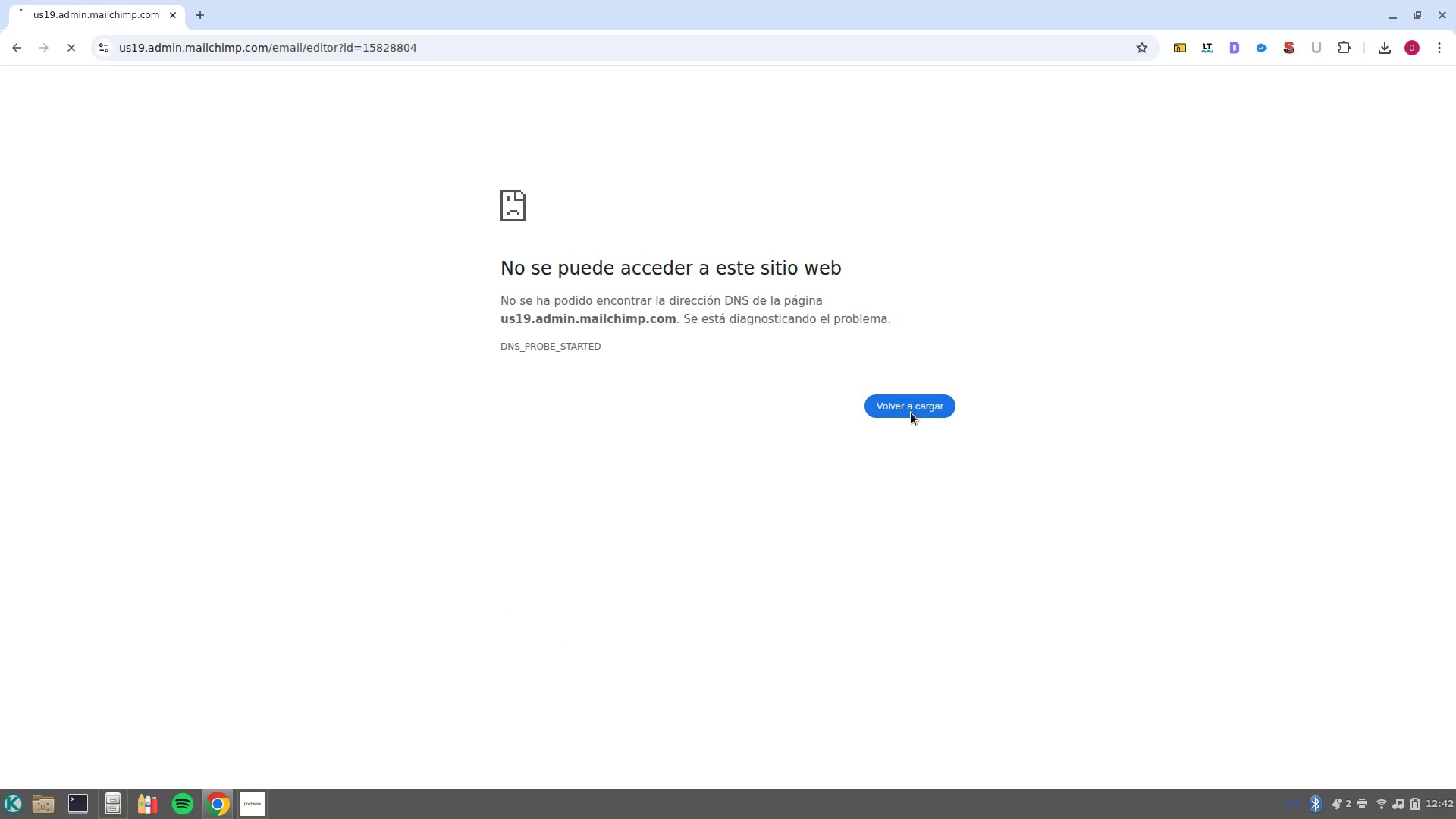 
triple_click([911, 413])
 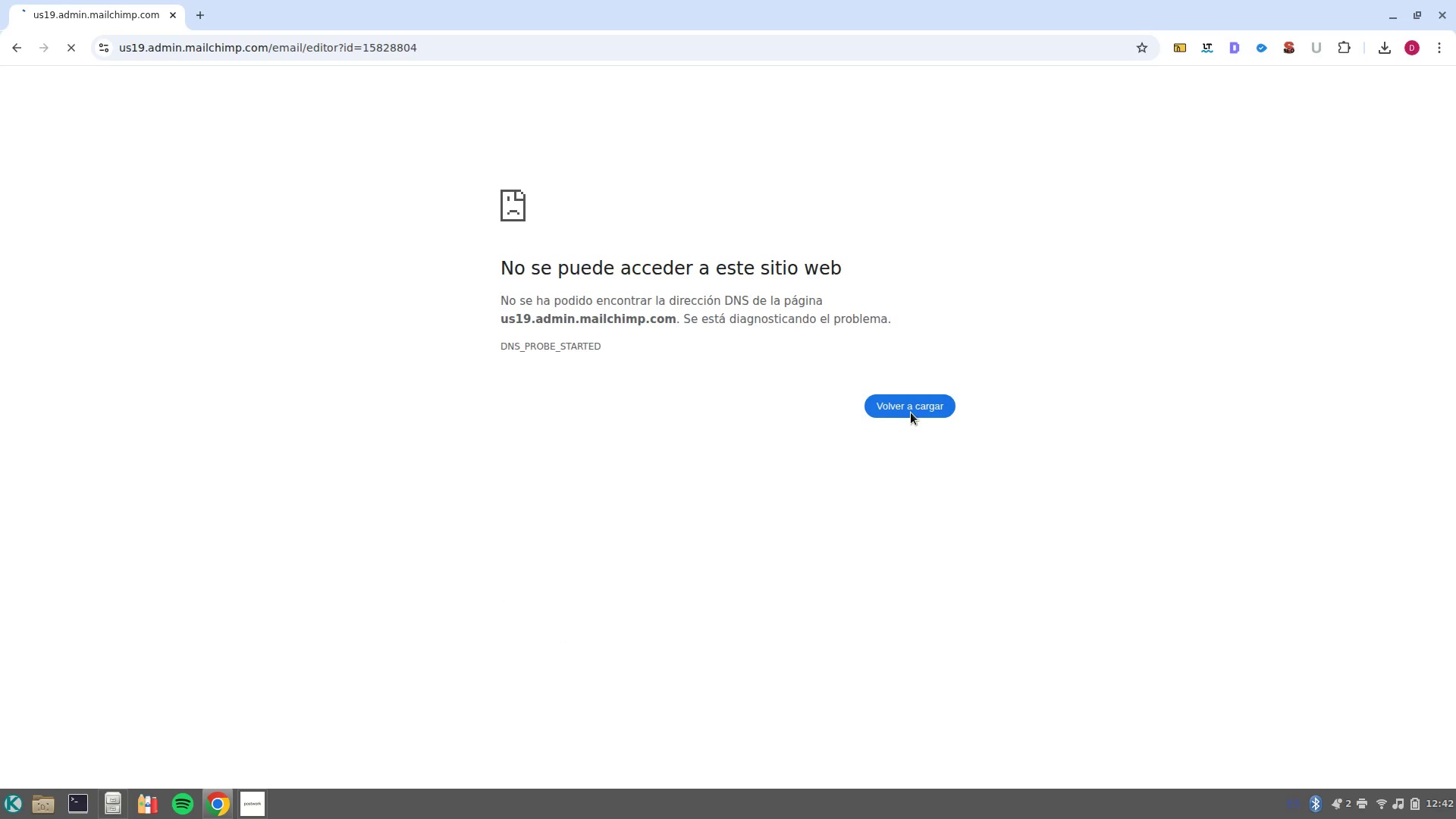 
triple_click([911, 413])
 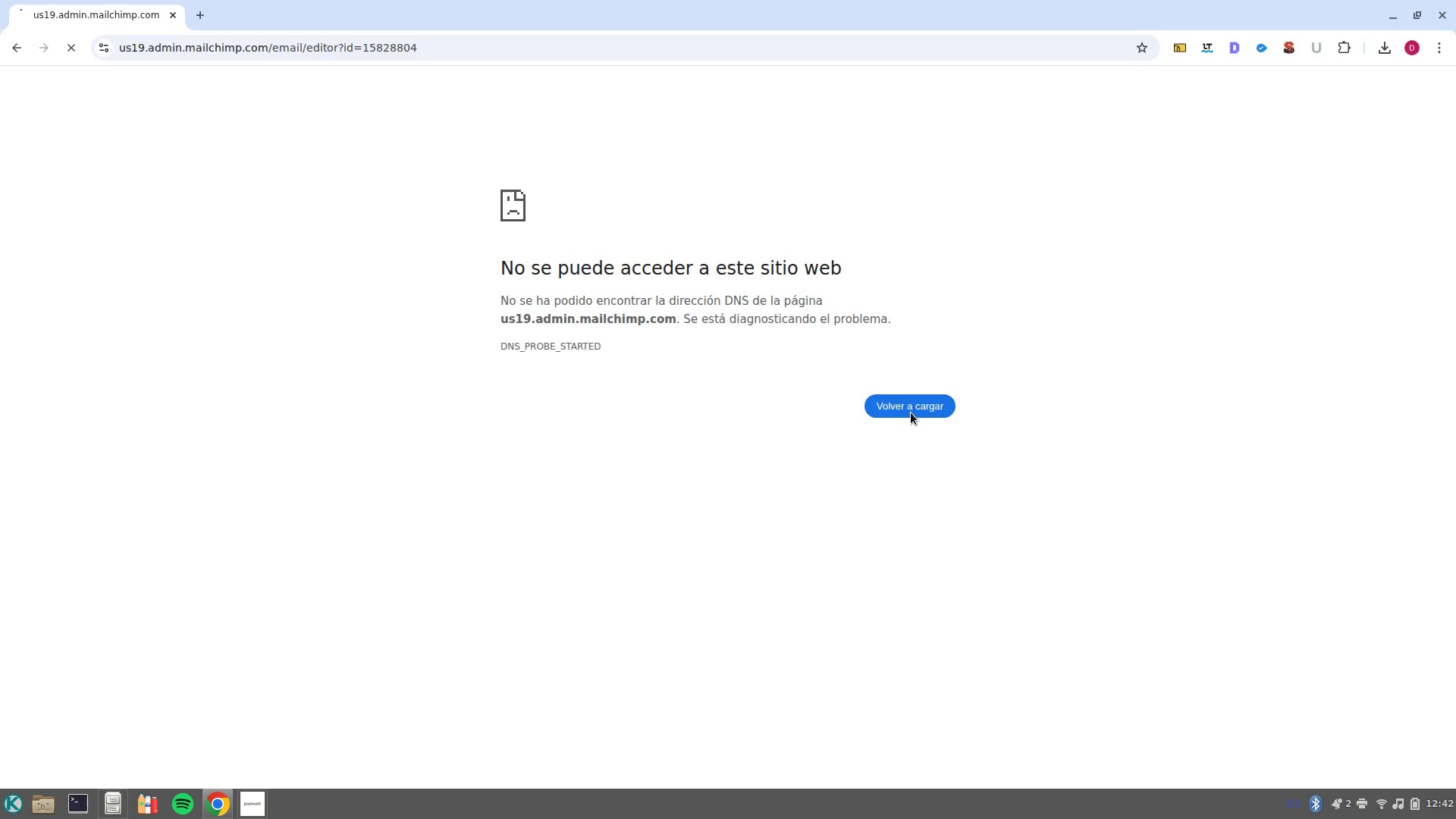 
triple_click([911, 413])
 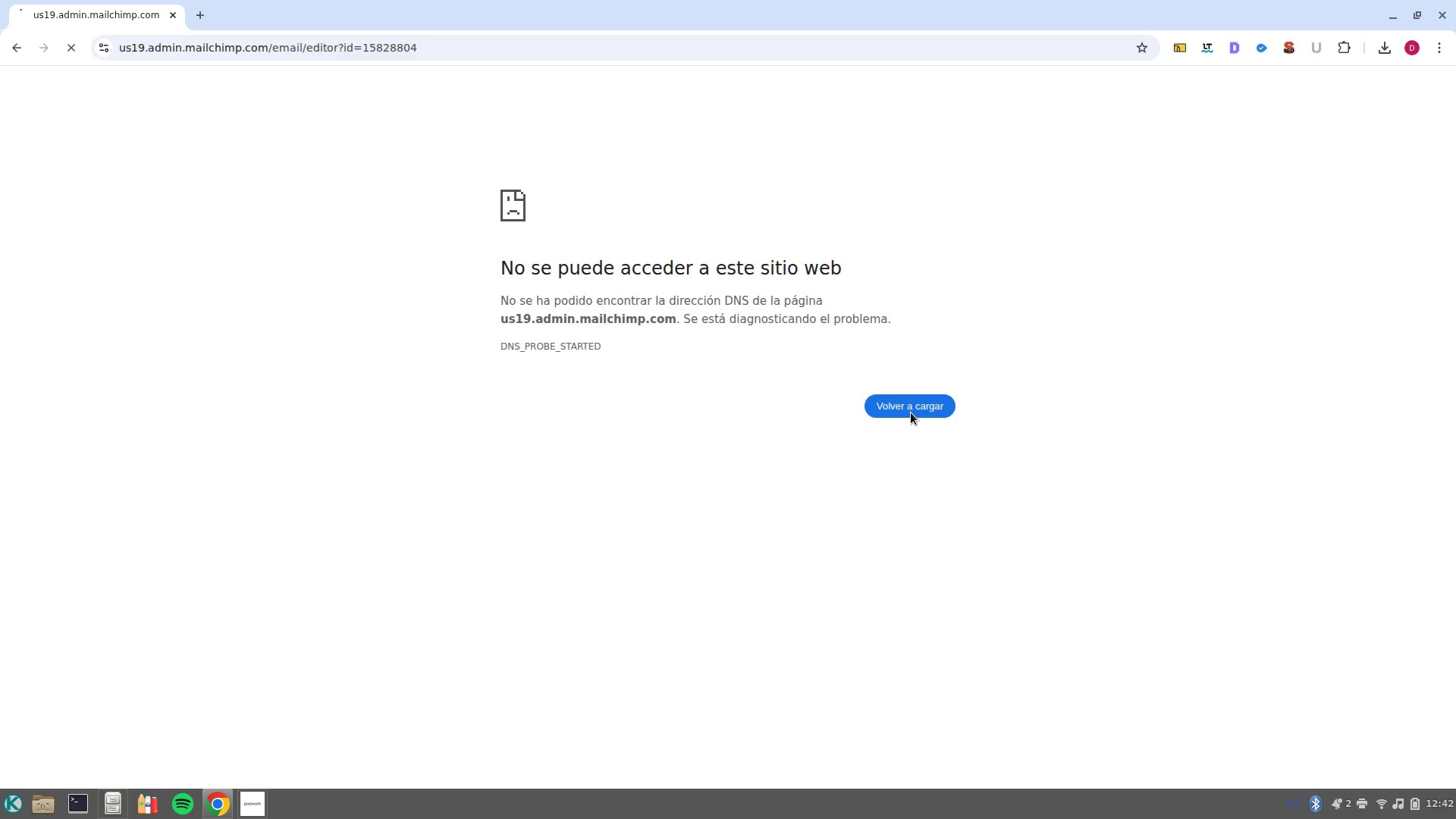 
triple_click([911, 413])
 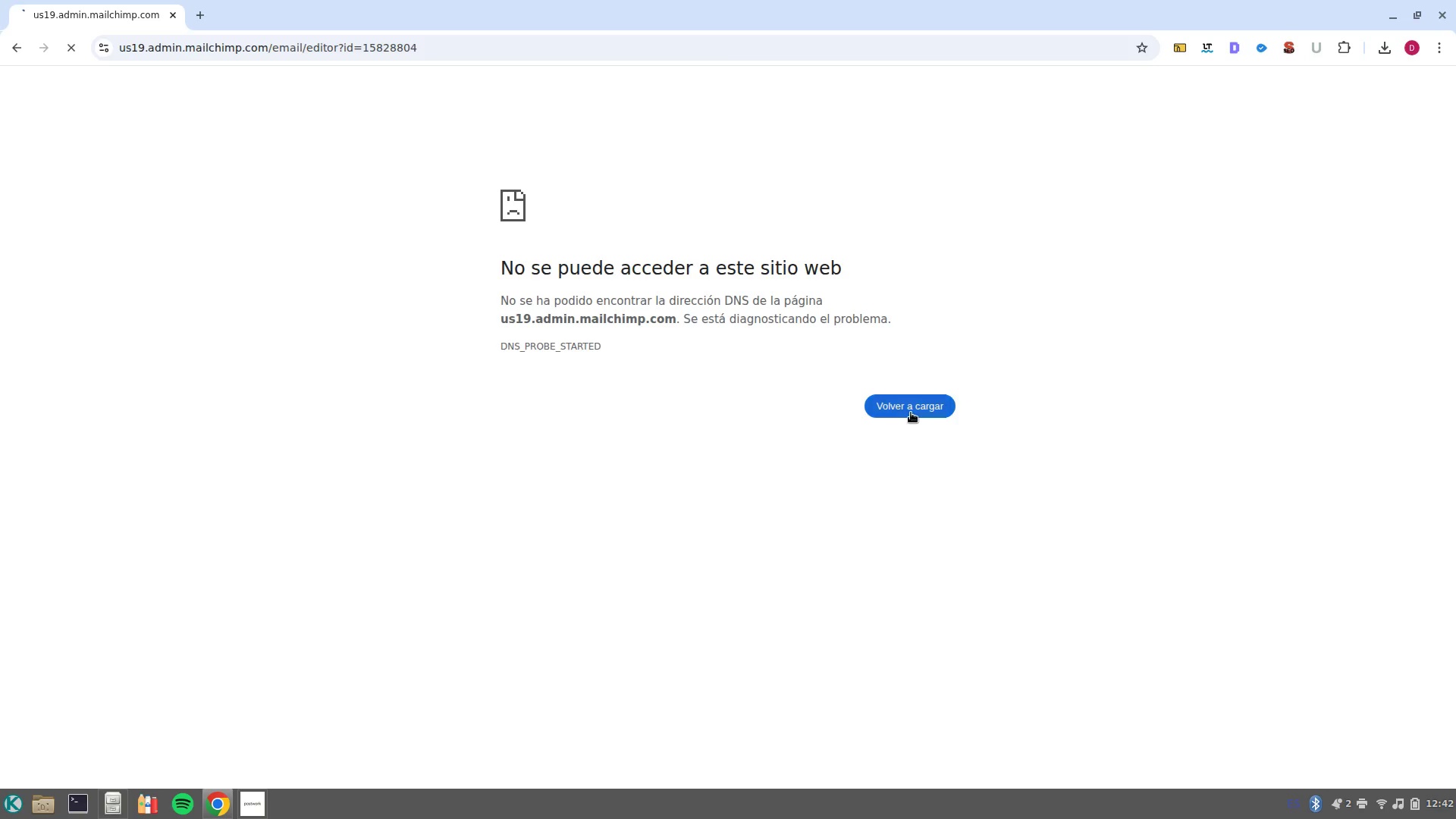 
triple_click([911, 413])
 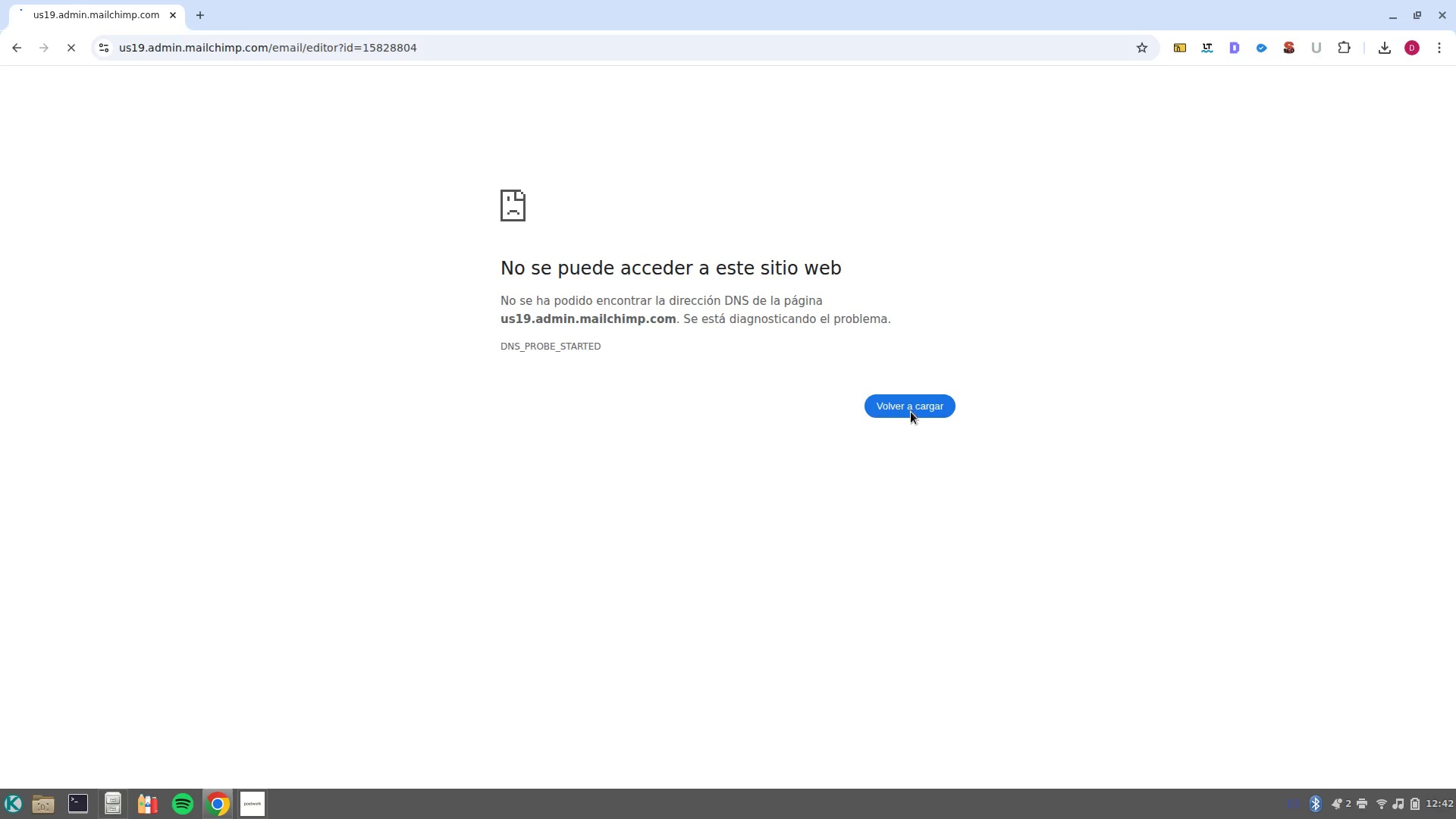 
triple_click([911, 412])
 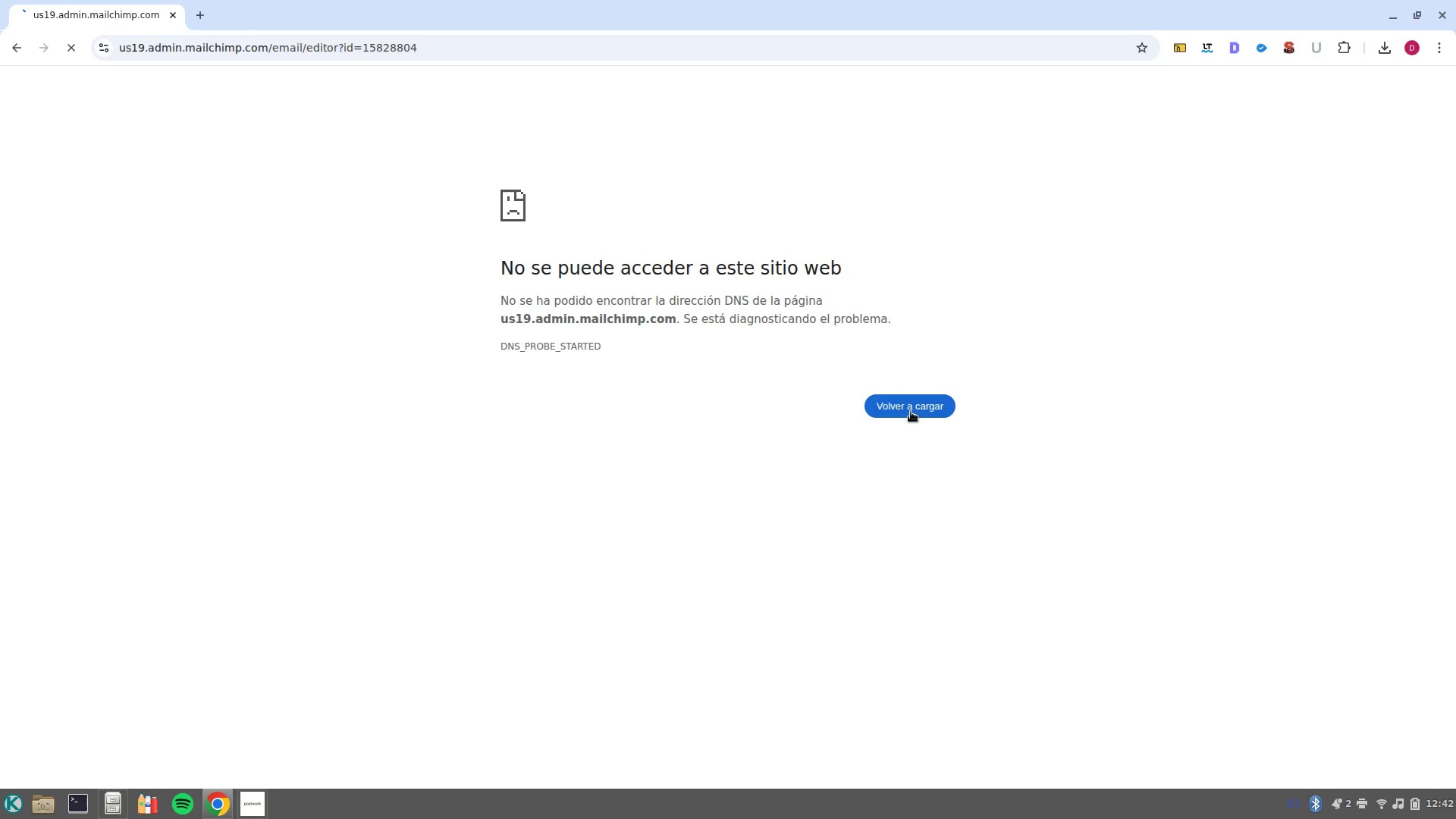 
triple_click([911, 412])
 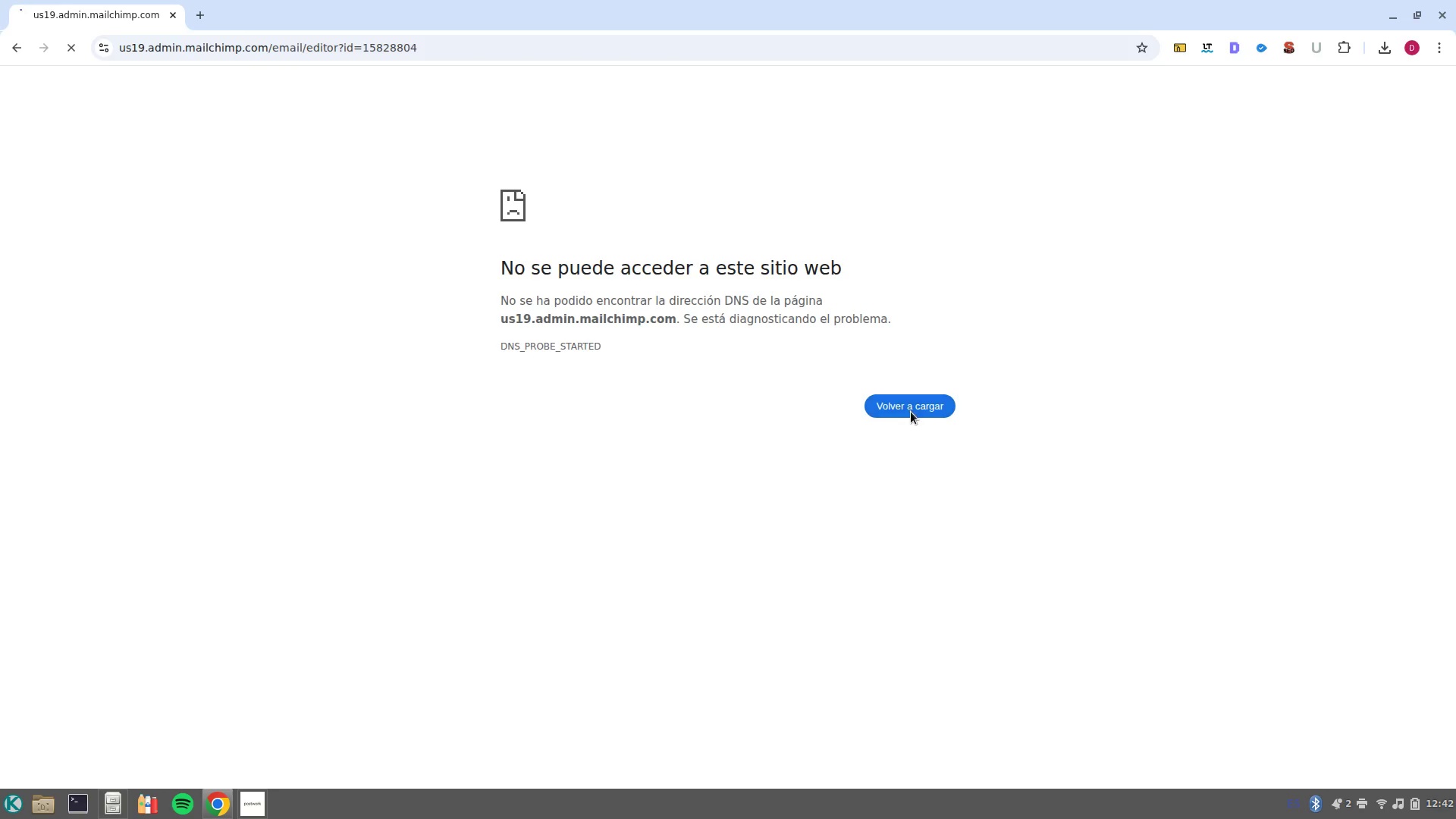 
triple_click([911, 412])
 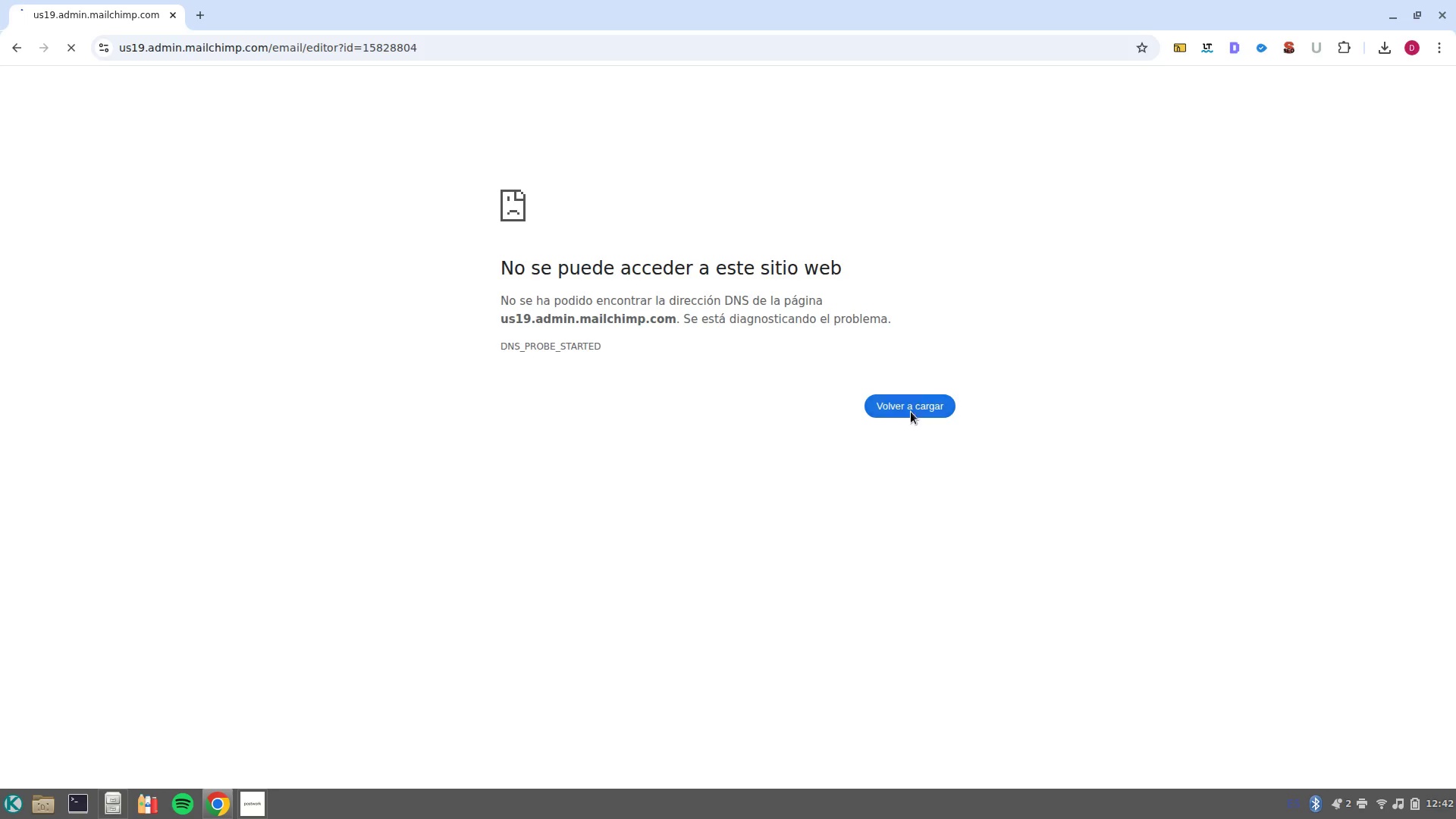 
triple_click([911, 412])
 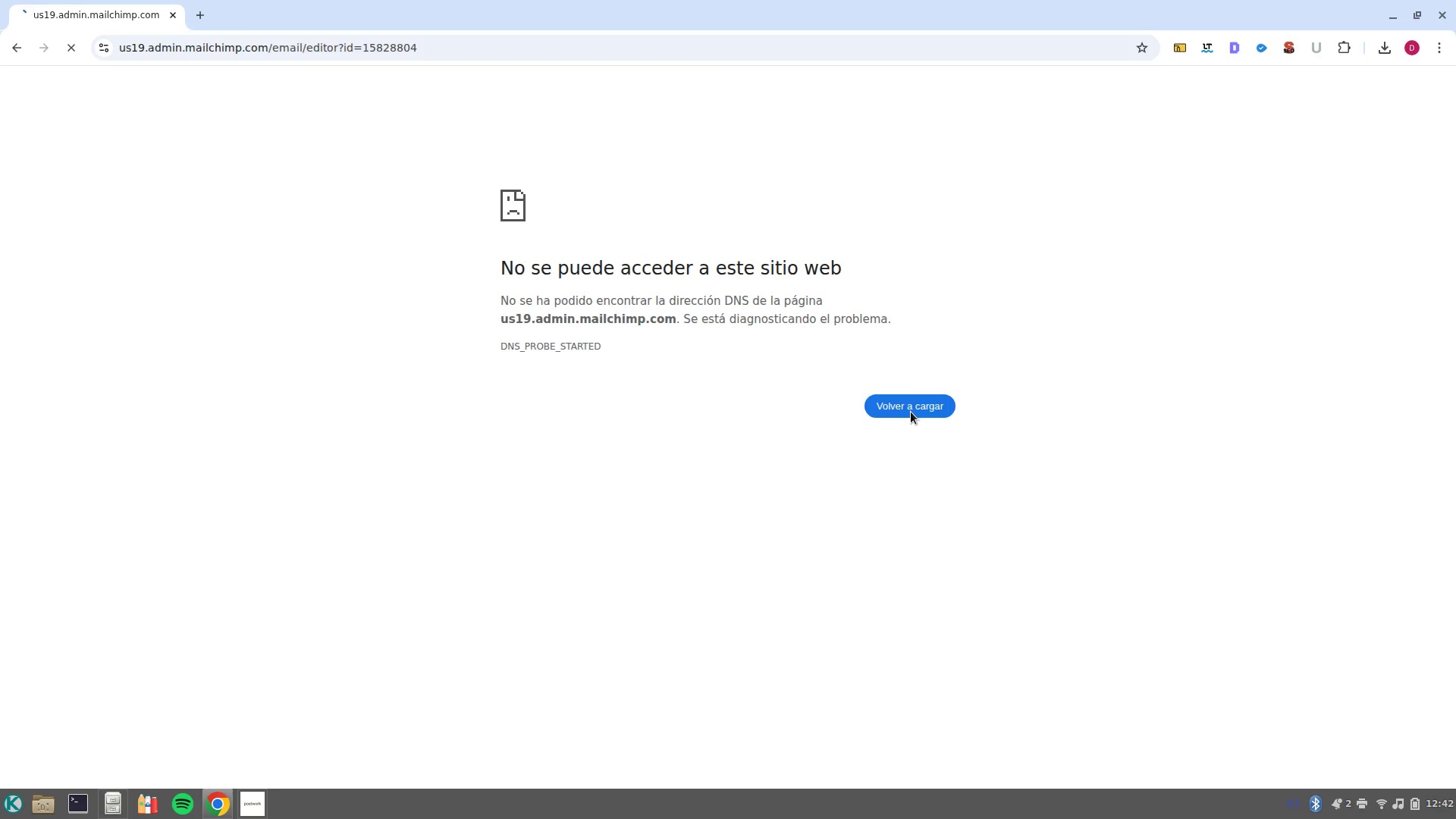 
triple_click([911, 412])
 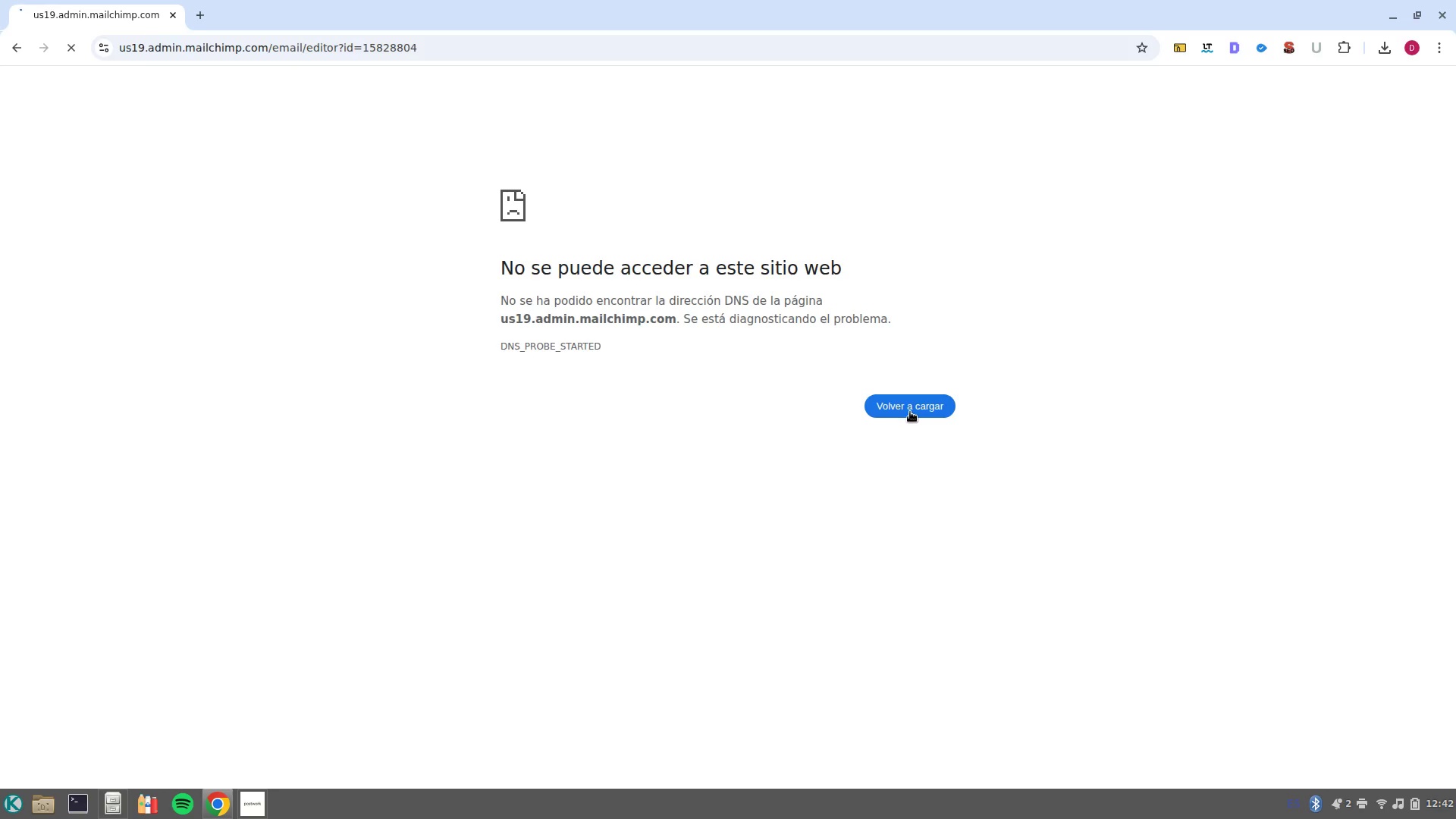 
triple_click([911, 412])
 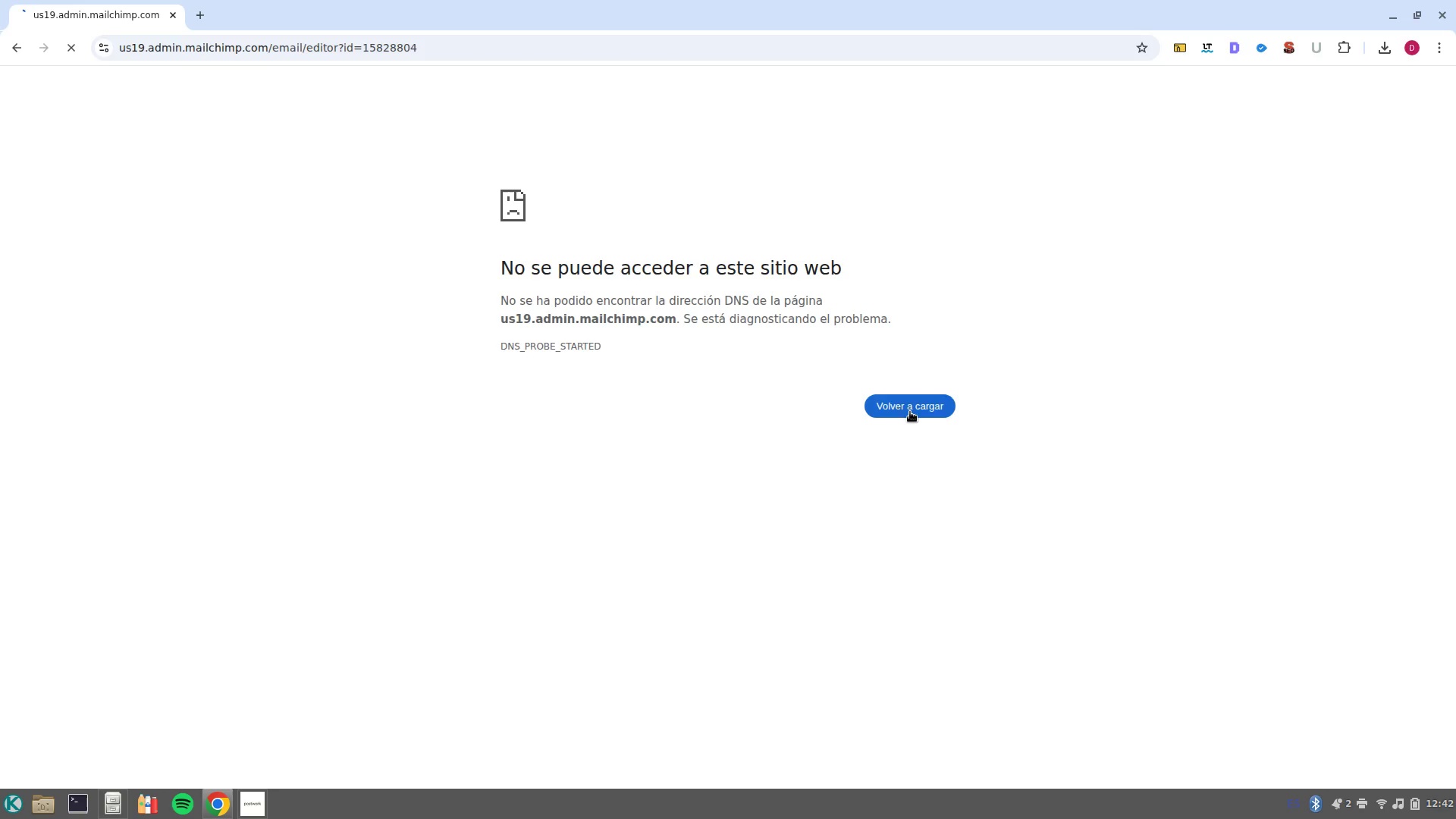 
triple_click([910, 412])
 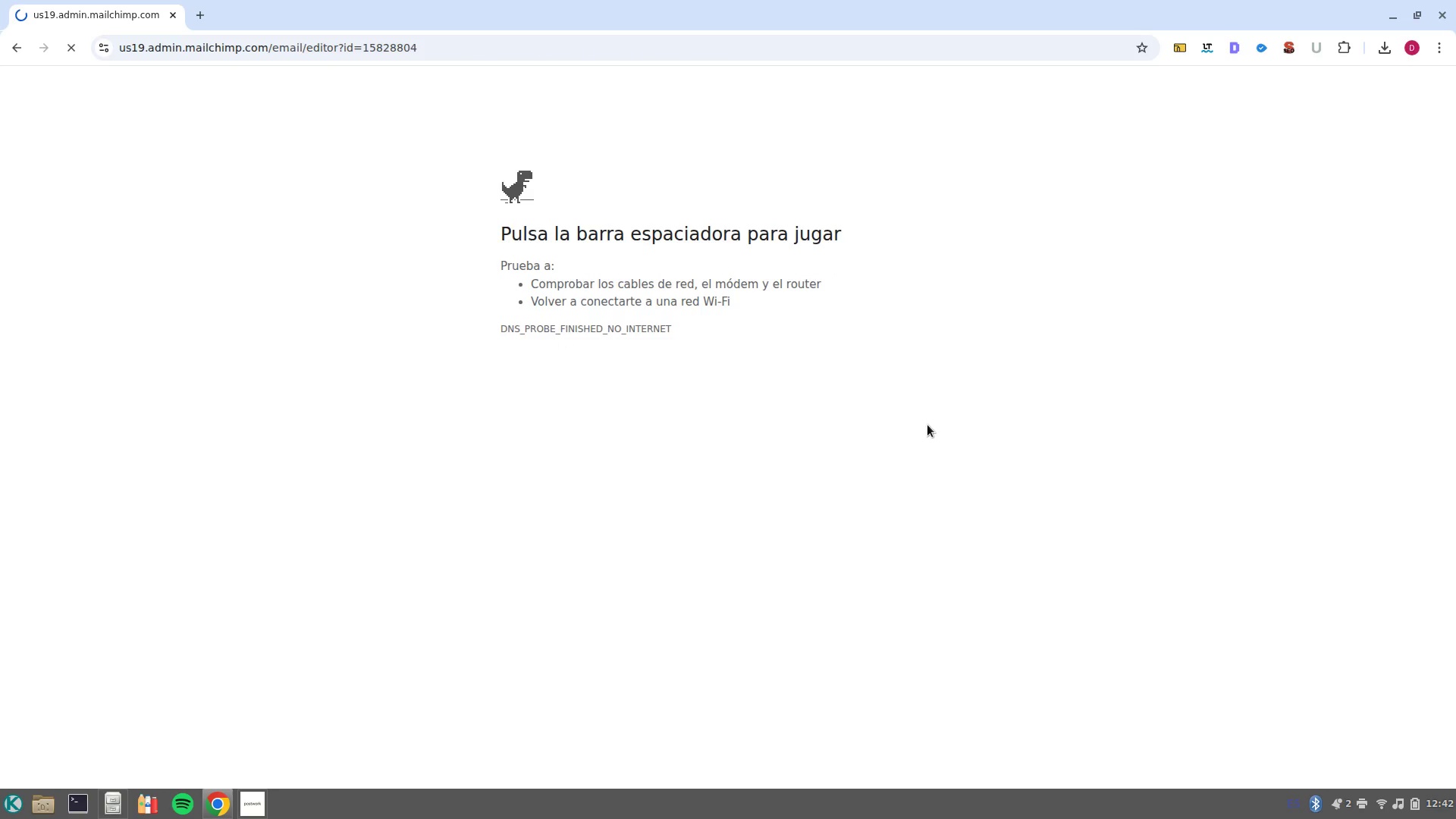 
wait(6.15)
 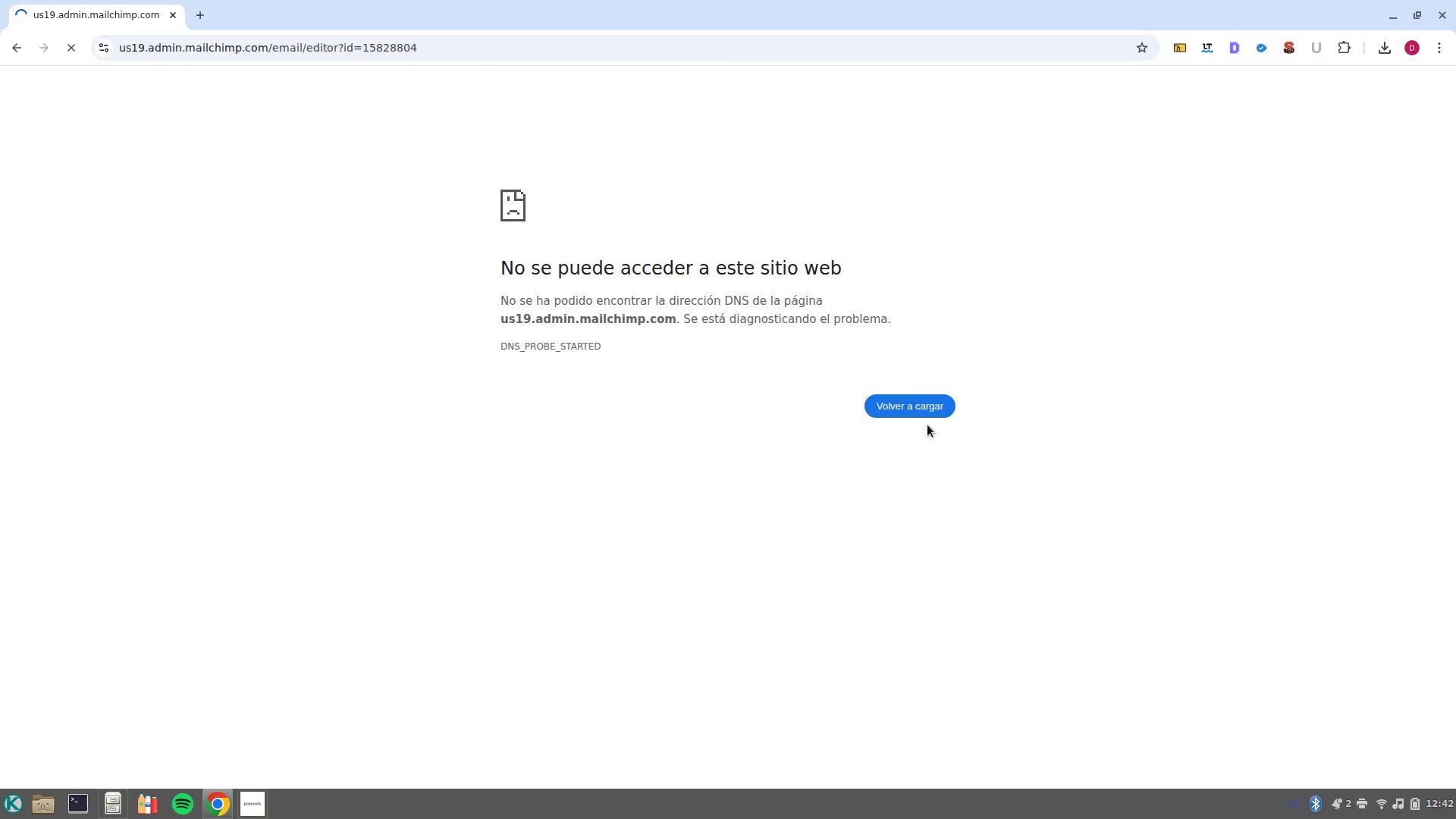 
left_click([1384, 809])
 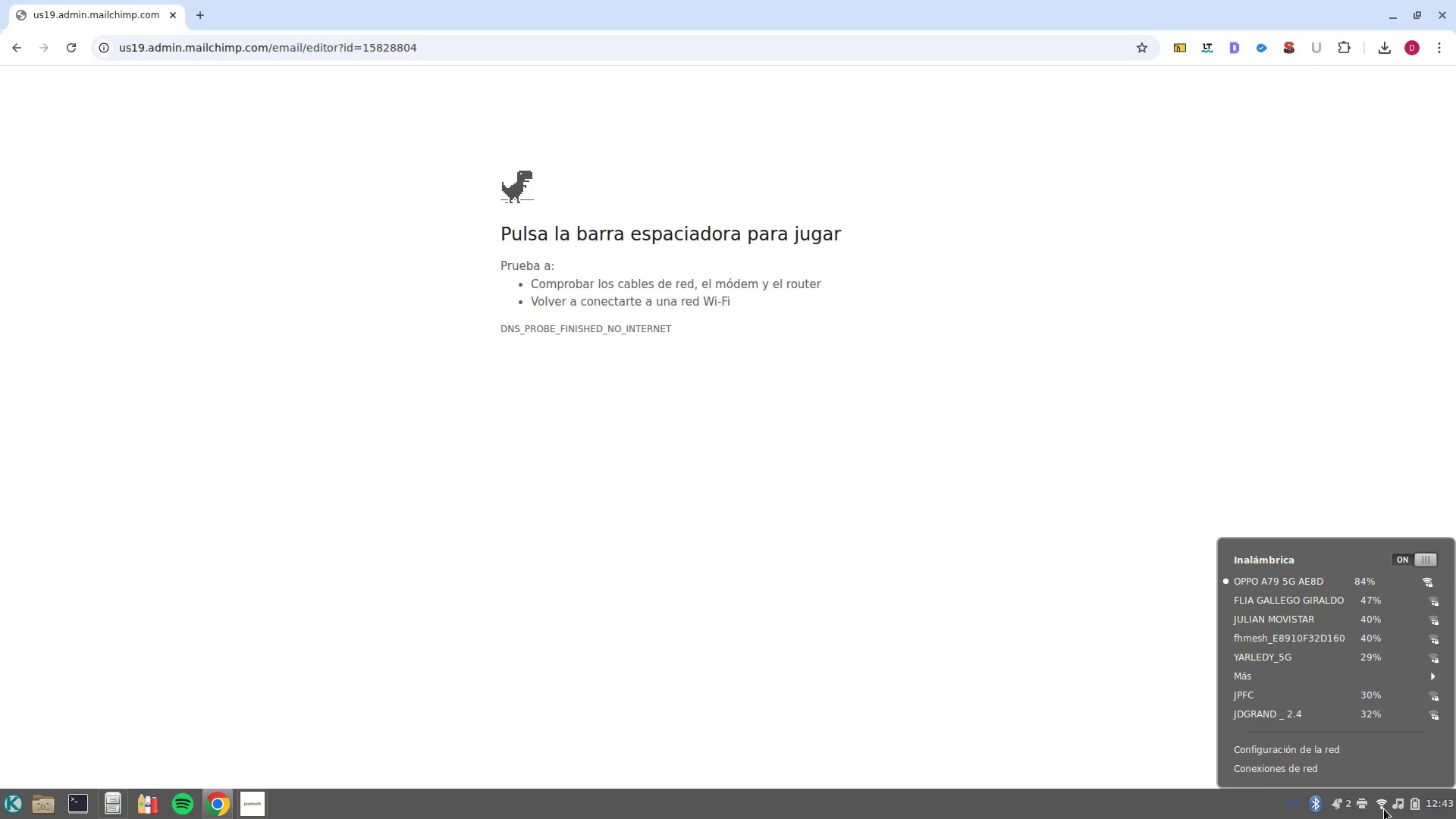 
wait(61.24)
 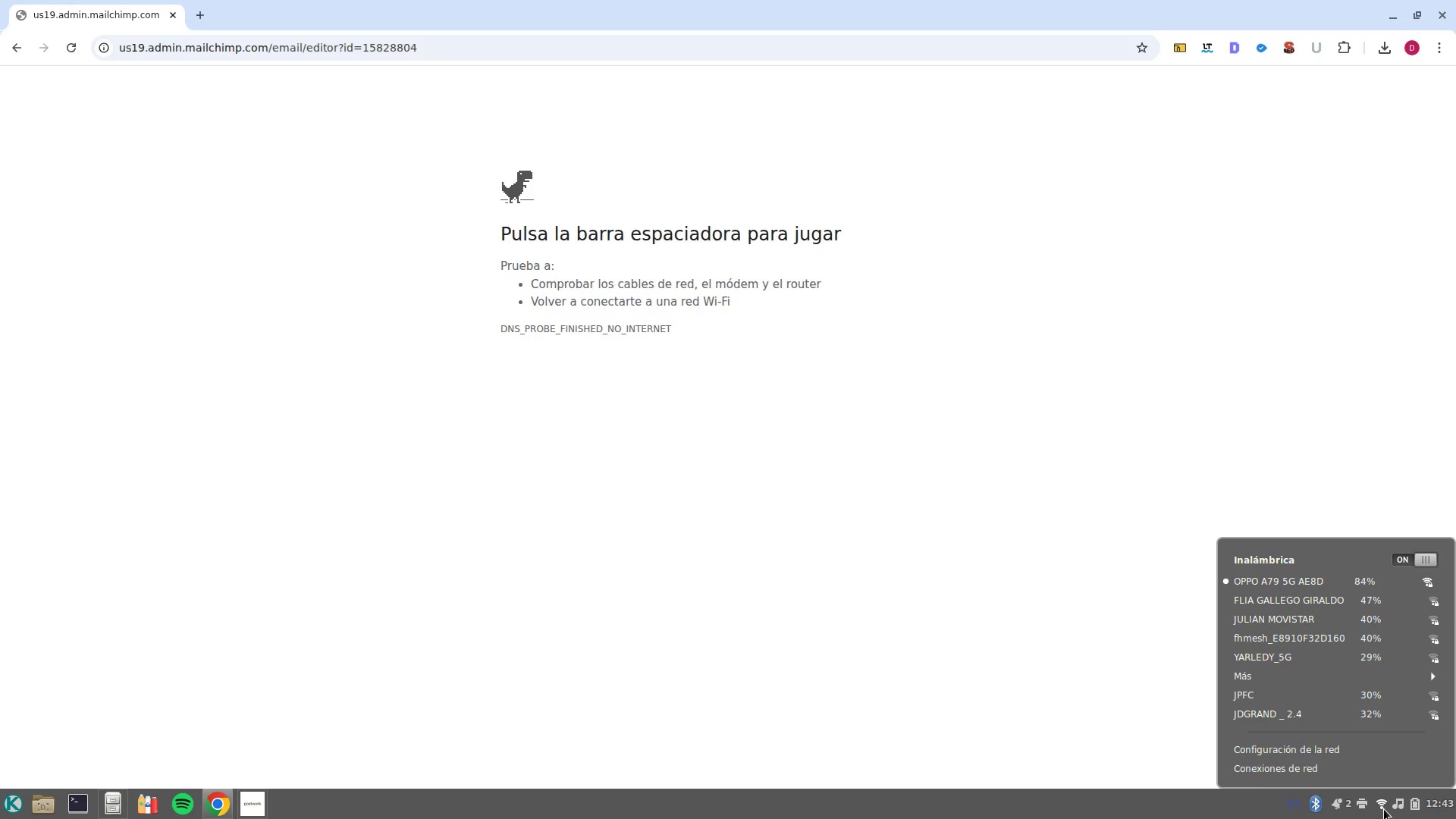 
left_click([1353, 745])
 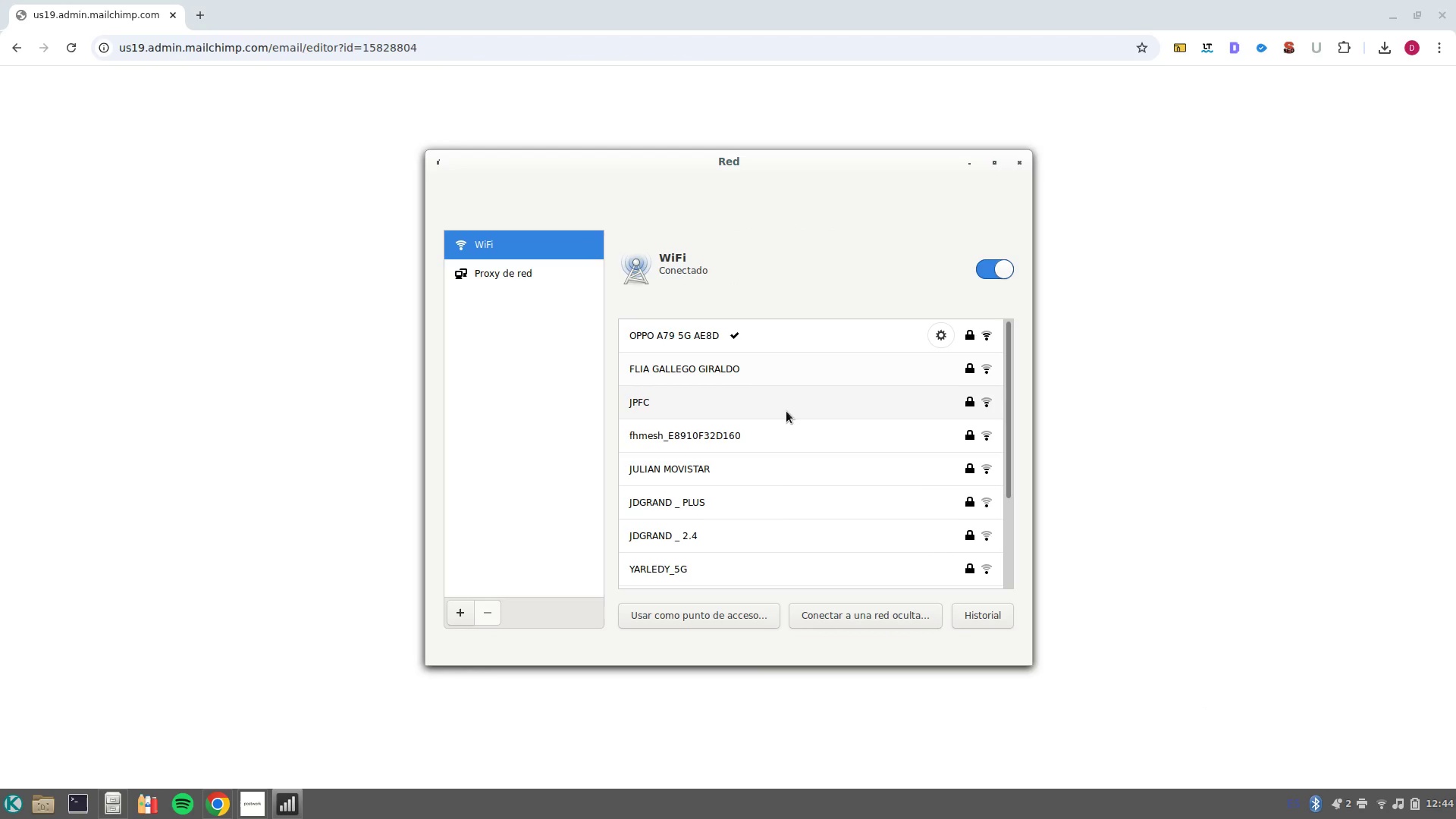 
wait(5.28)
 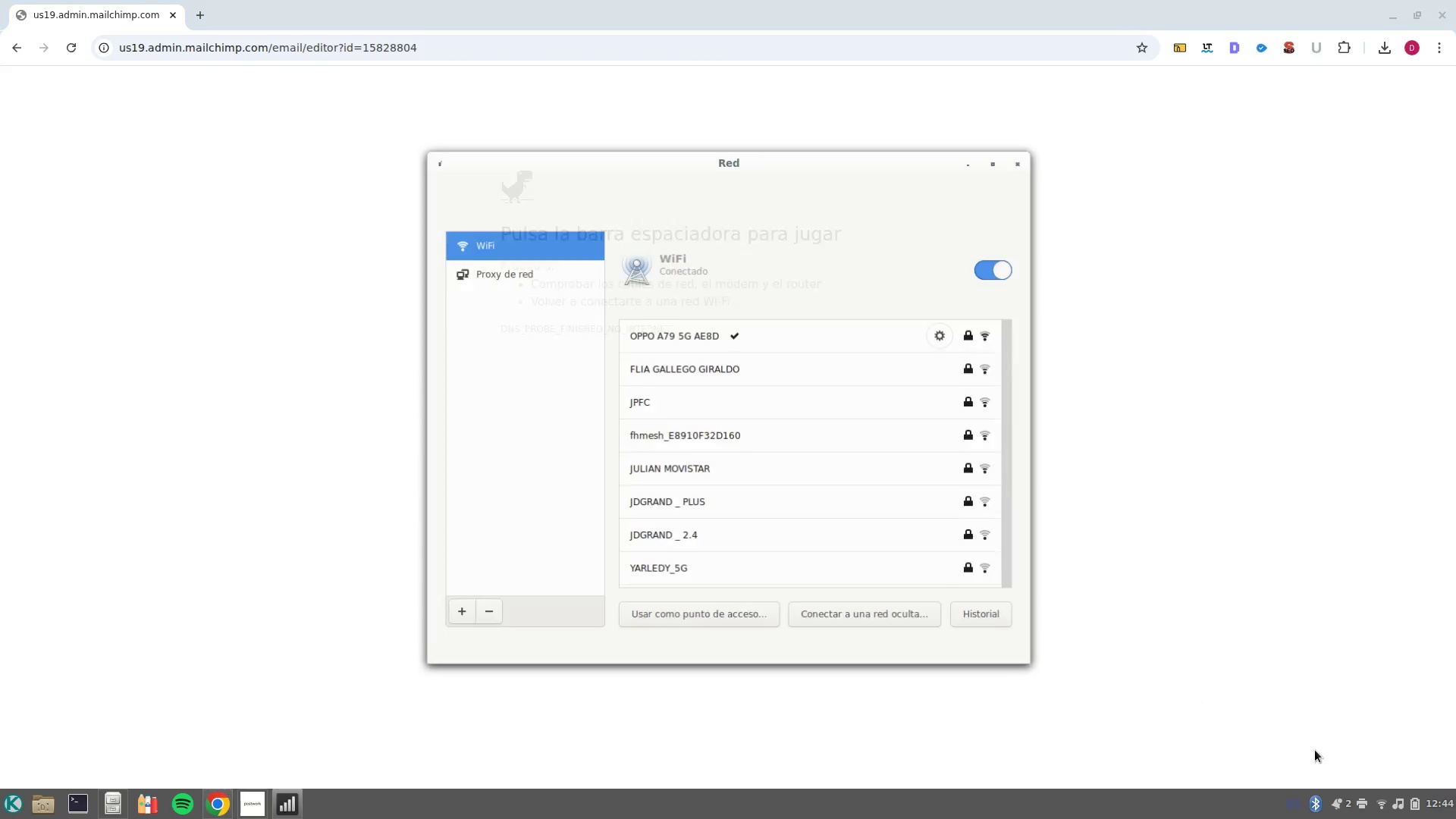 
scroll: coordinate [805, 555], scroll_direction: none, amount: 0.0
 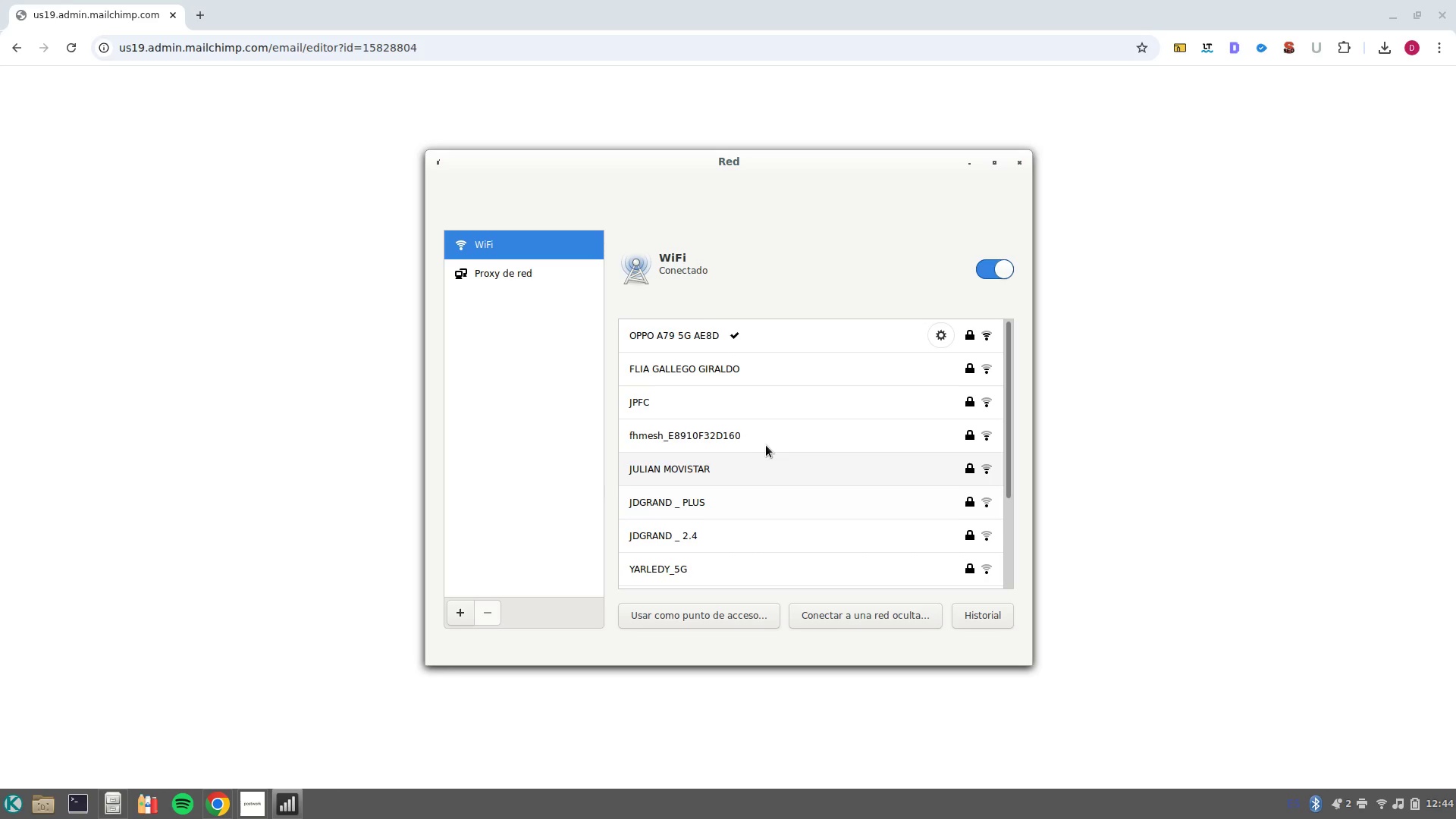 
wait(5.67)
 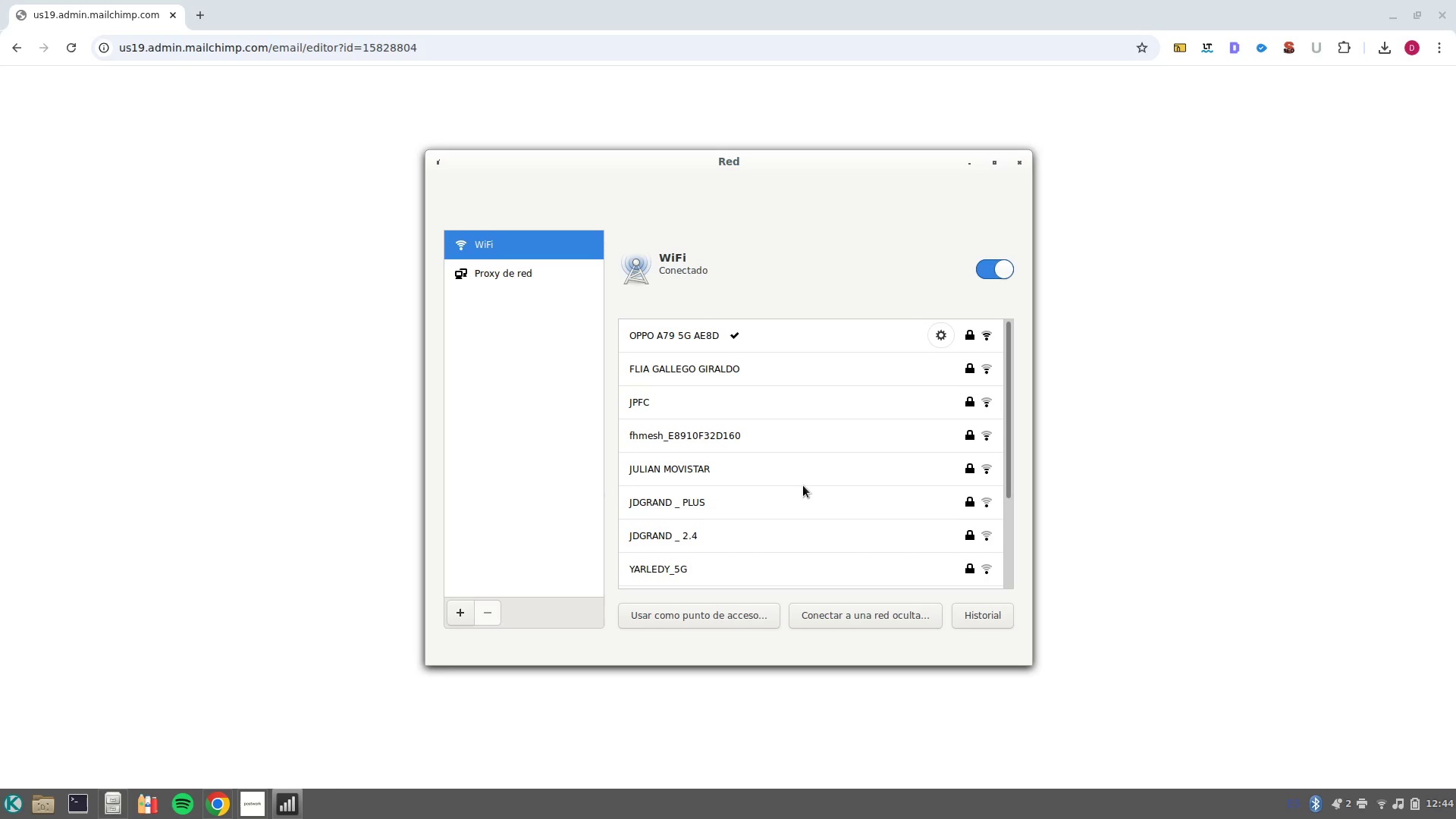 
scroll: coordinate [792, 451], scroll_direction: up, amount: 3.0
 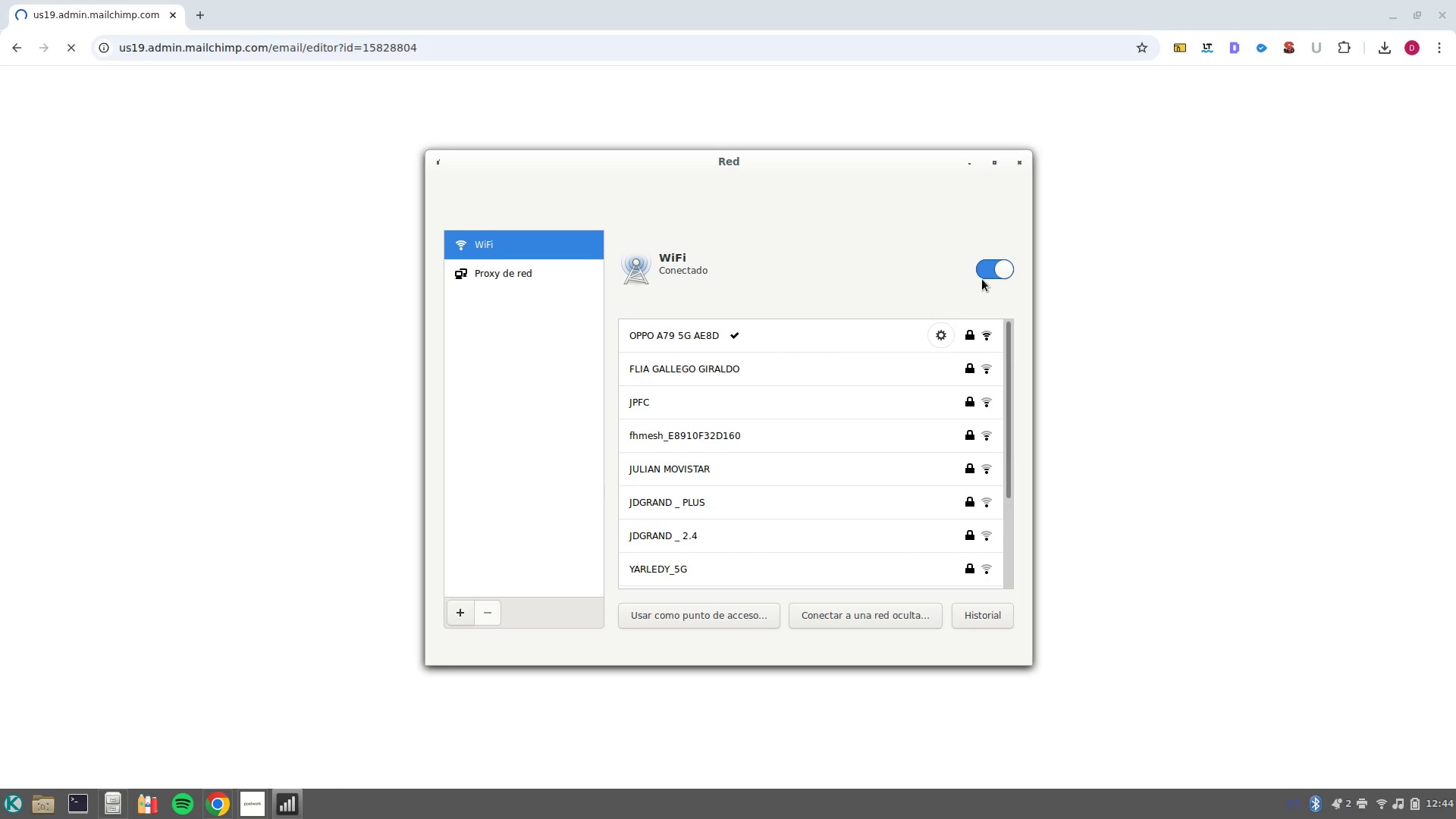 
left_click([991, 275])
 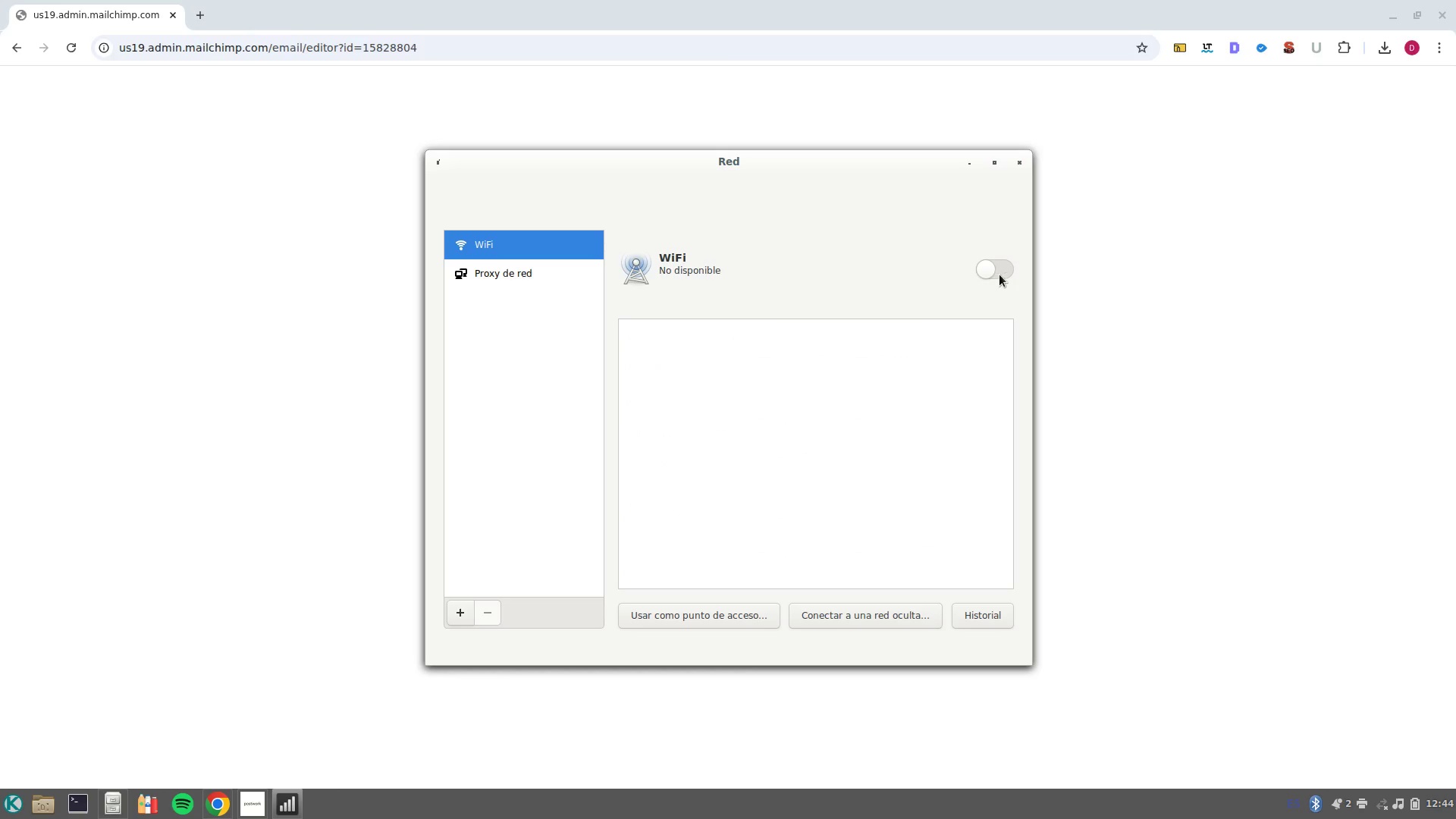 
left_click([1000, 272])
 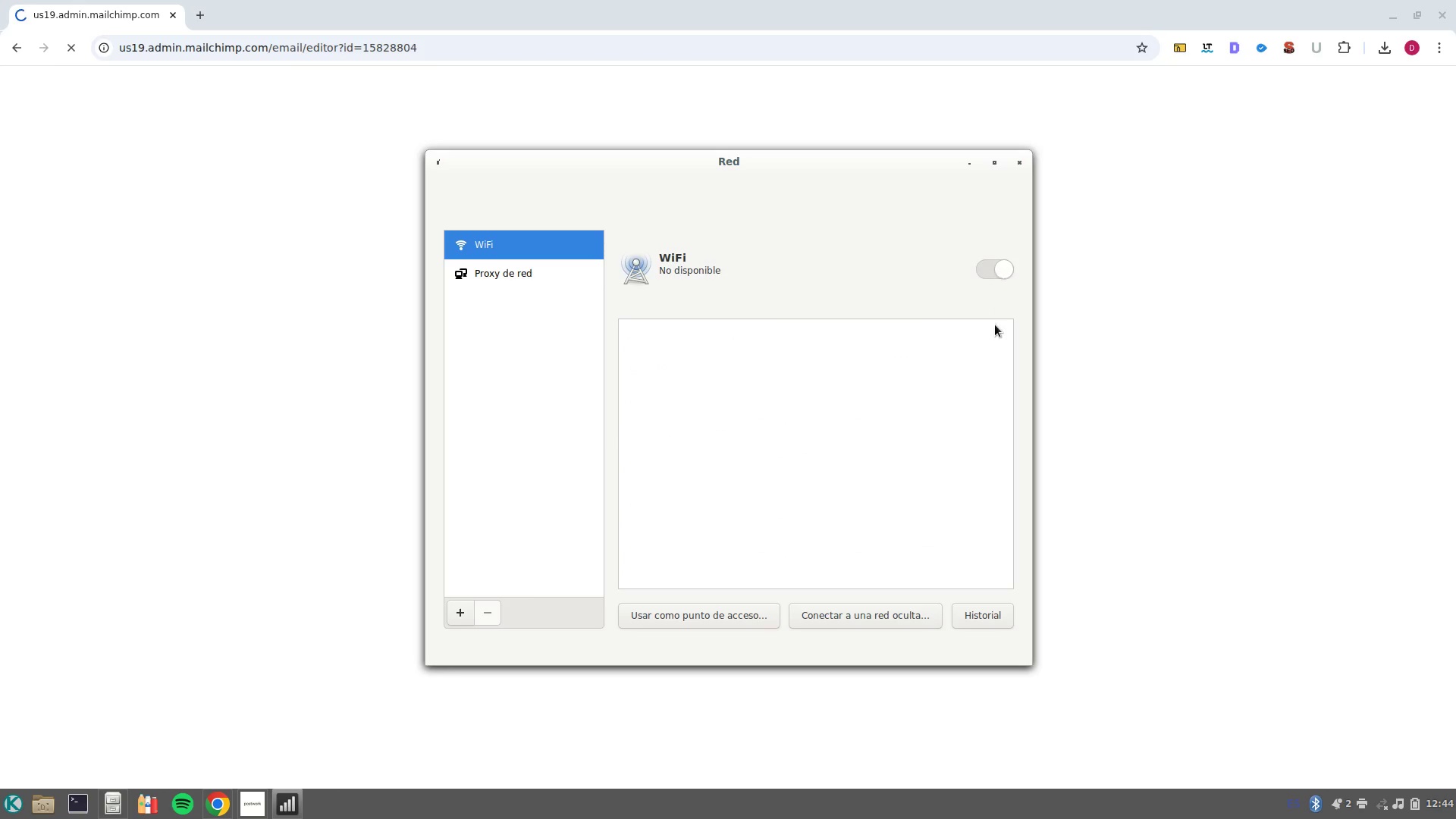 
mouse_move([991, 347])
 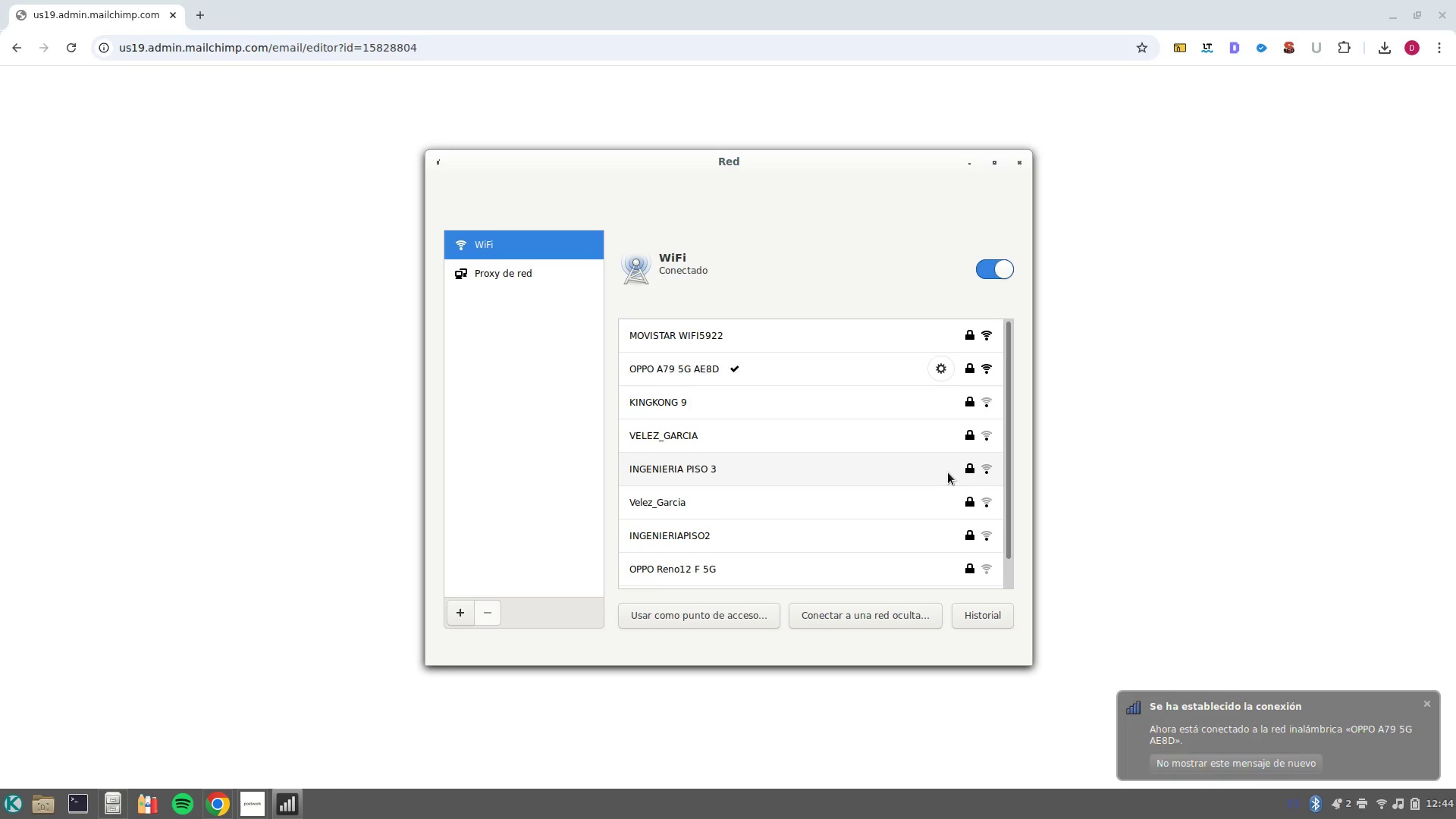 
wait(5.85)
 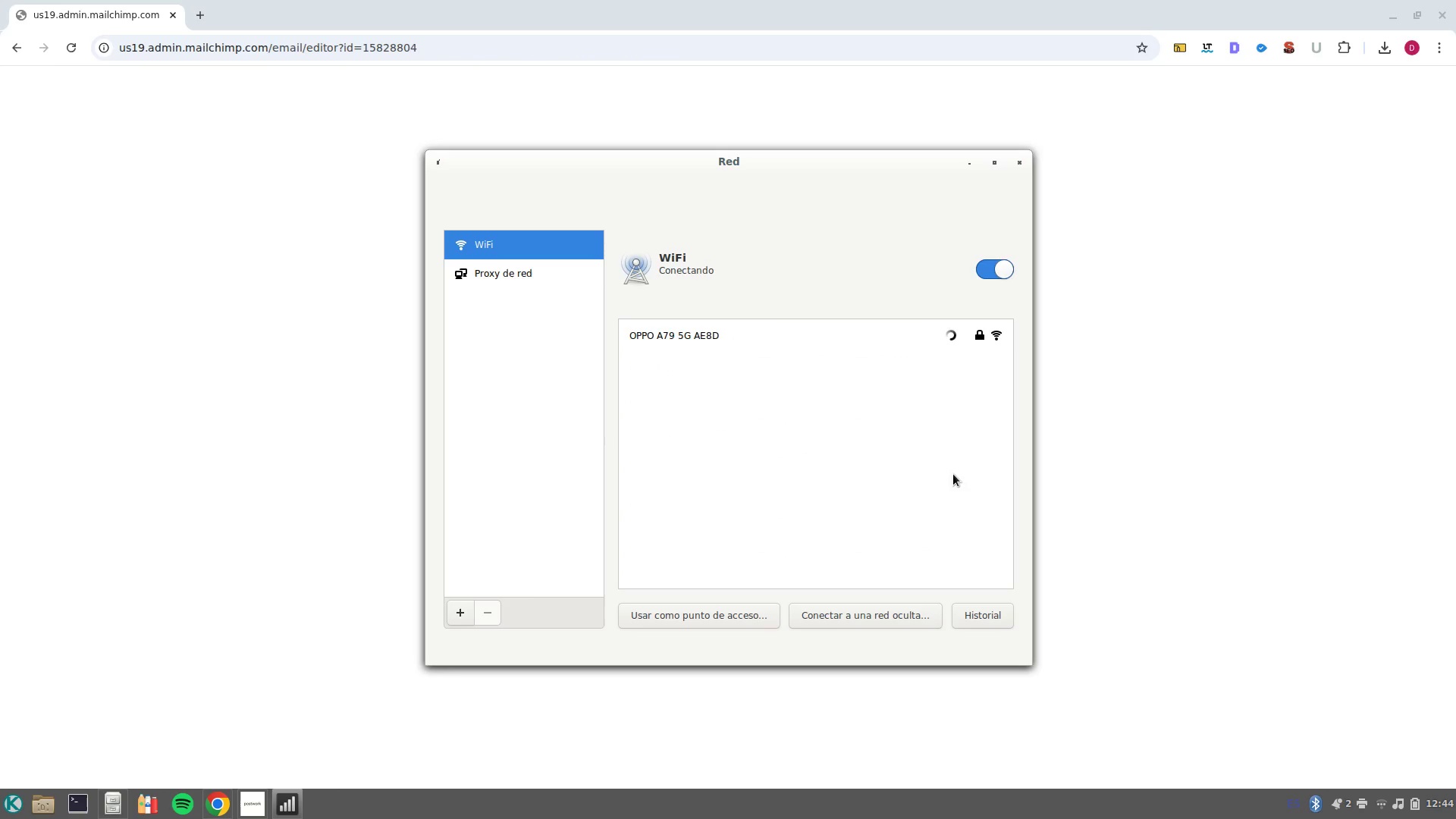 
left_click([774, 346])
 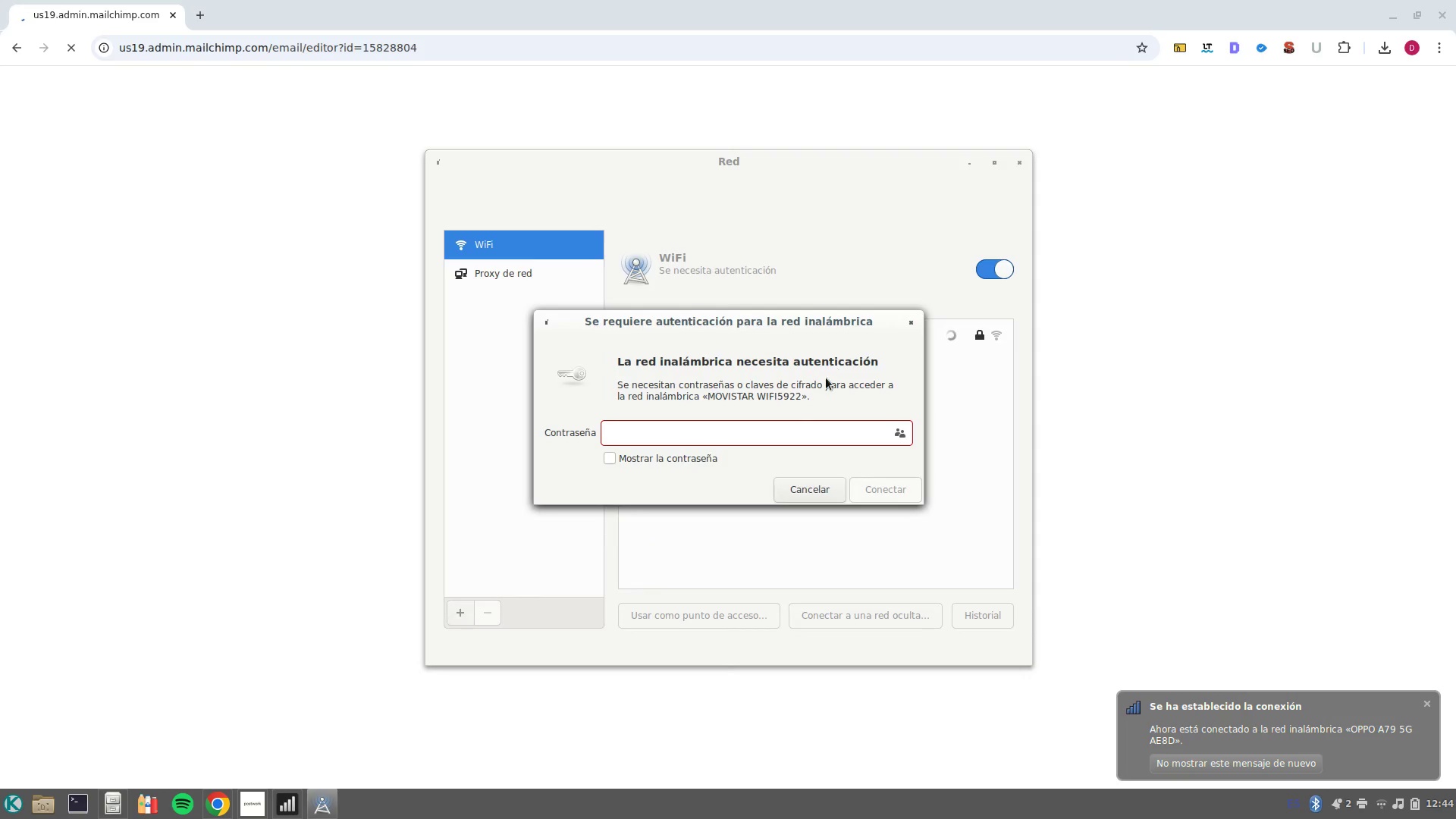 
left_click([802, 430])
 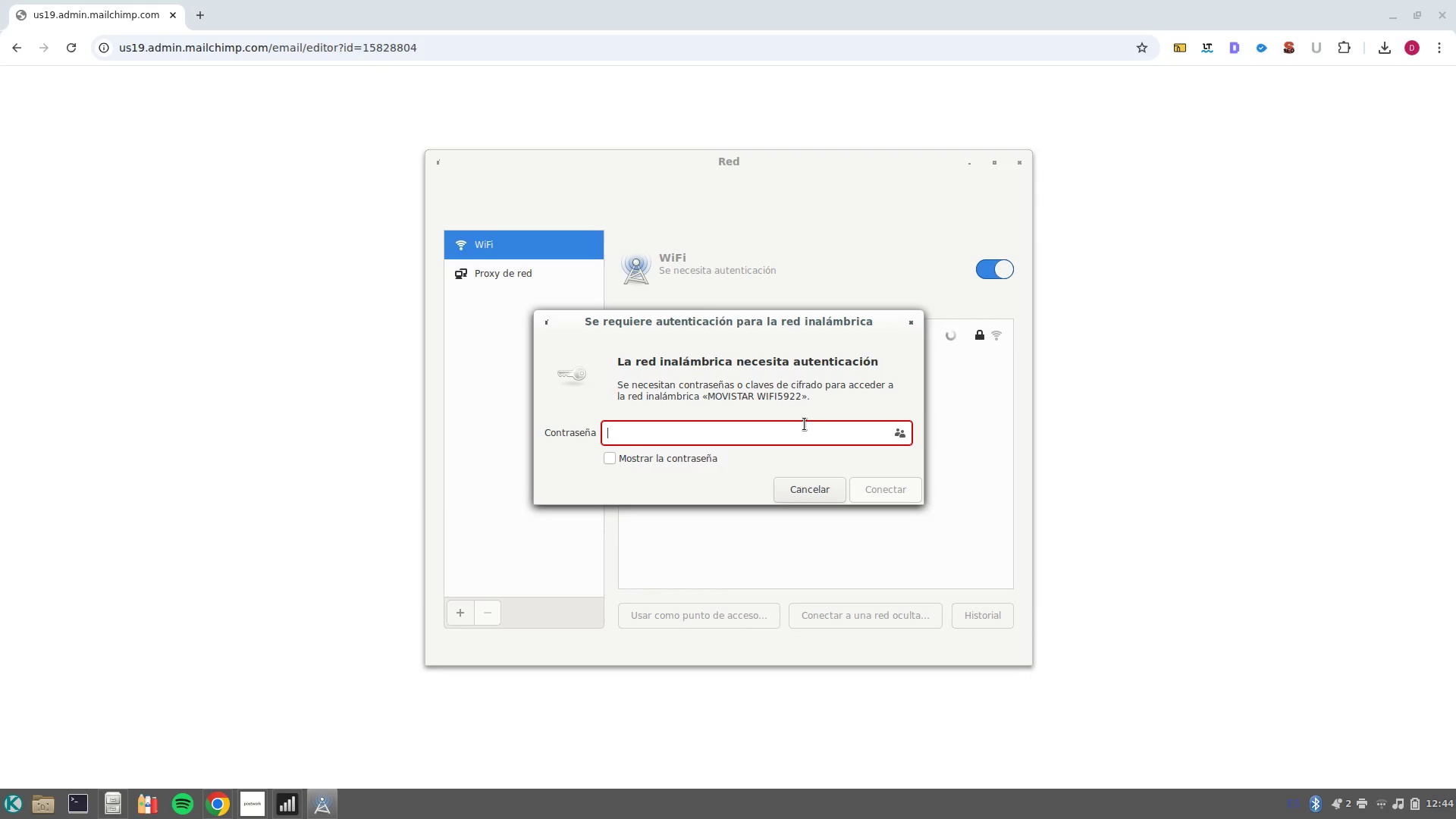 
type(mujq2892)
 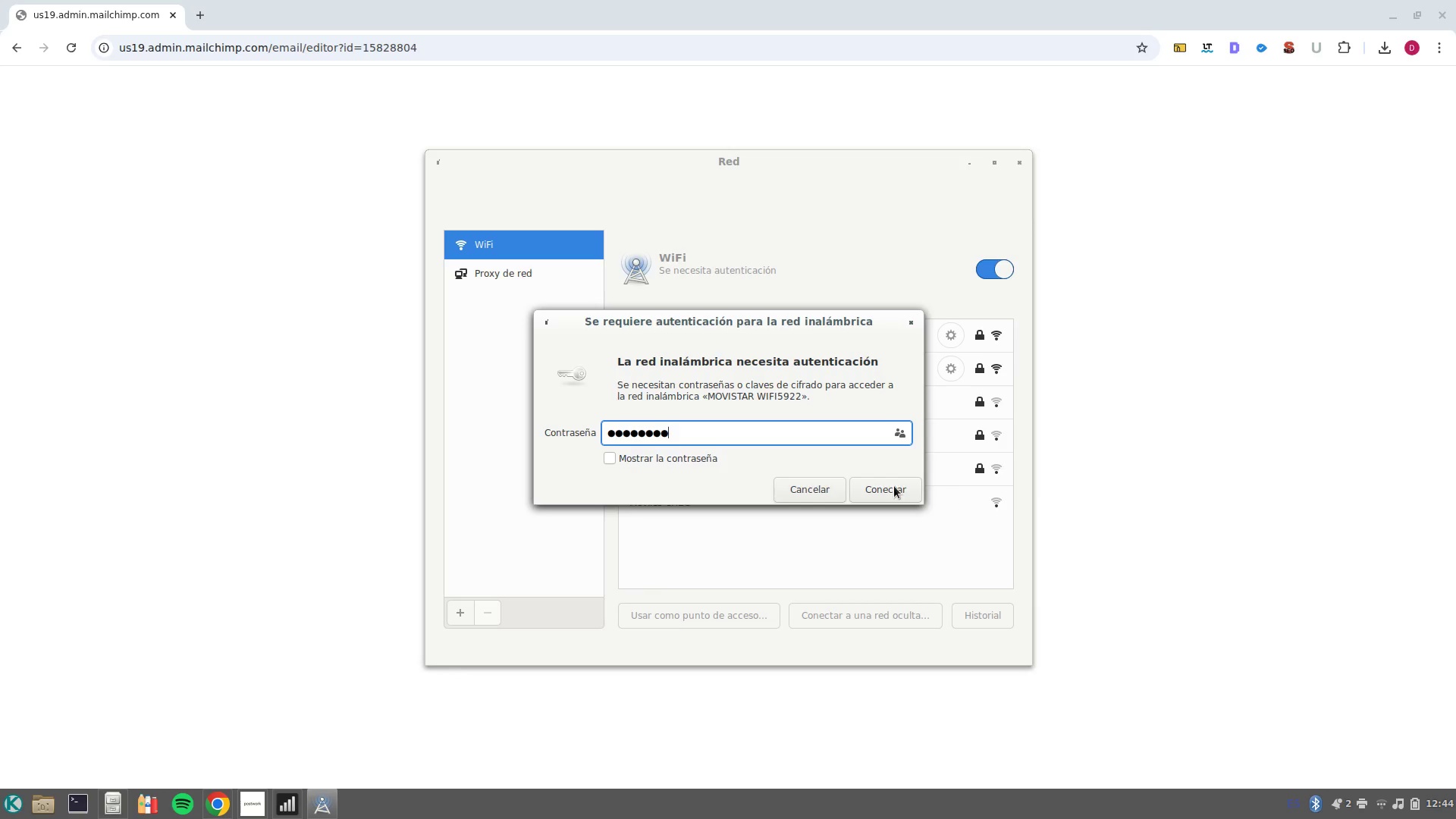 
left_click([893, 488])
 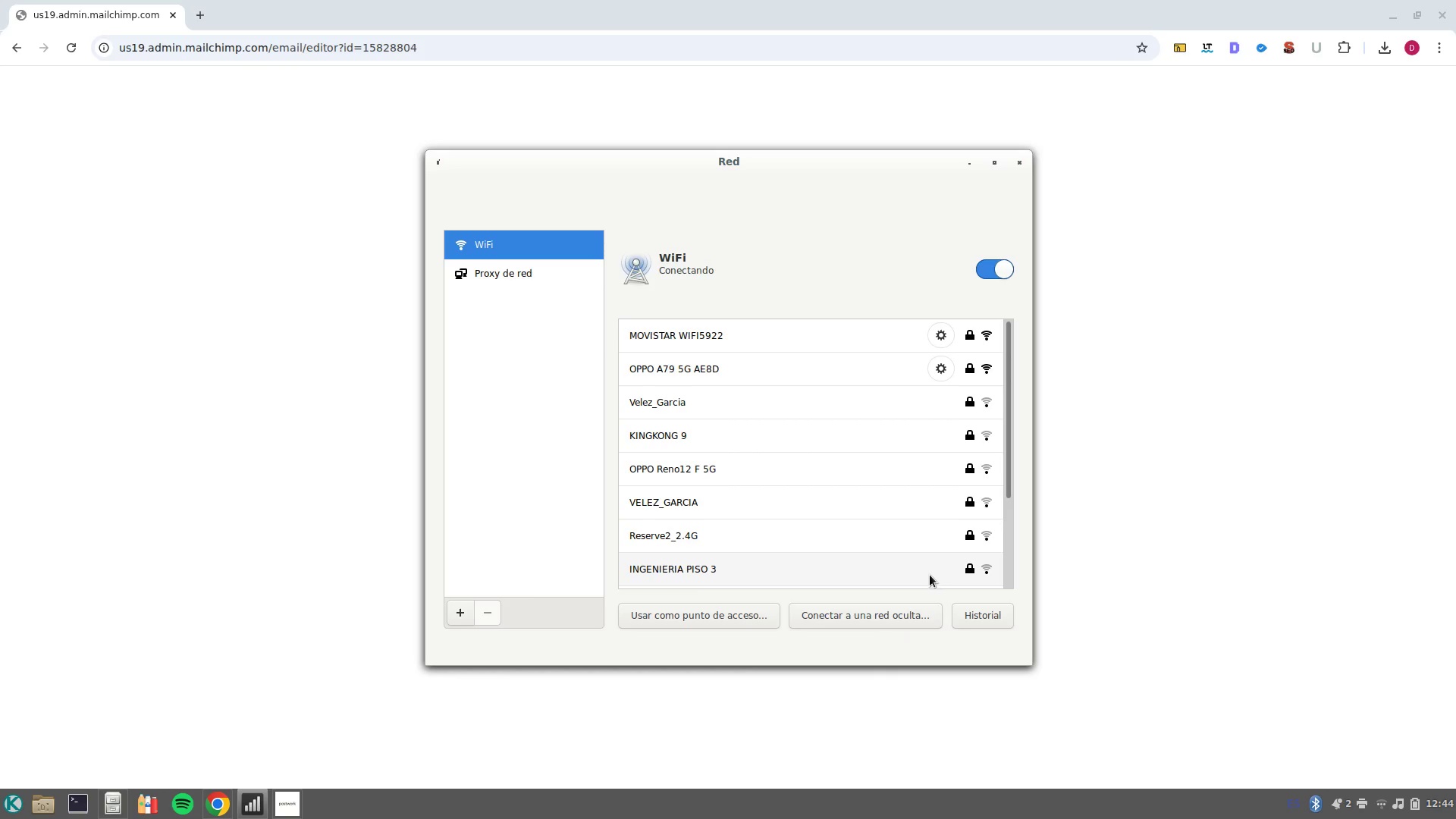 
wait(11.92)
 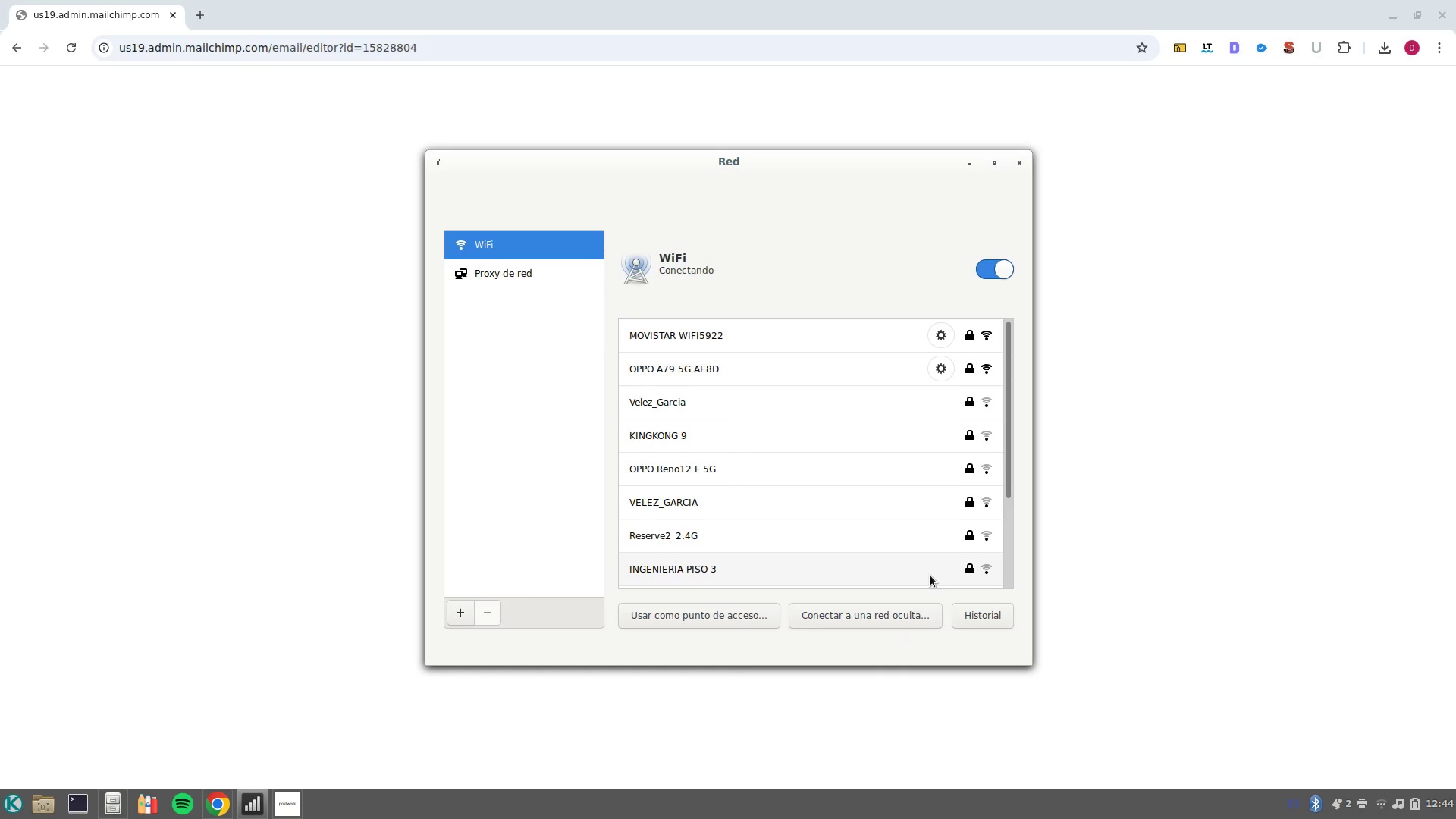 
left_click([886, 494])
 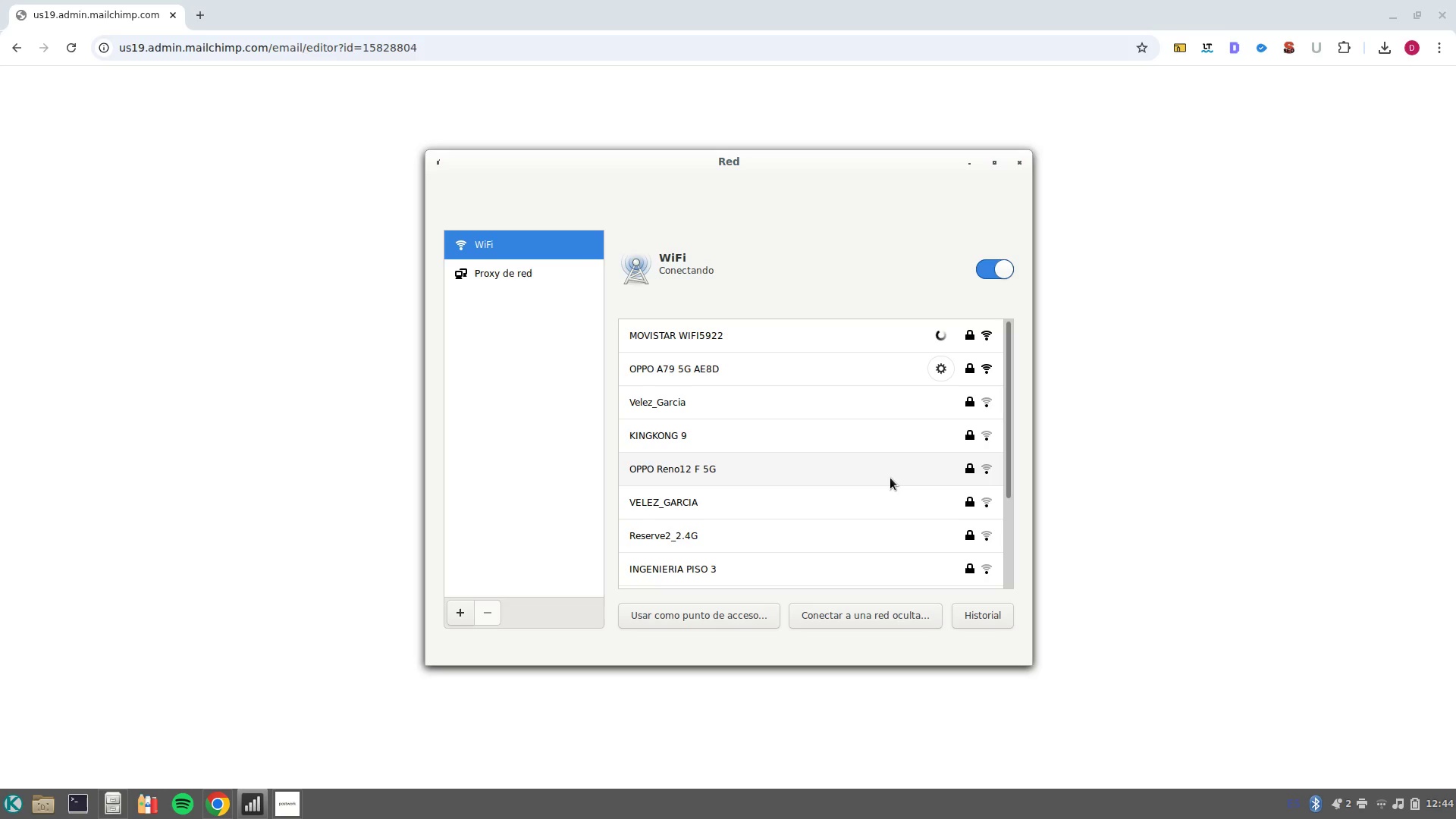 
wait(5.21)
 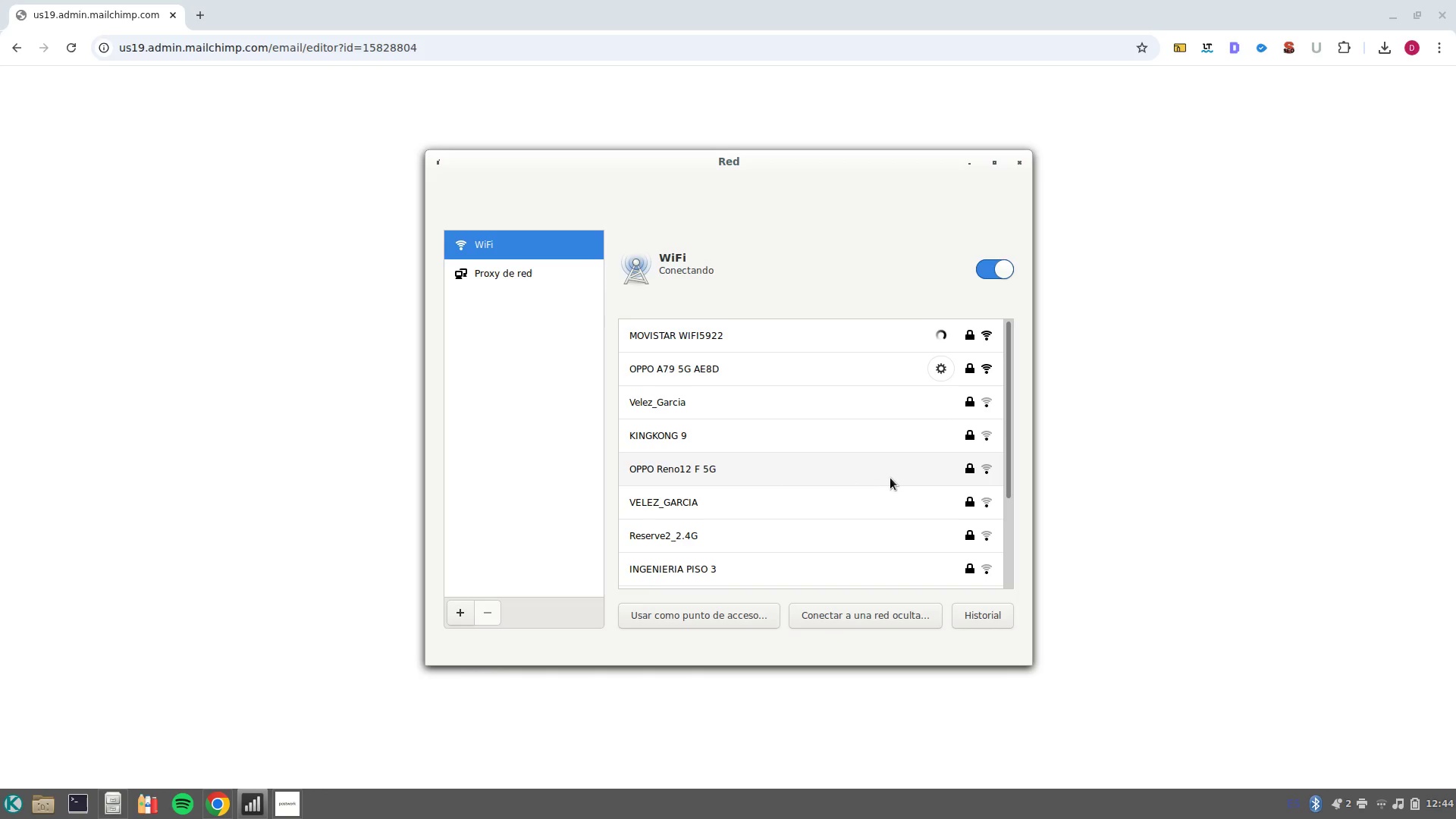 
mouse_move([879, 472])
 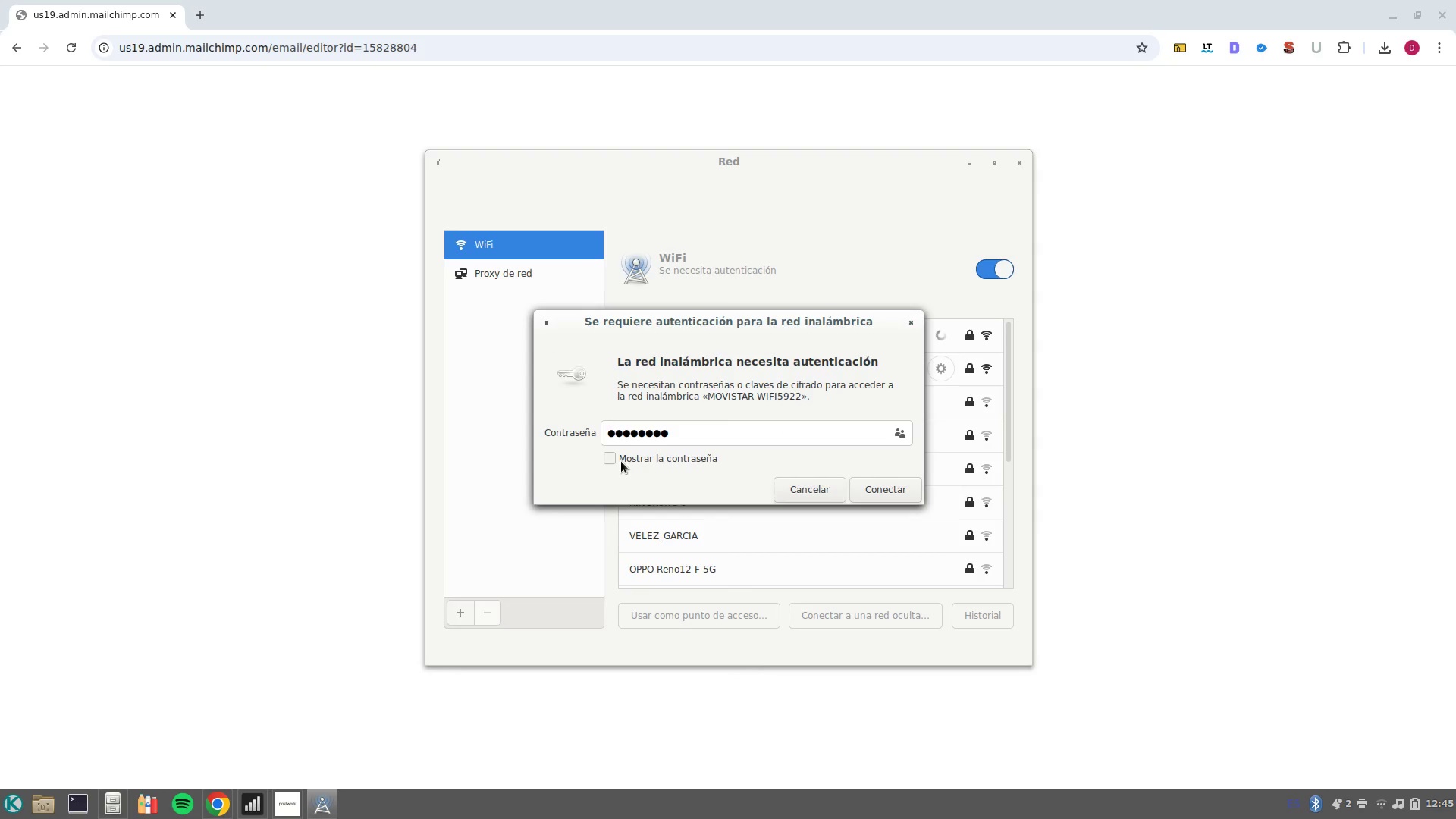 
left_click([617, 463])
 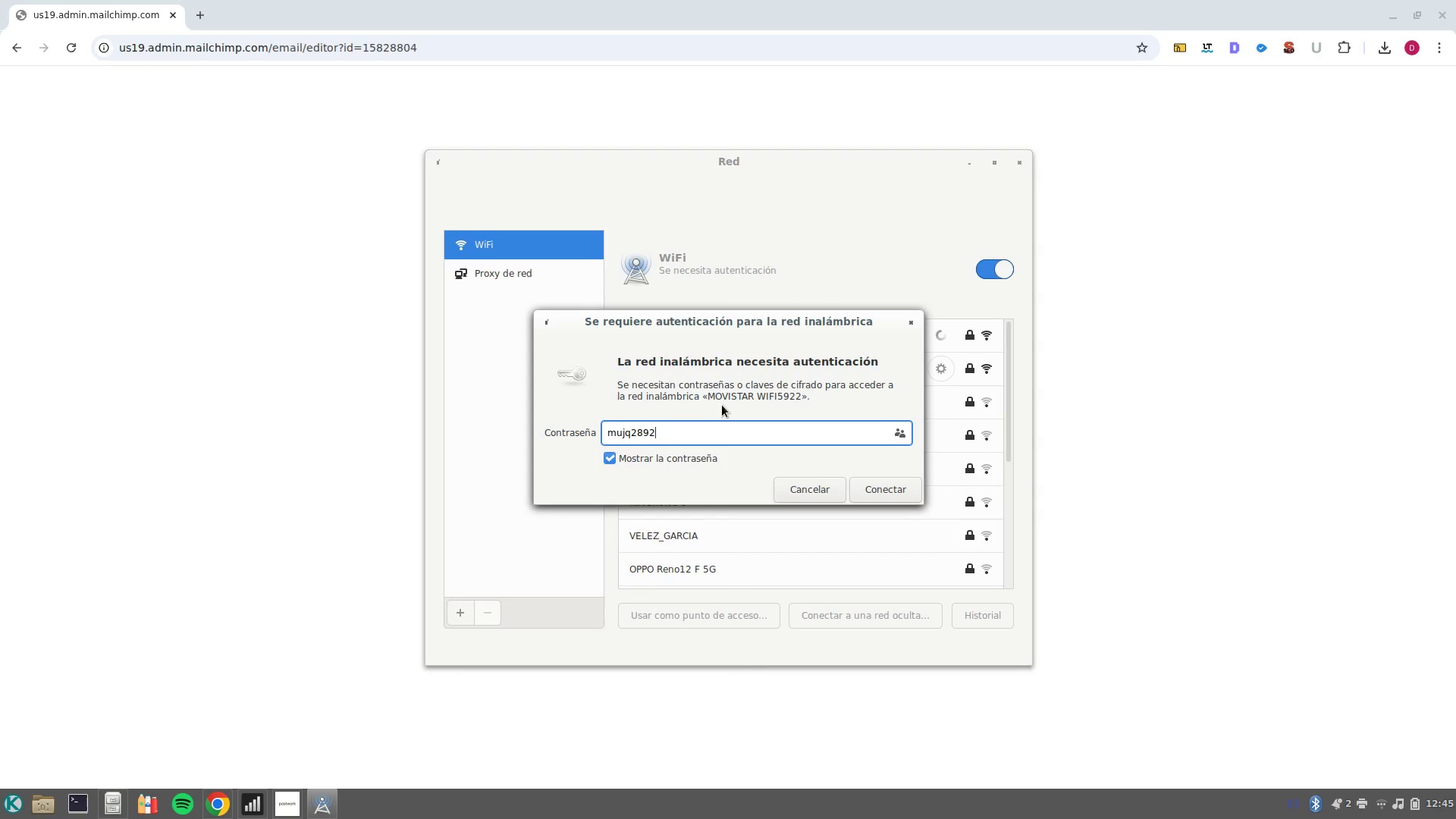 
key(Backspace)
 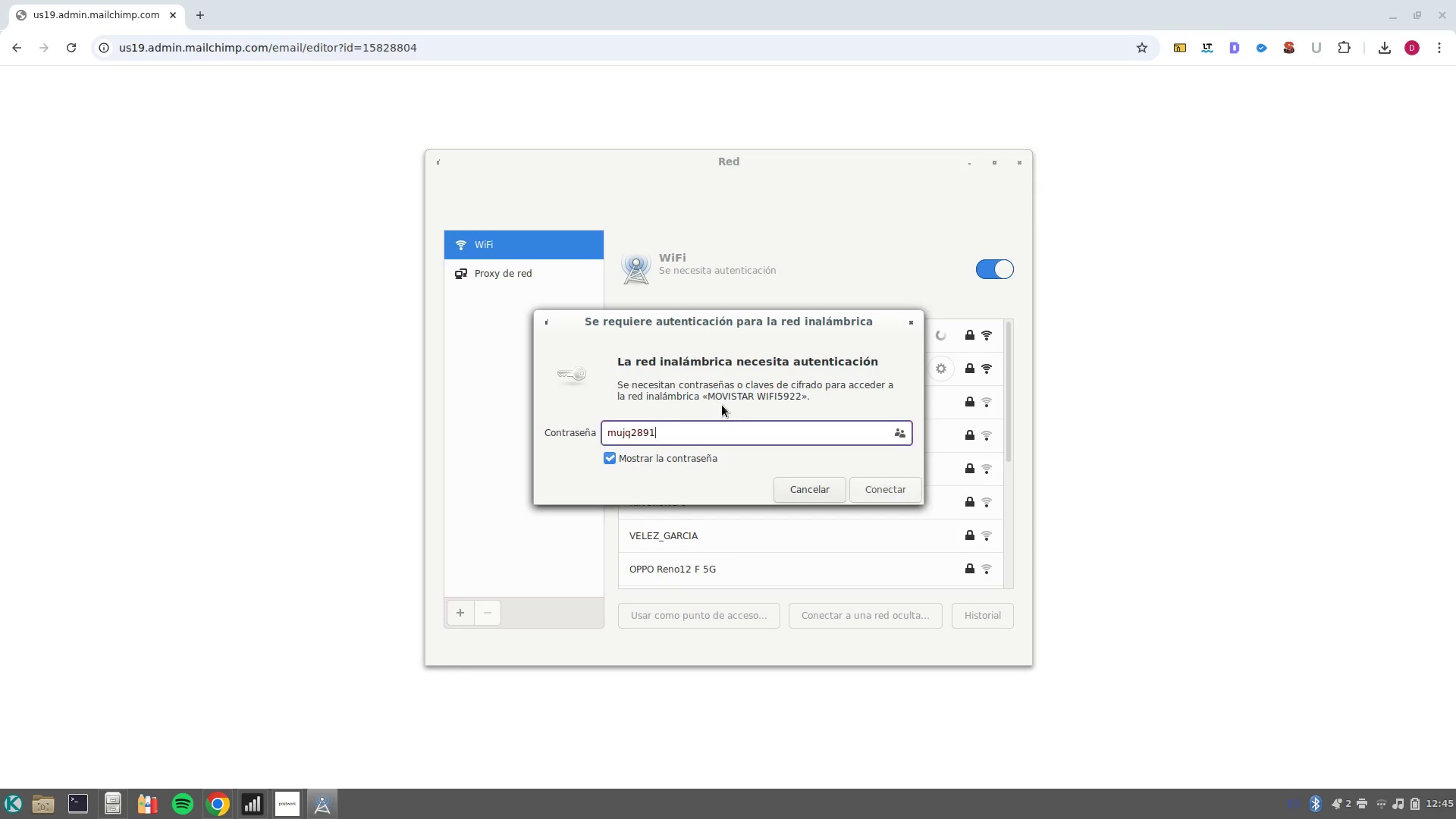 
key(1)
 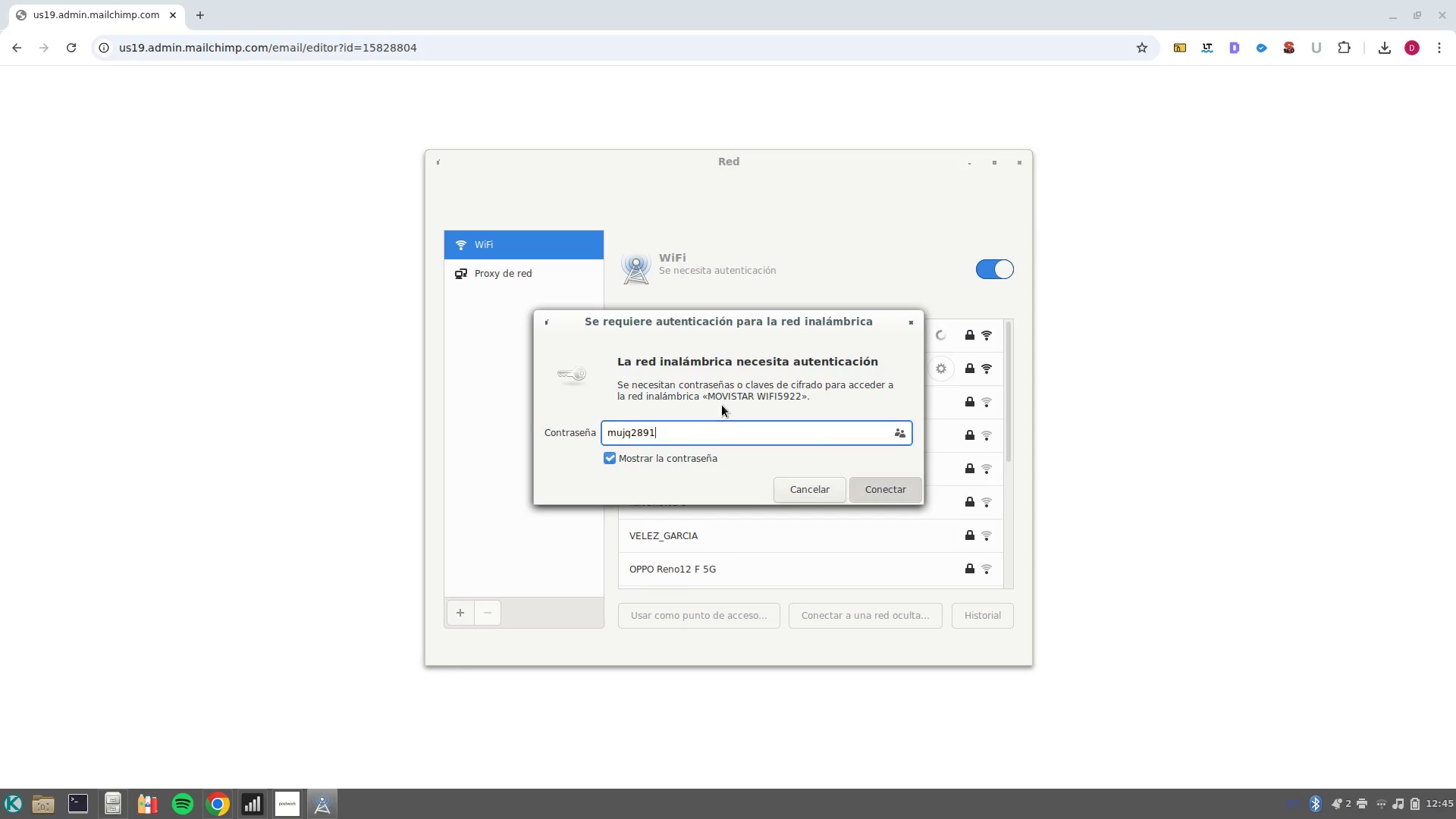 
key(Enter)
 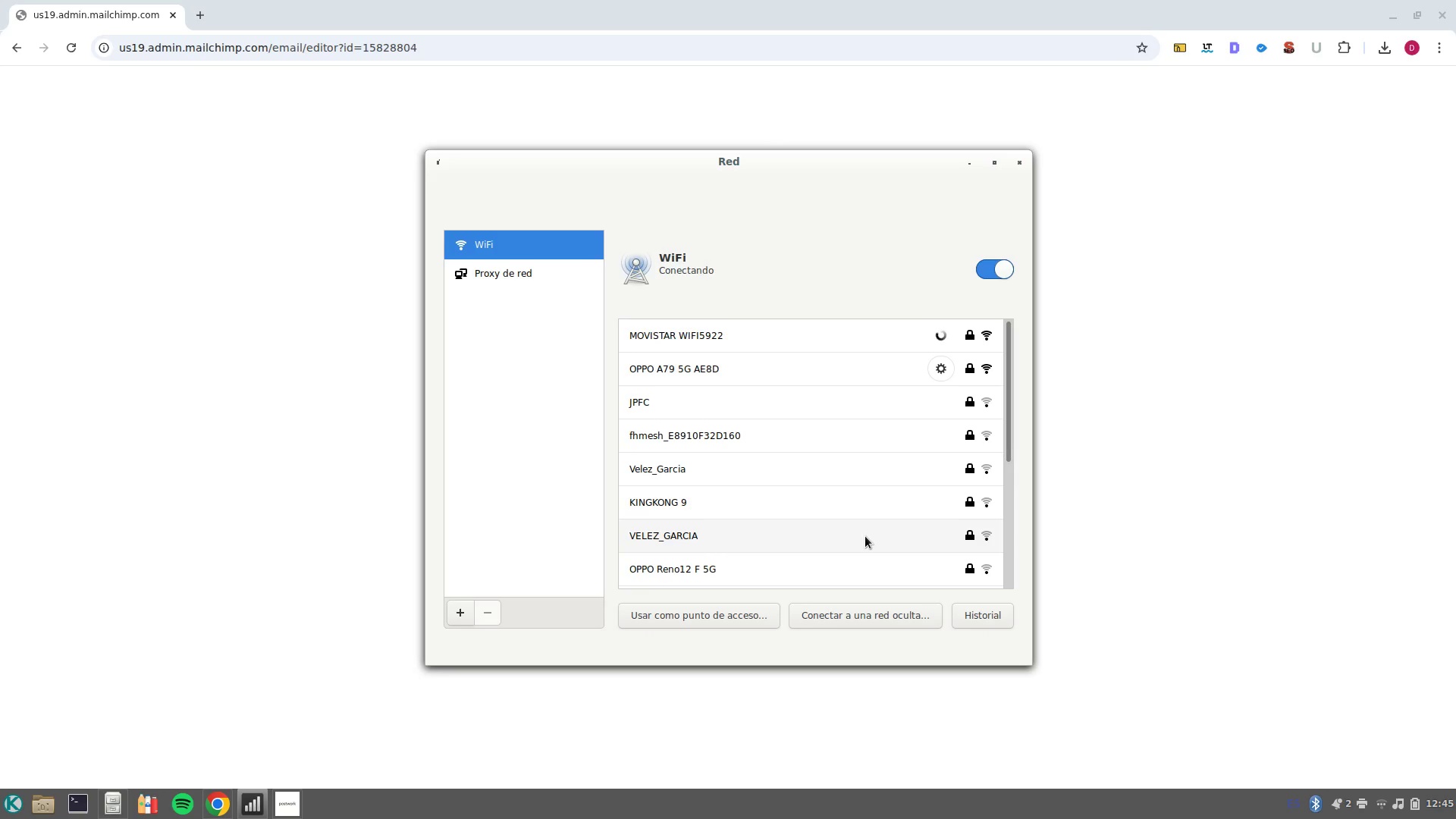 
wait(8.05)
 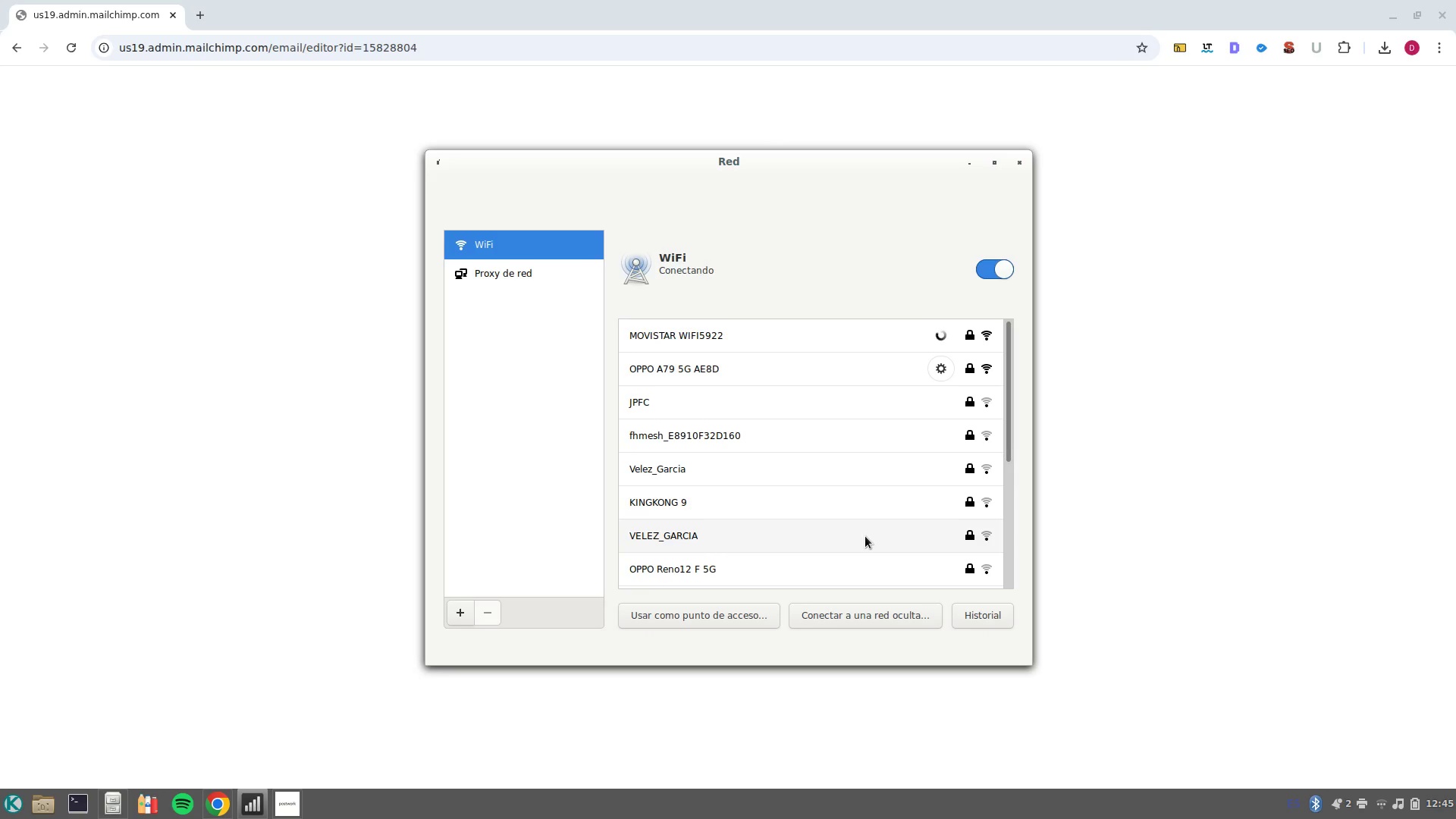 
left_click([1291, 418])
 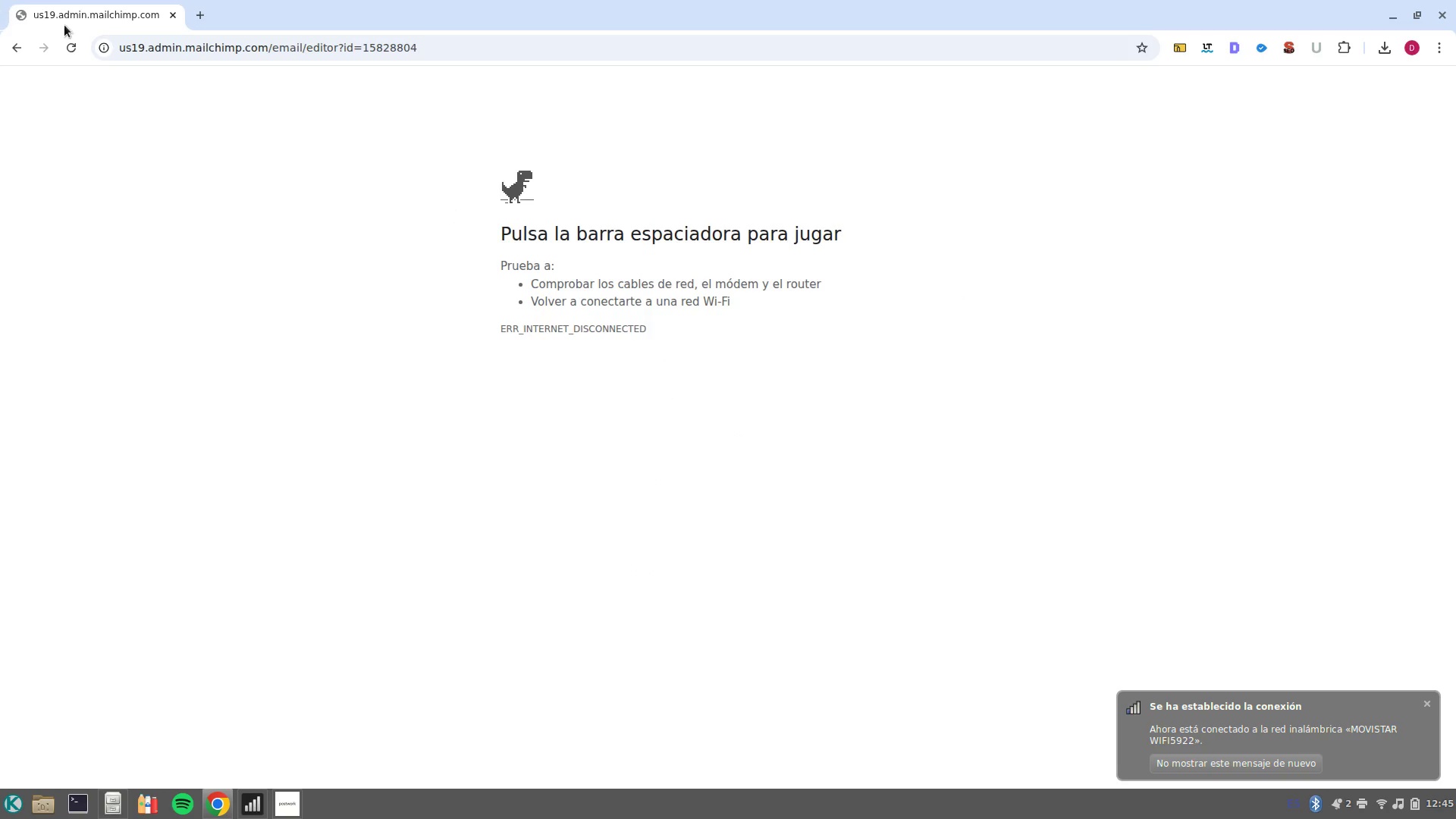 
left_click([68, 54])
 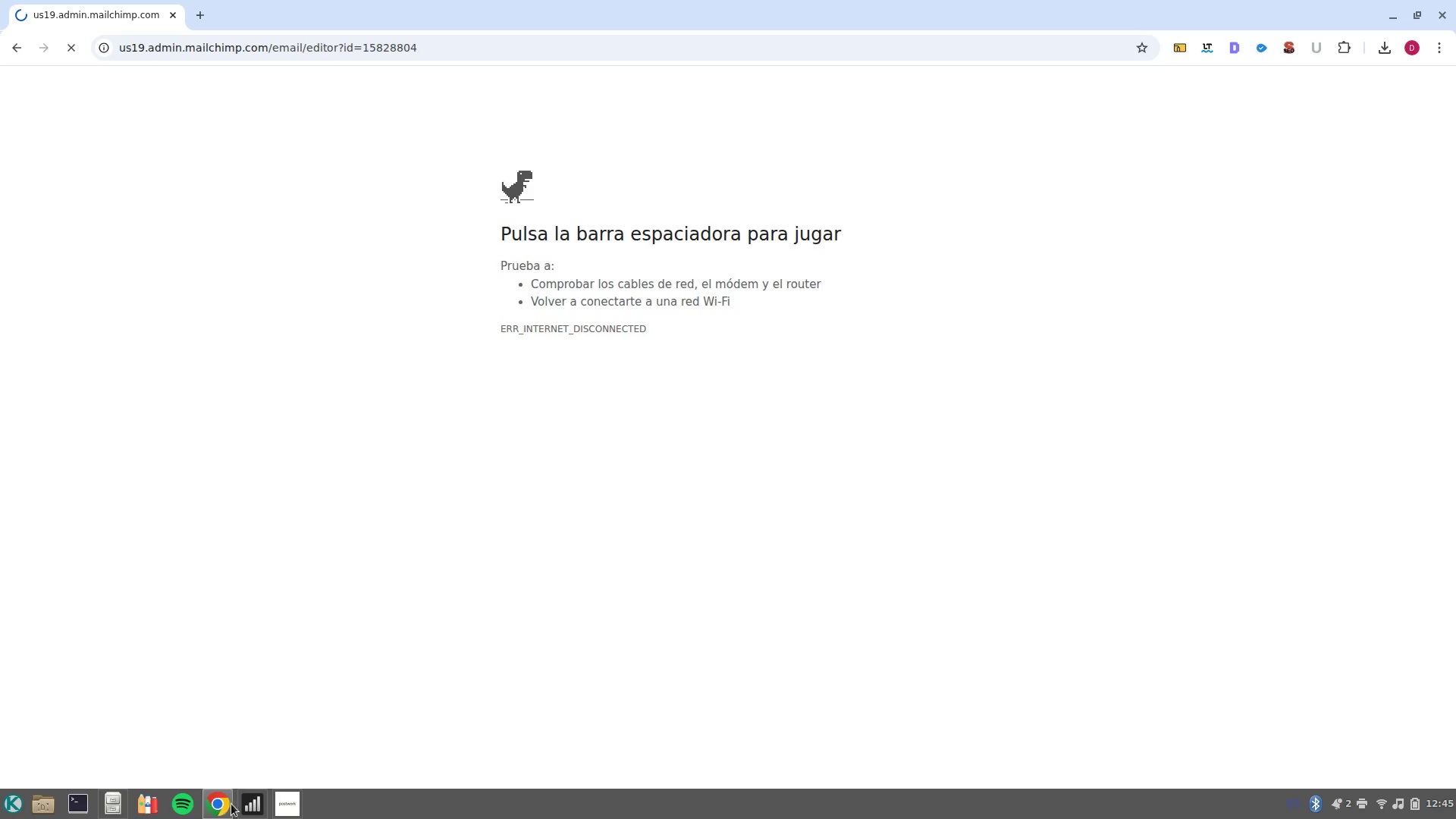 
wait(22.96)
 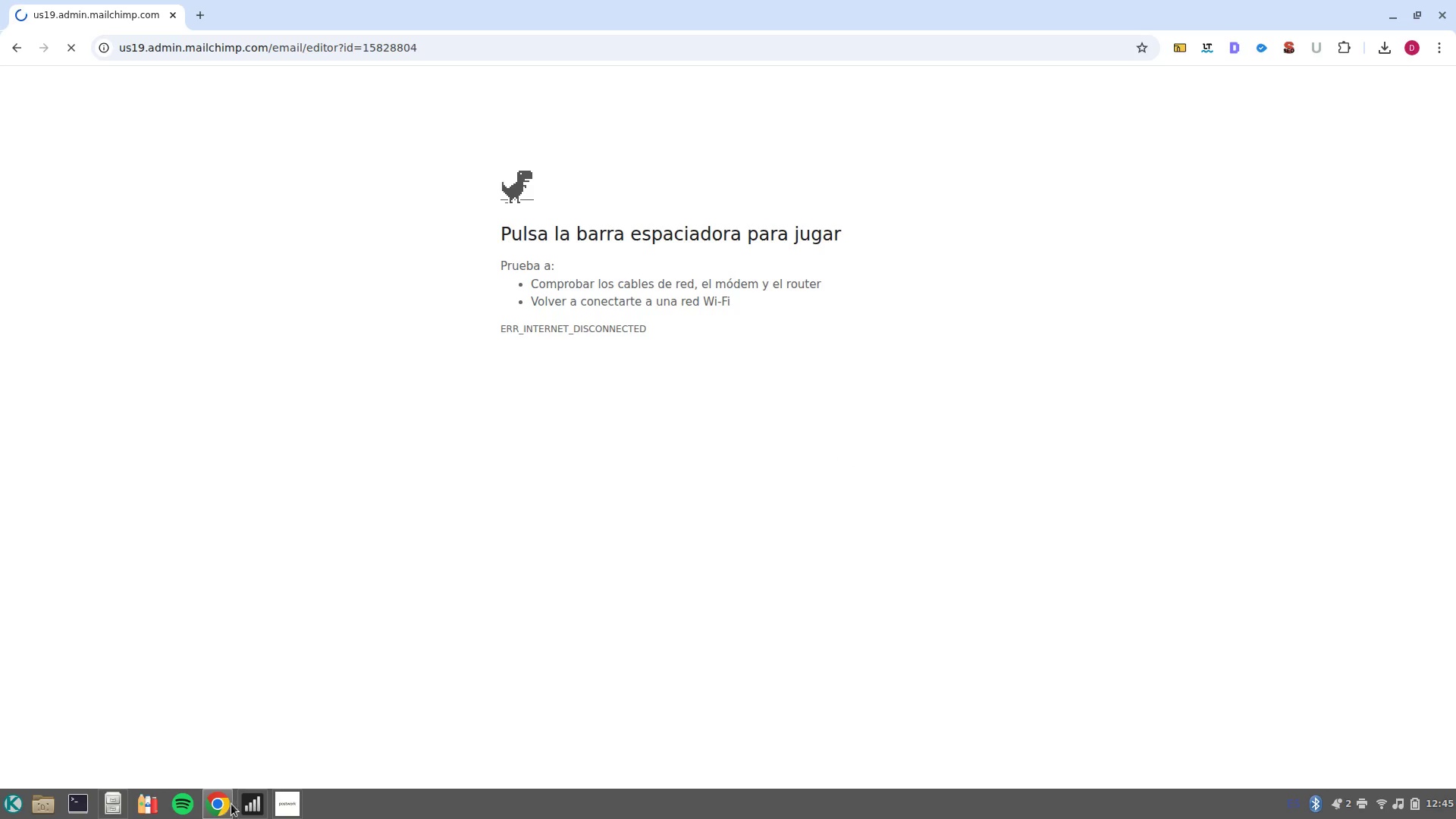 
left_click([1380, 802])
 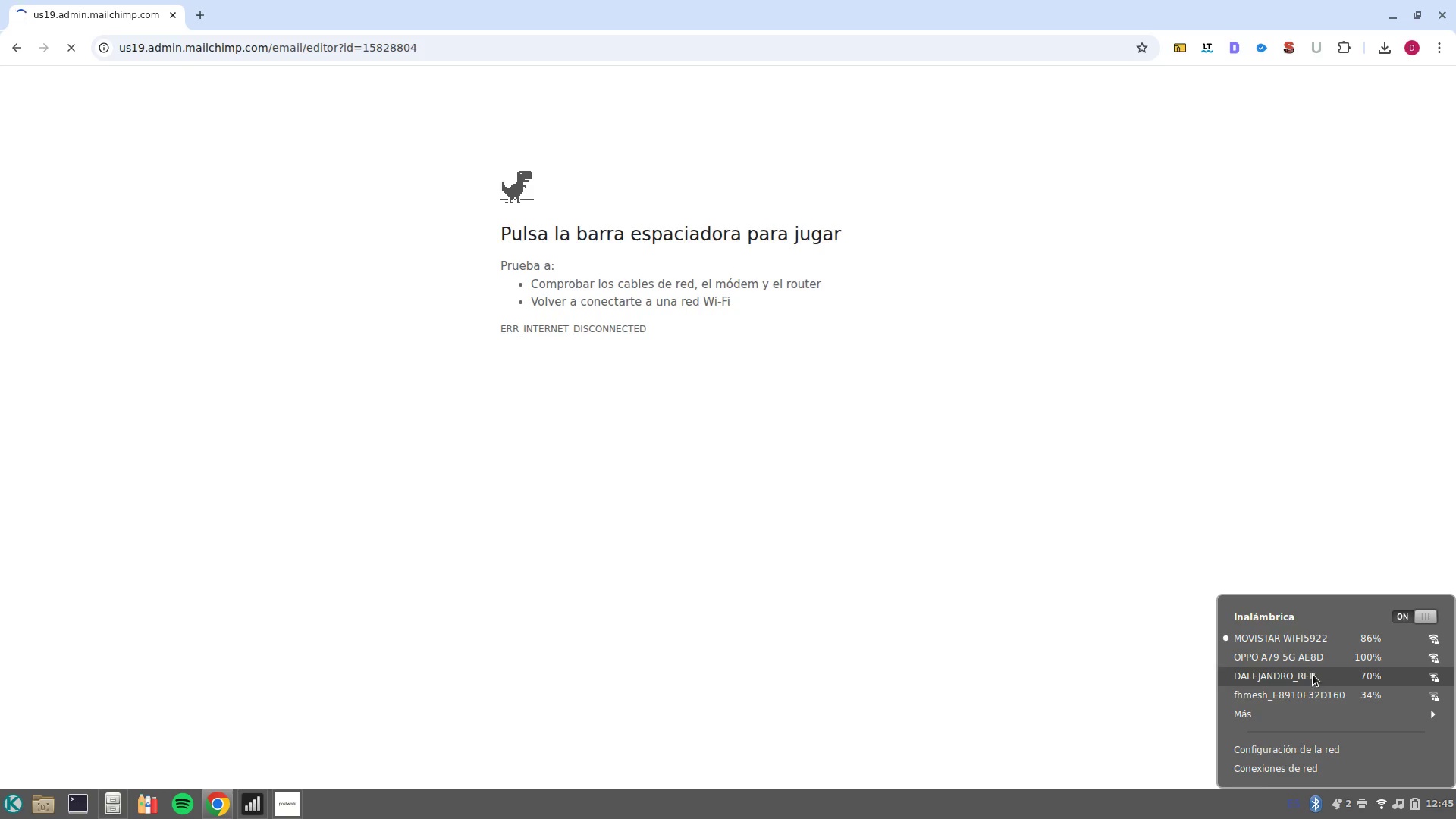 
left_click([1317, 684])
 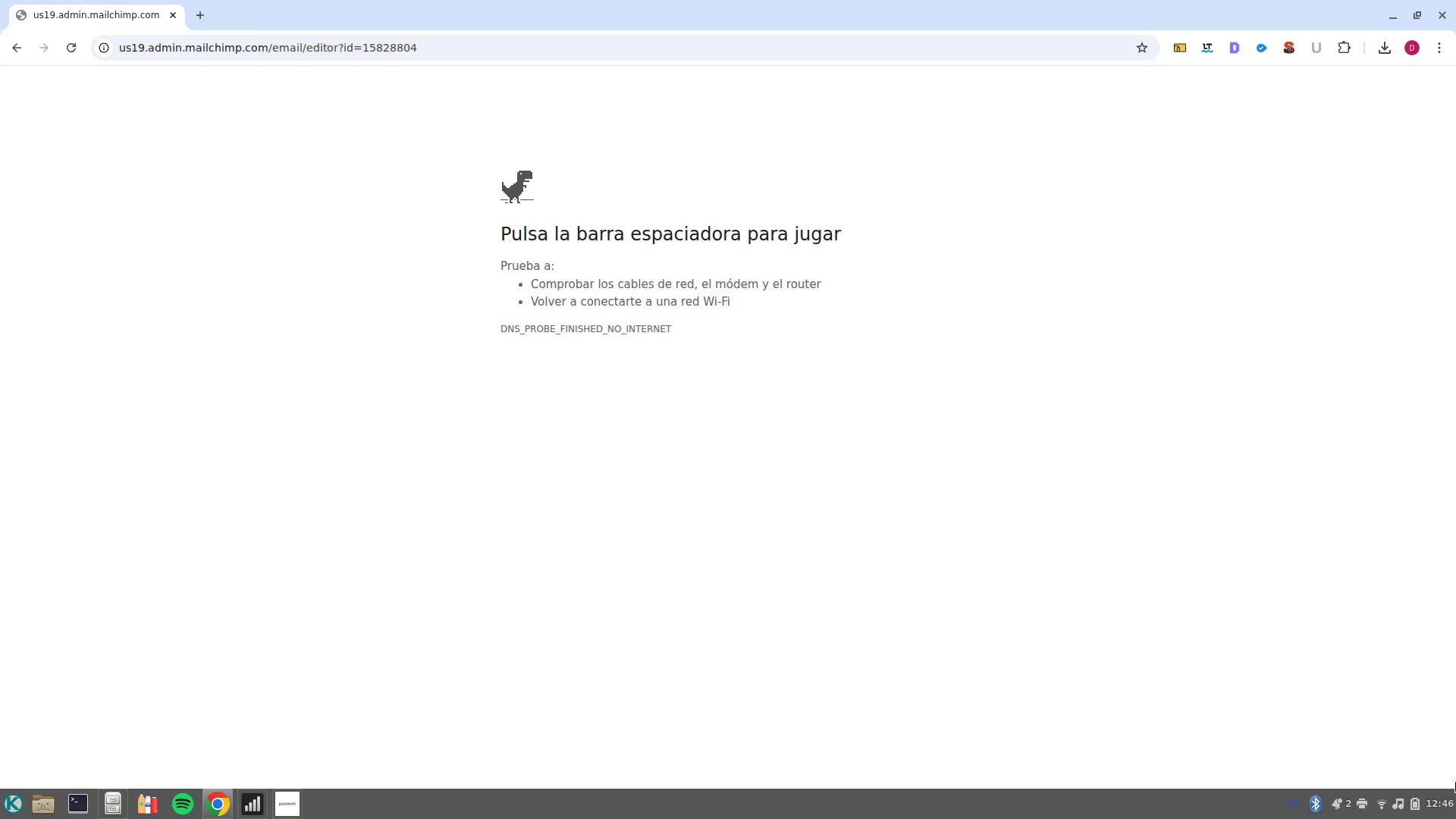 
wait(35.98)
 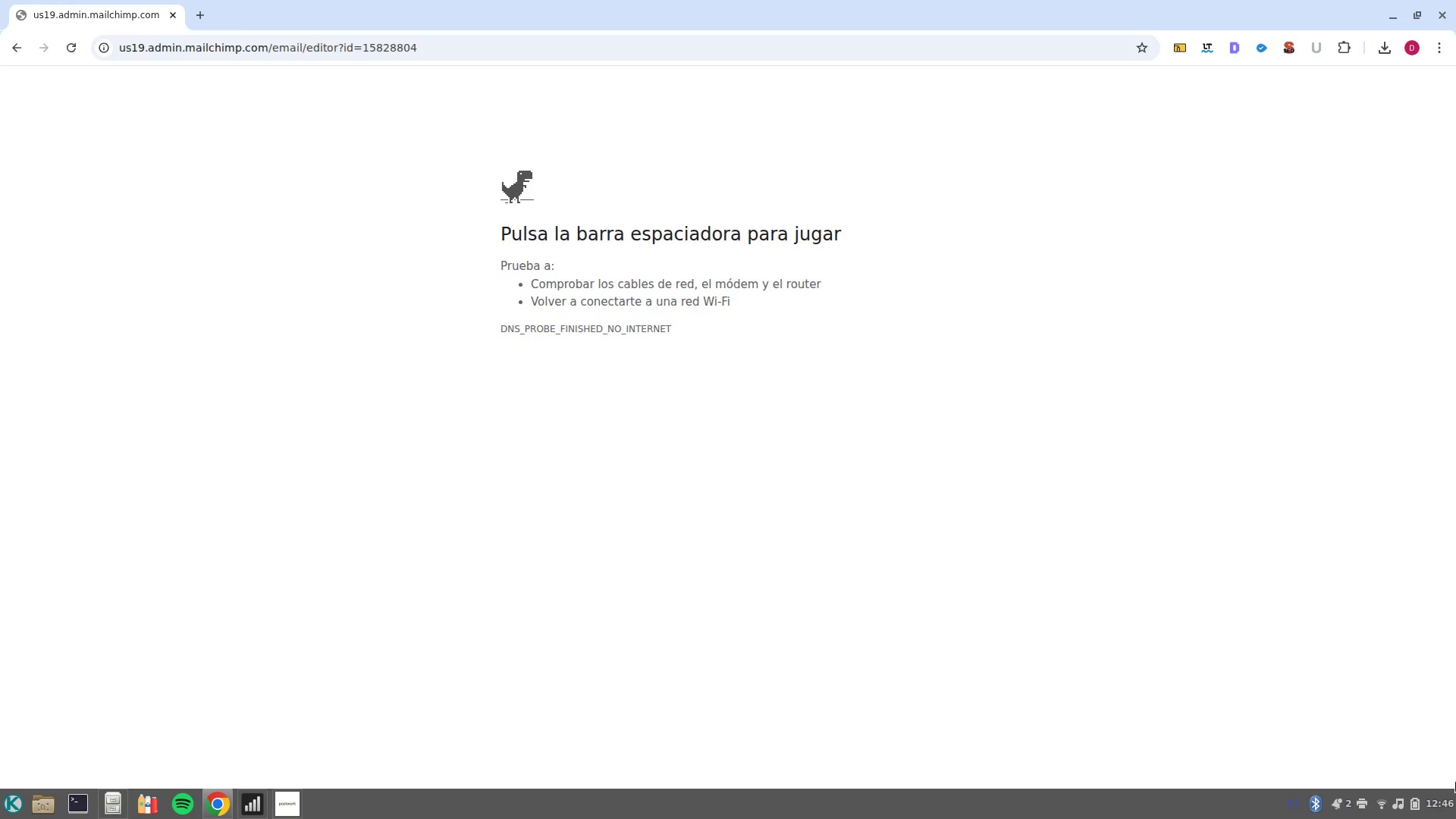 
key(F5)
 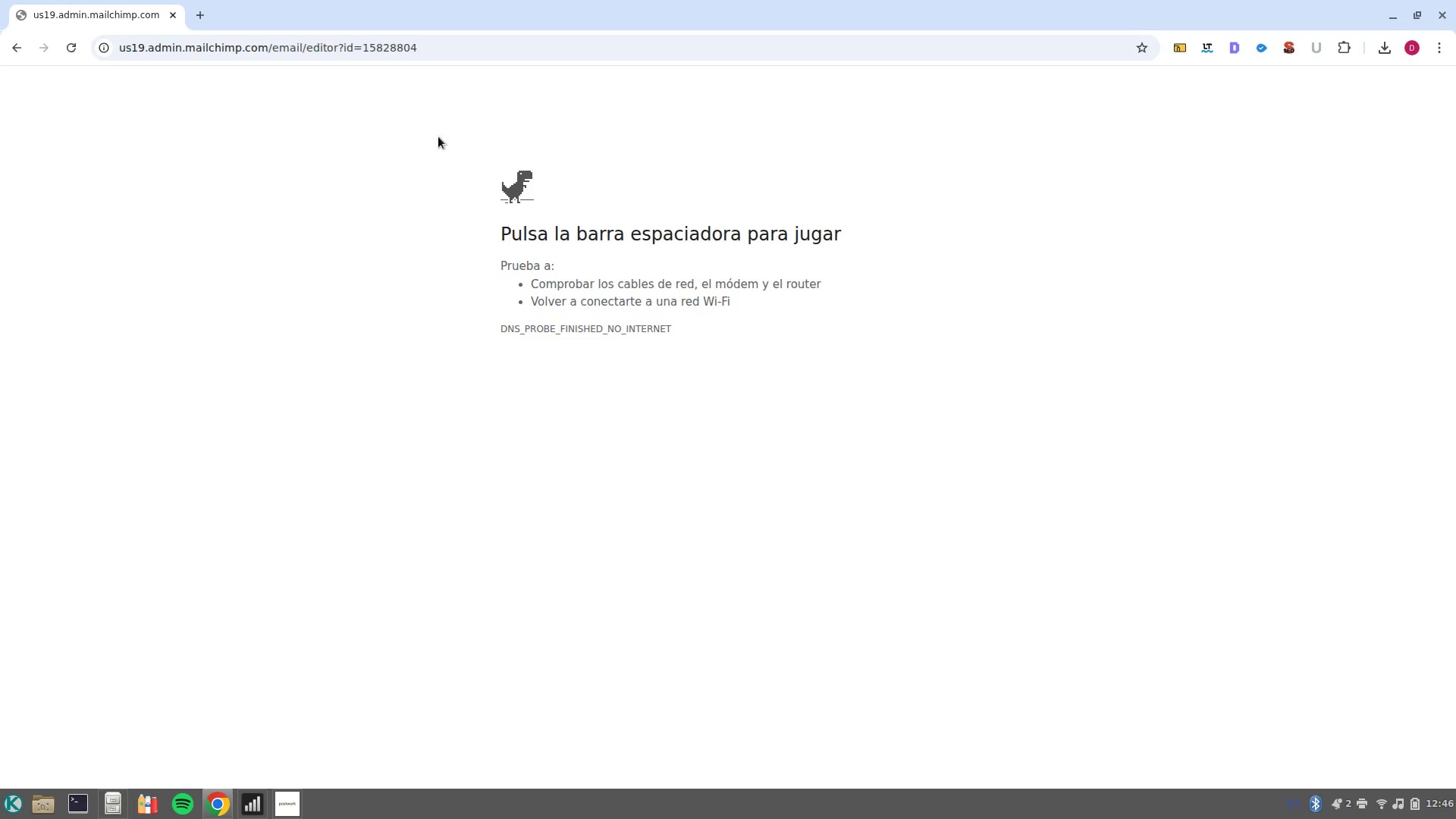 
left_click([80, 58])
 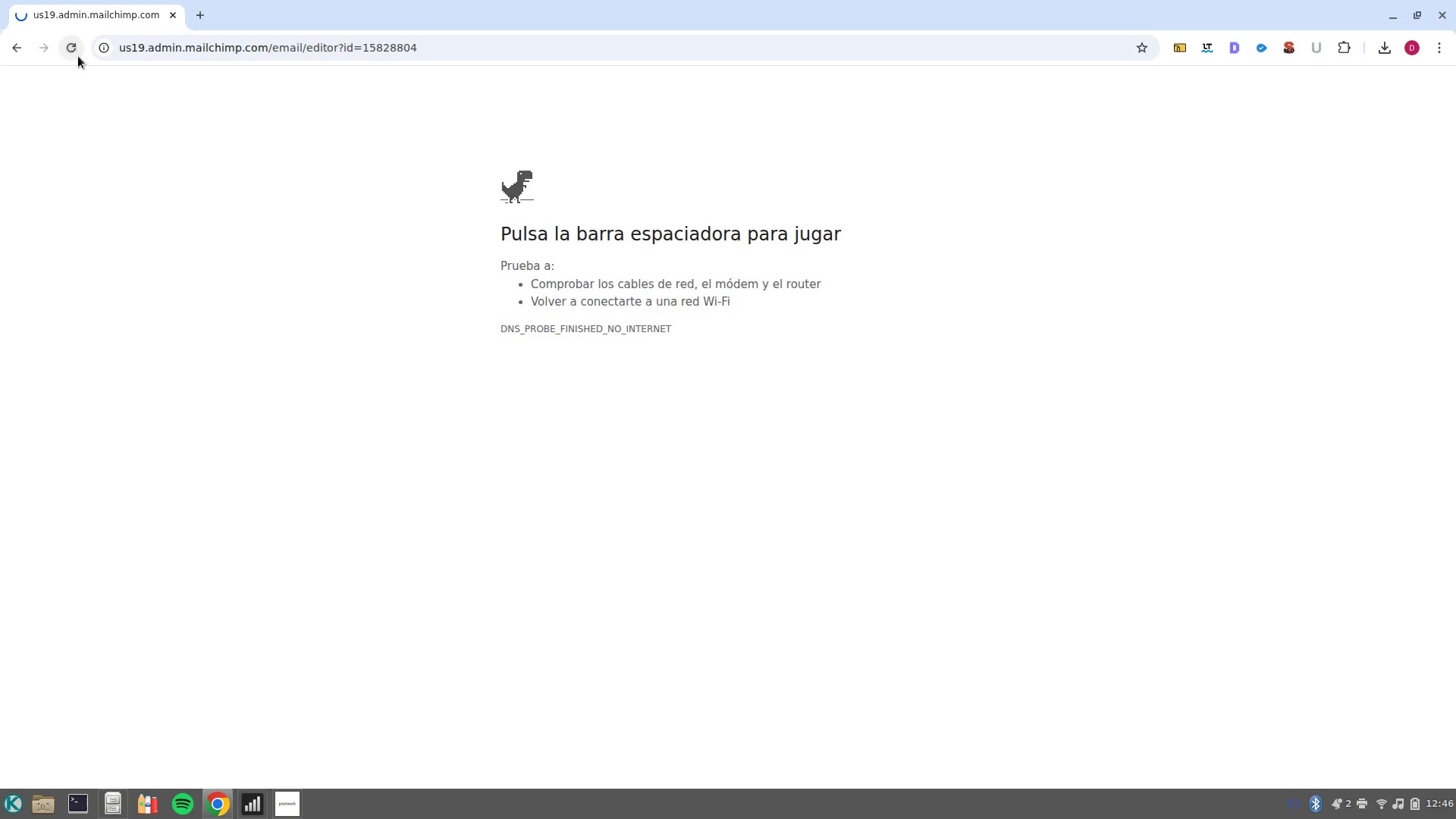 
double_click([77, 56])
 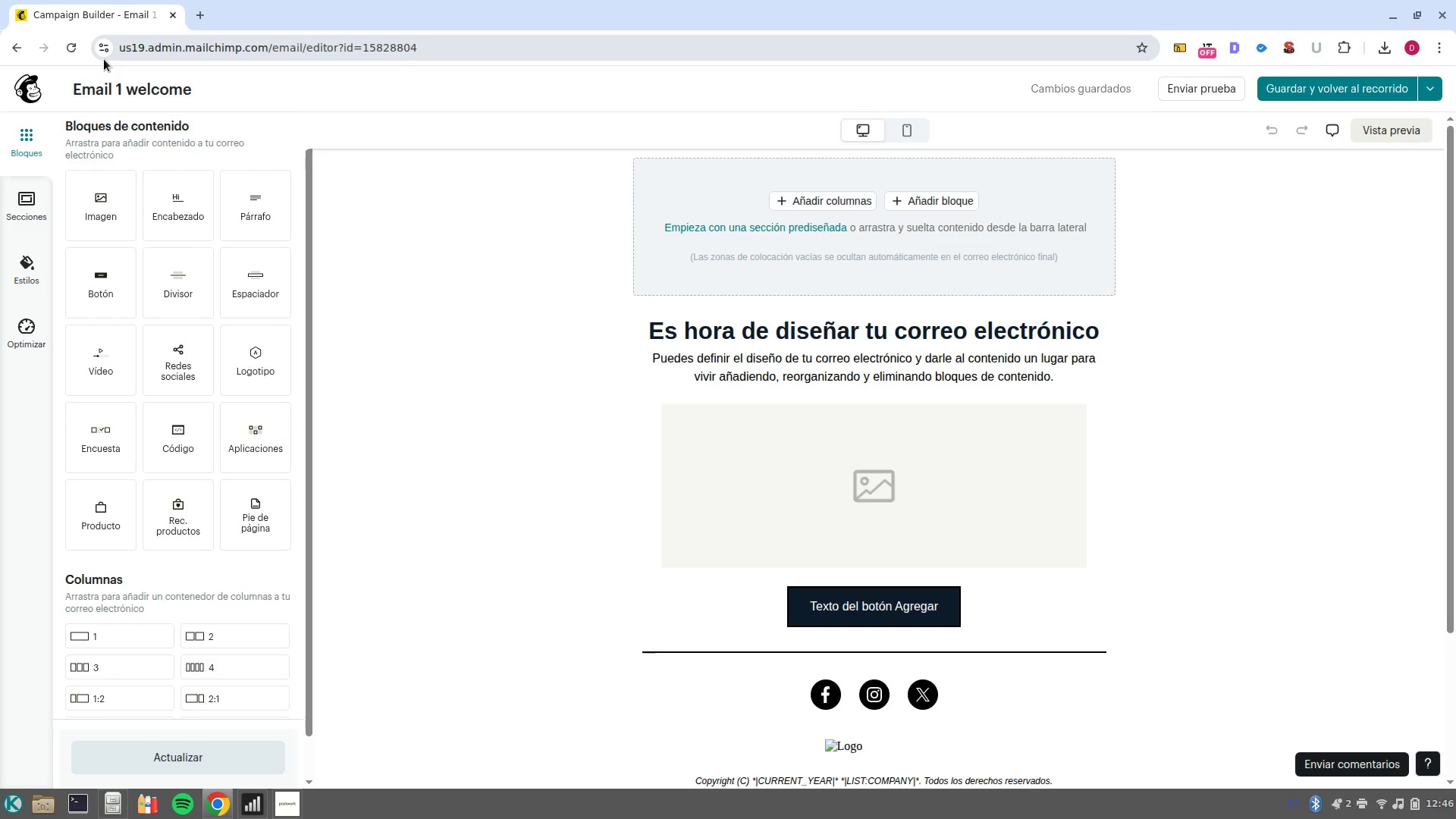 
wait(36.7)
 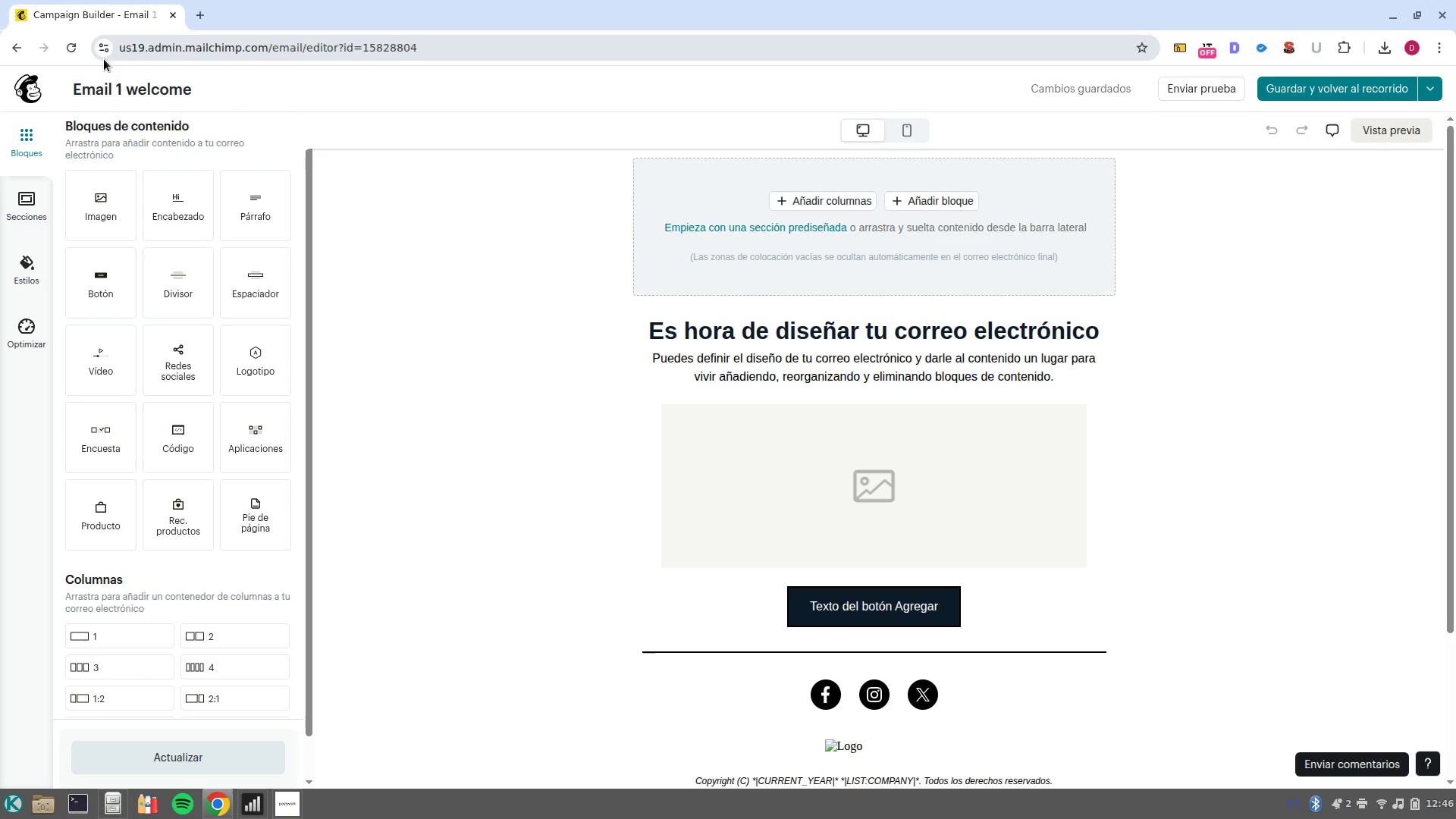 
left_click_drag(start_coordinate=[168, 215], to_coordinate=[858, 243])
 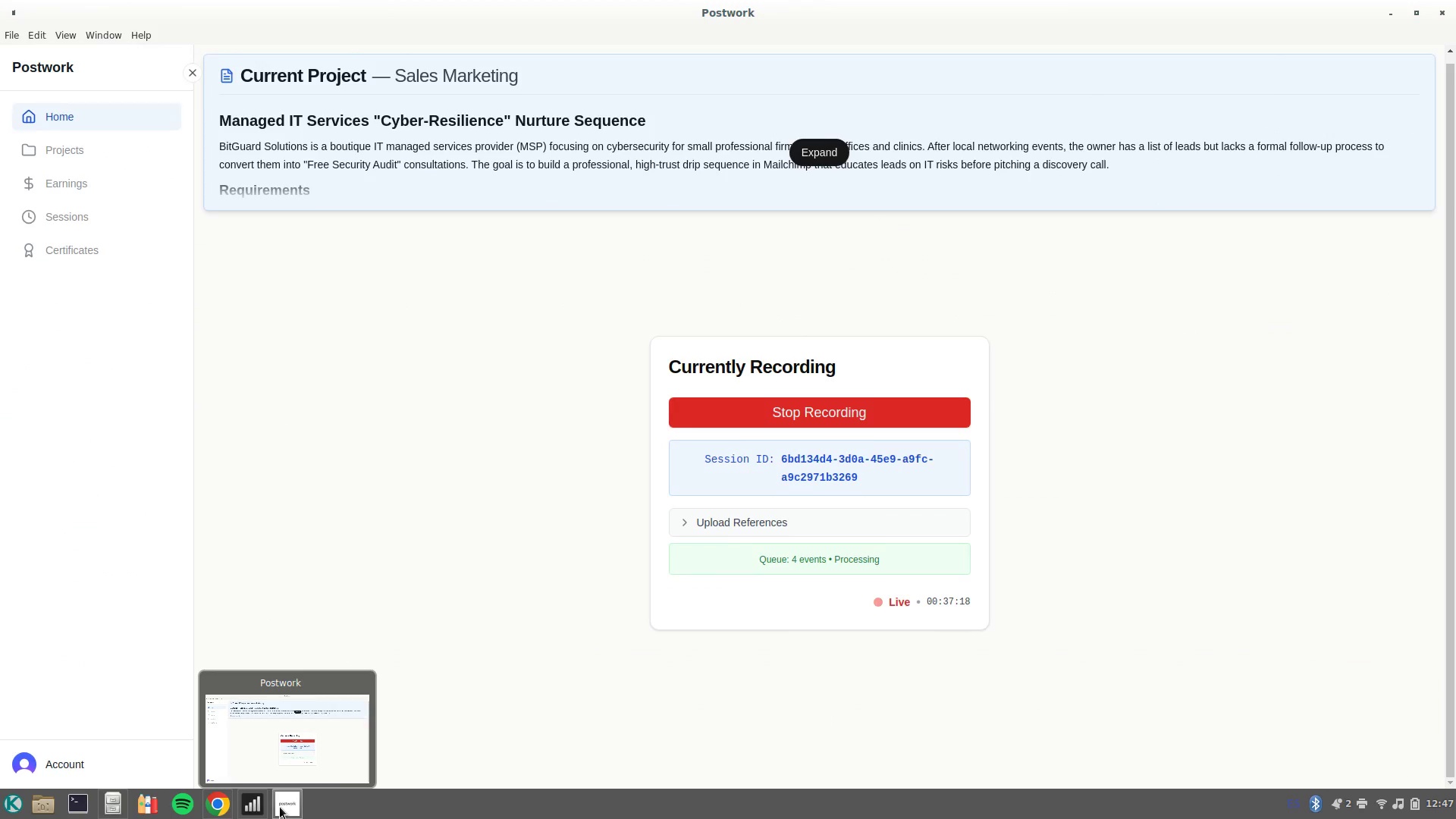 
wait(9.71)
 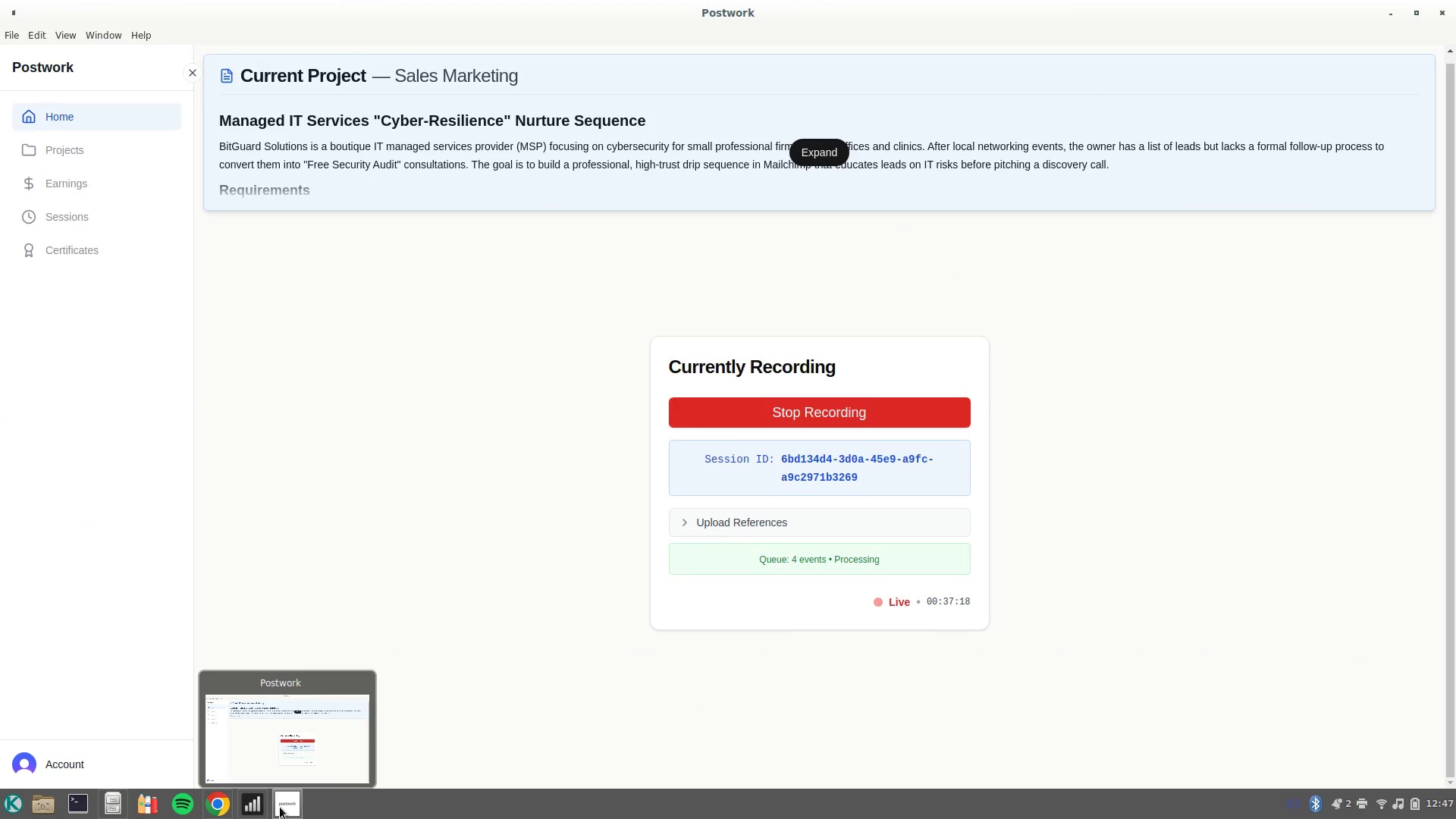 
mouse_move([293, 740])
 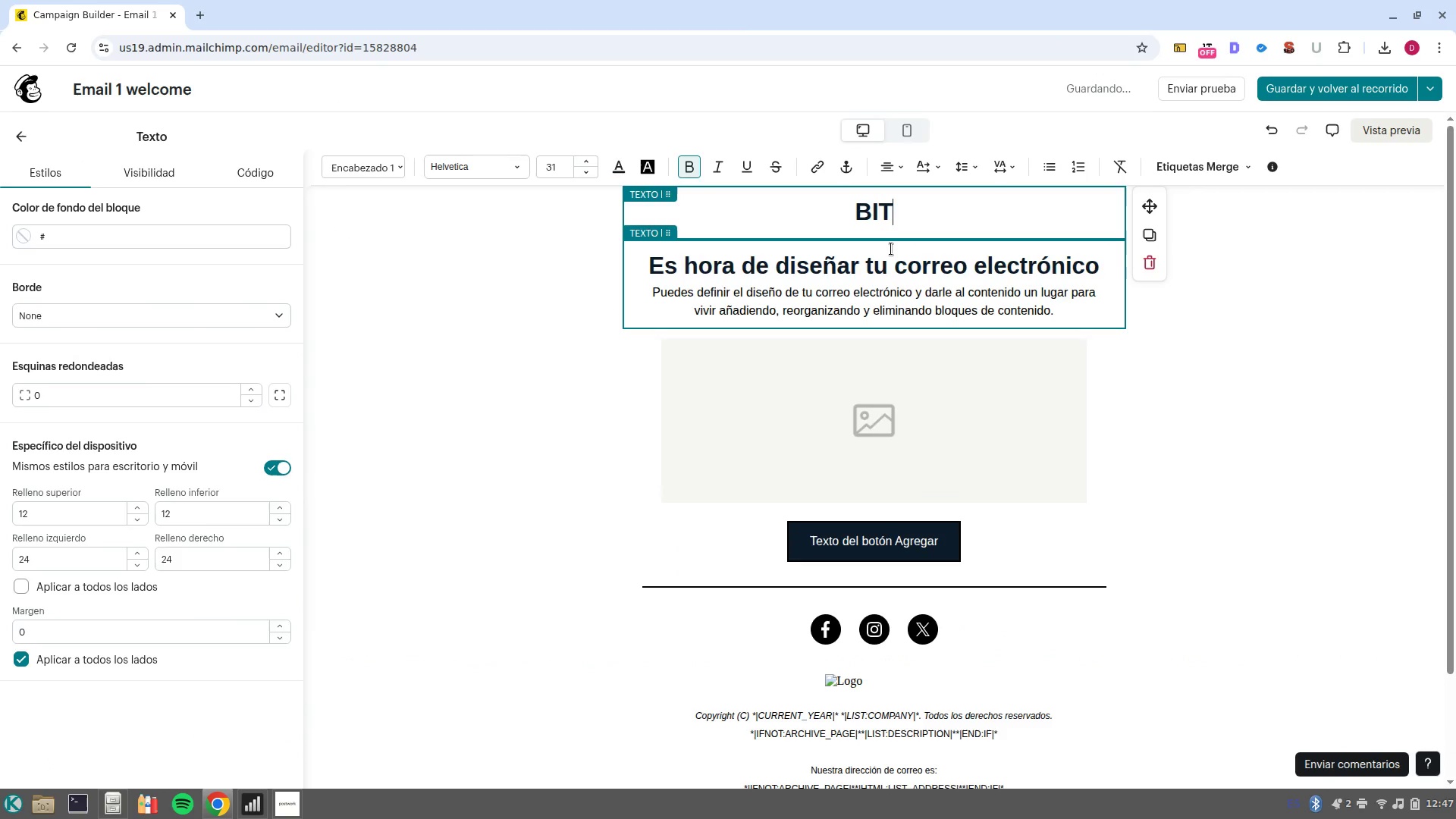 
type(guaard )
key(Backspace)
key(Backspace)
key(Backspace)
key(Backspace)
key(Backspace)
key(Backspace)
key(Backspace)
type( guard solutions)
 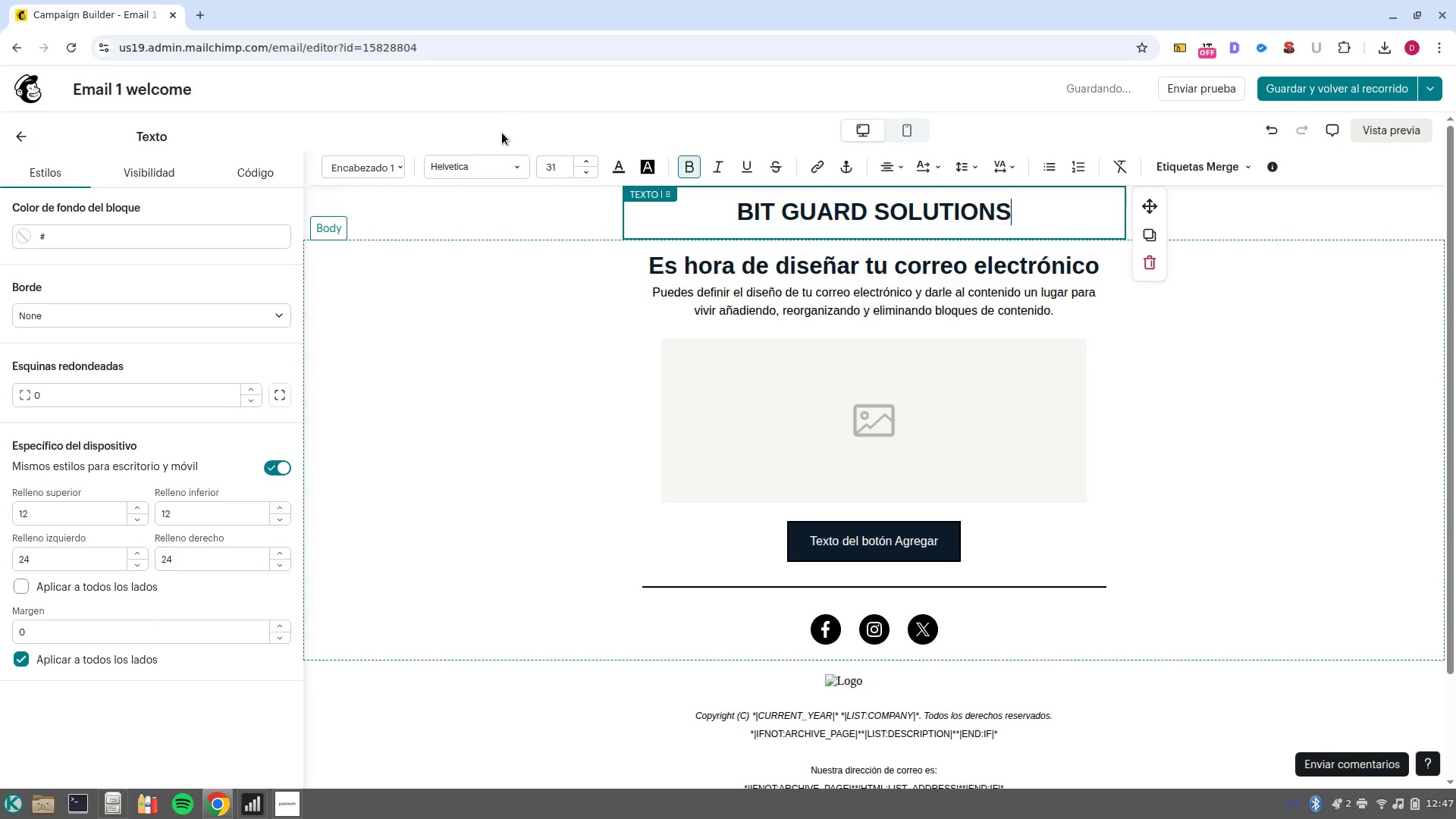 
left_click([506, 169])
 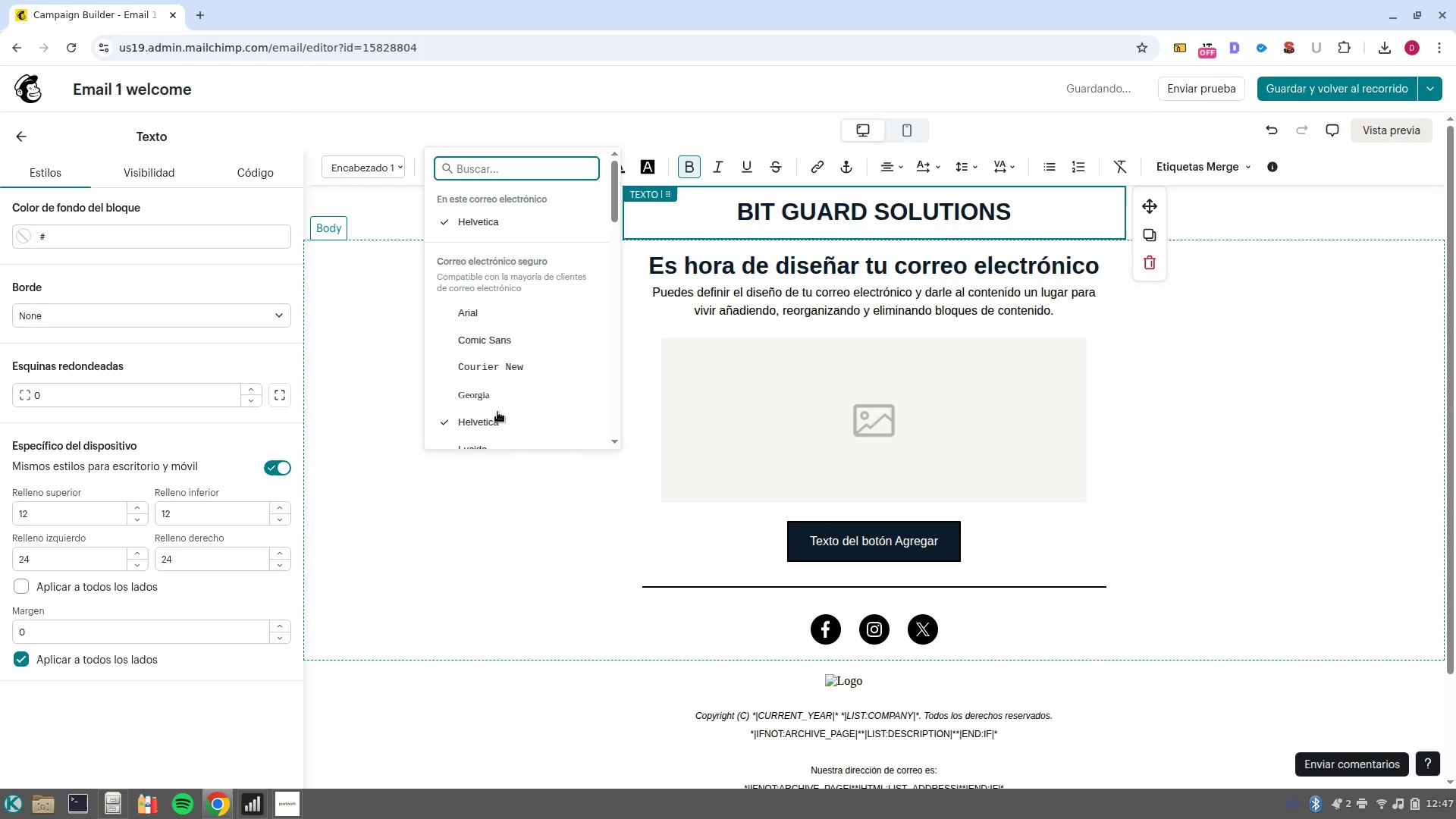 
left_click([497, 400])
 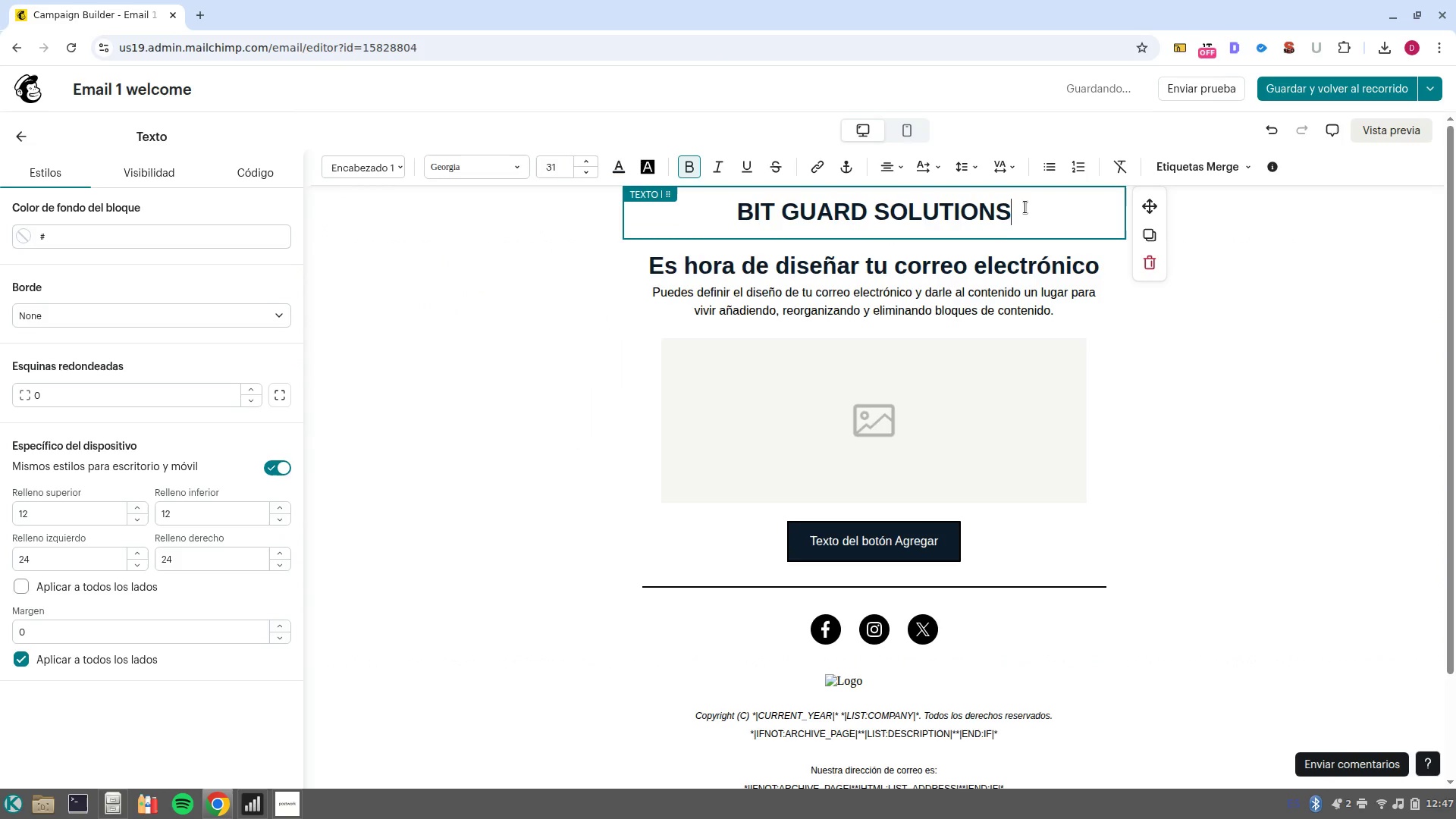 
left_click_drag(start_coordinate=[1022, 212], to_coordinate=[575, 193])
 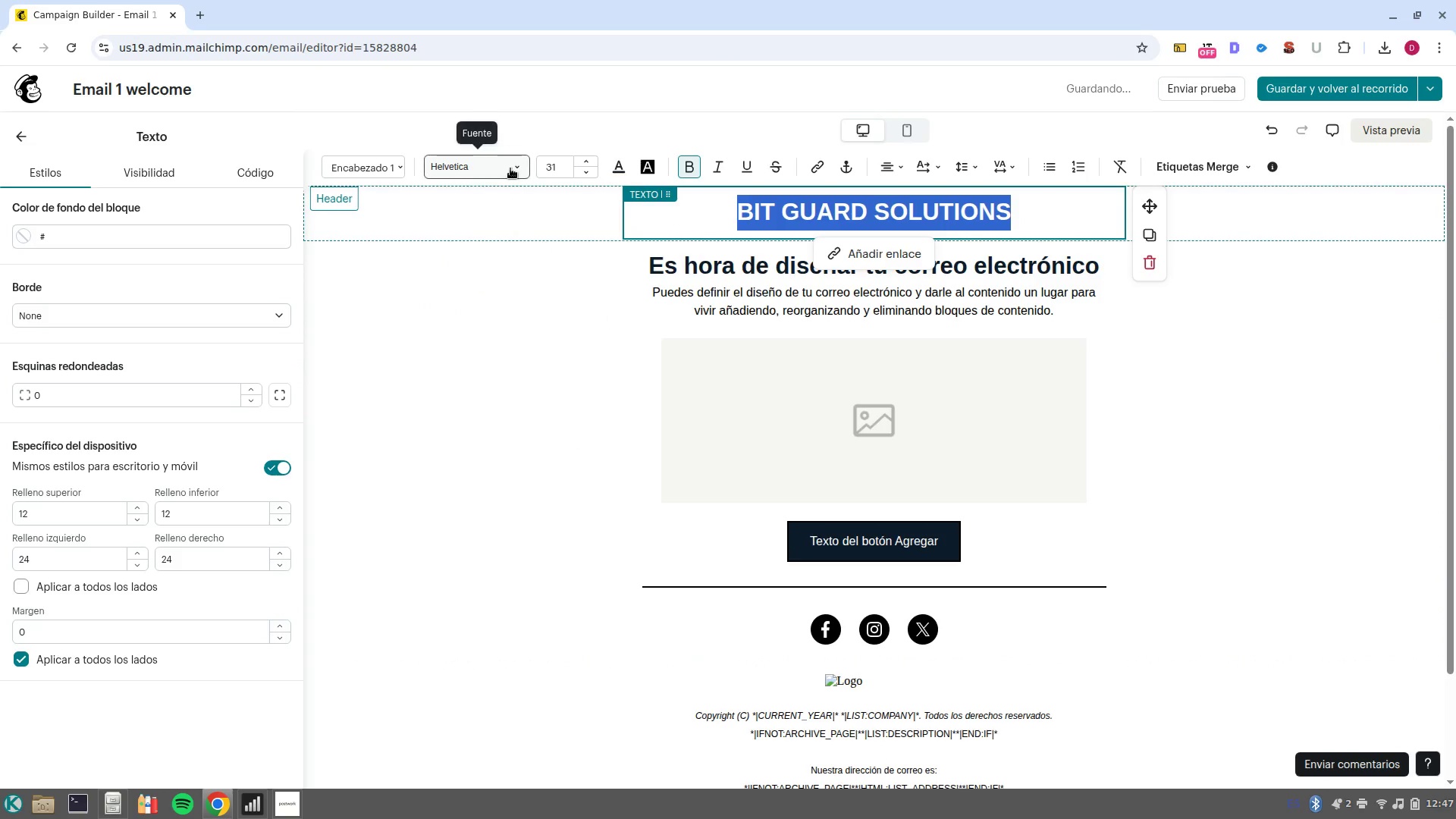 
left_click([512, 169])
 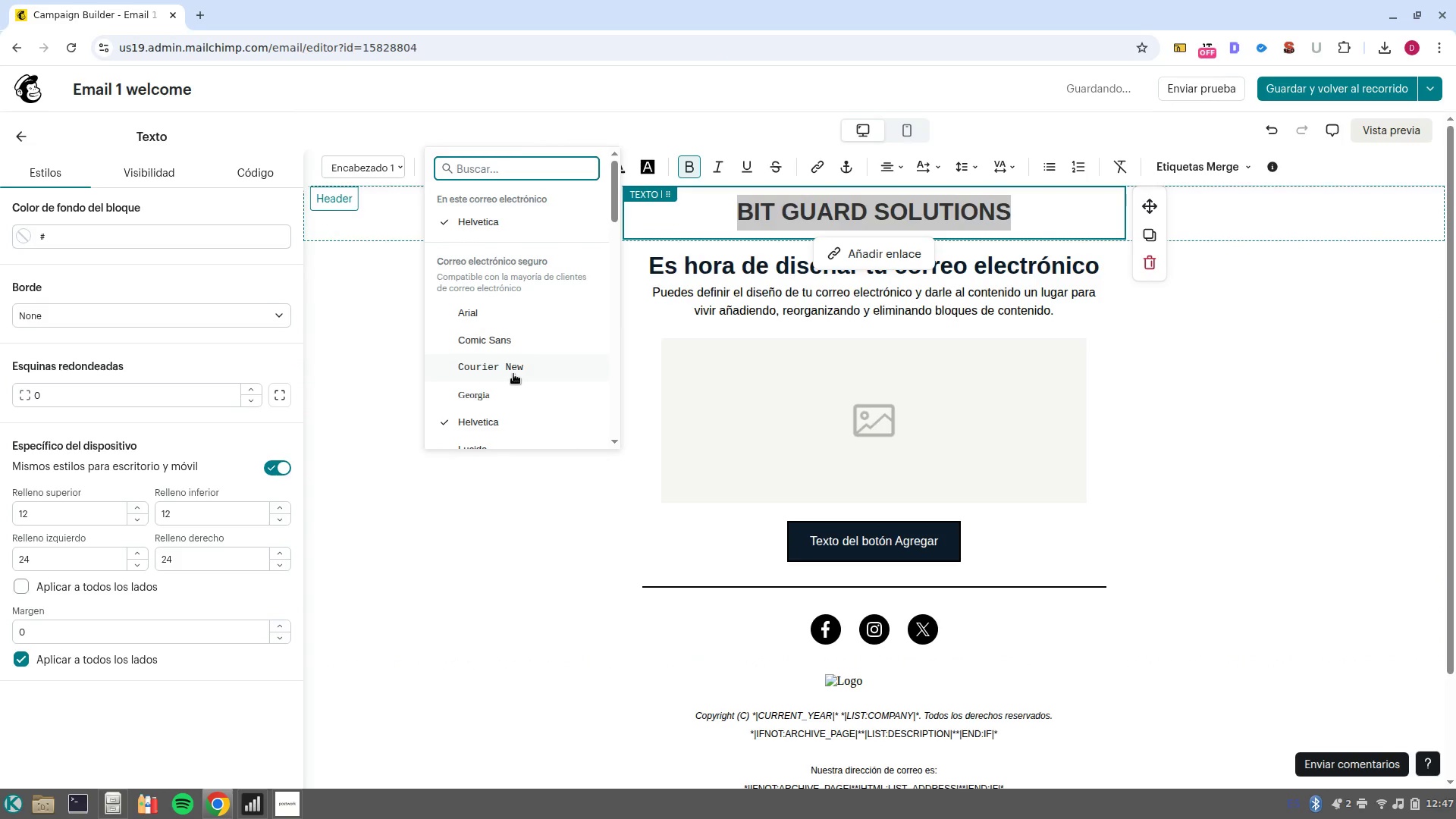 
left_click([513, 374])
 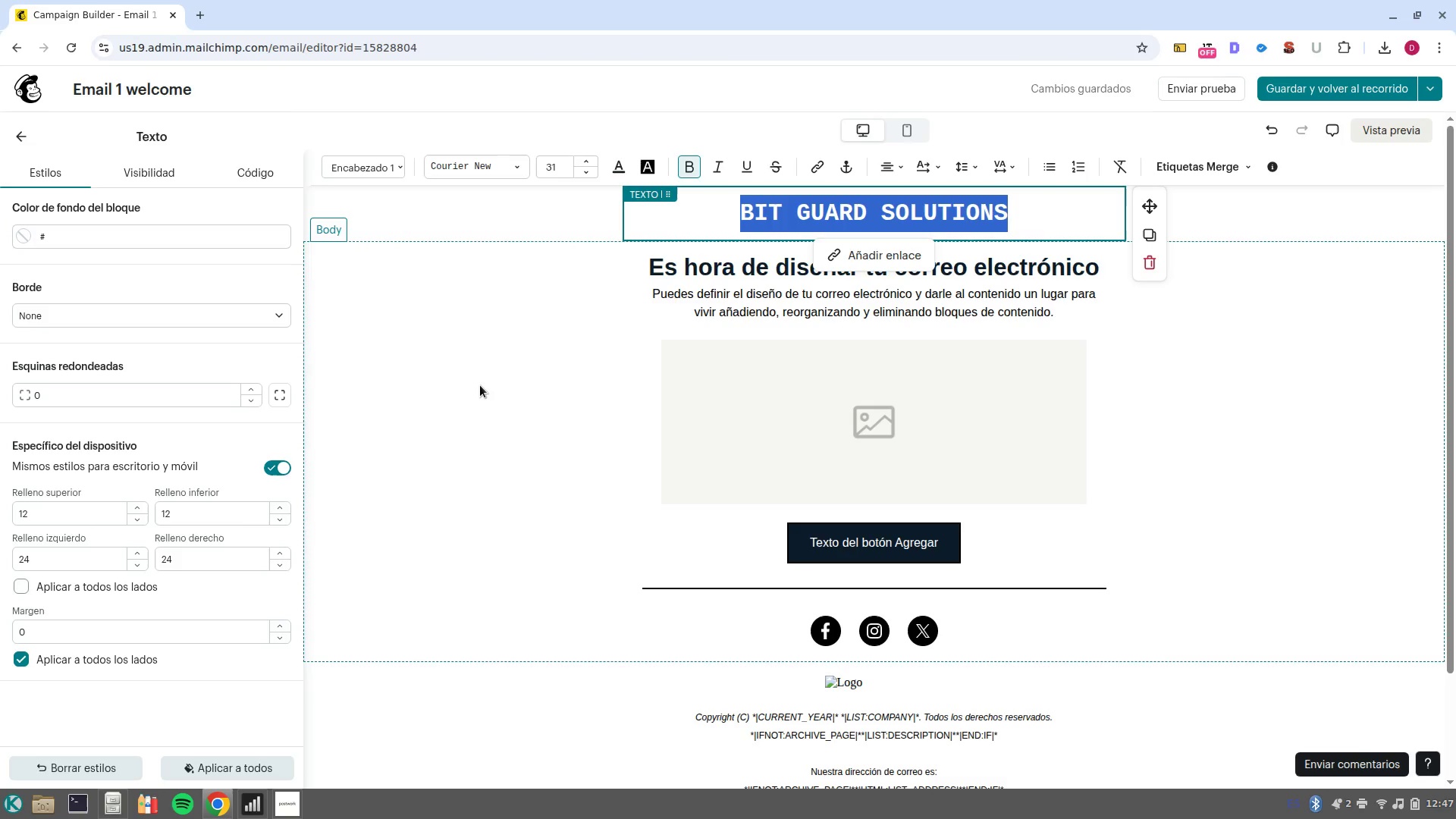 
wait(19.01)
 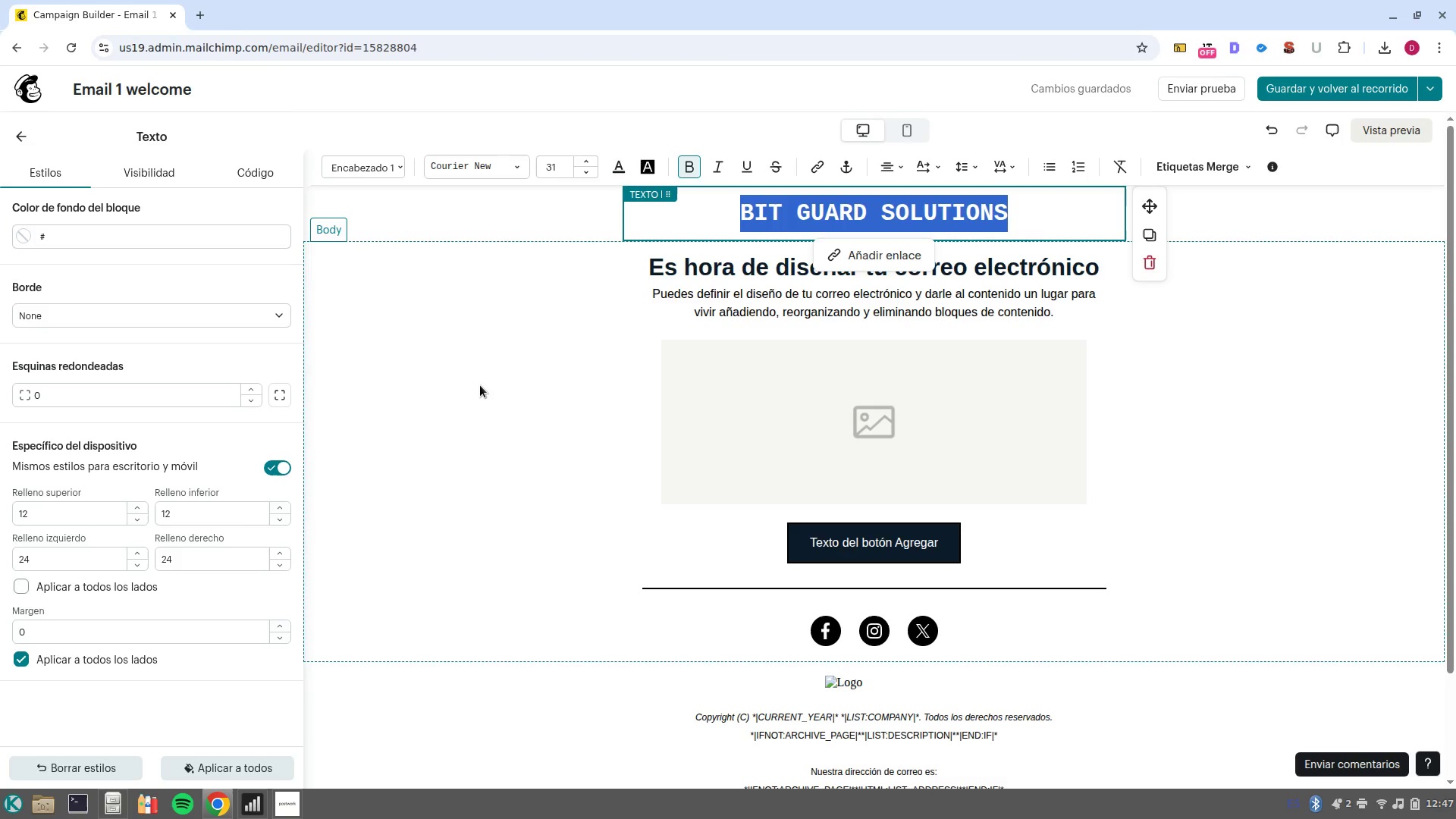 
left_click([1050, 292])
 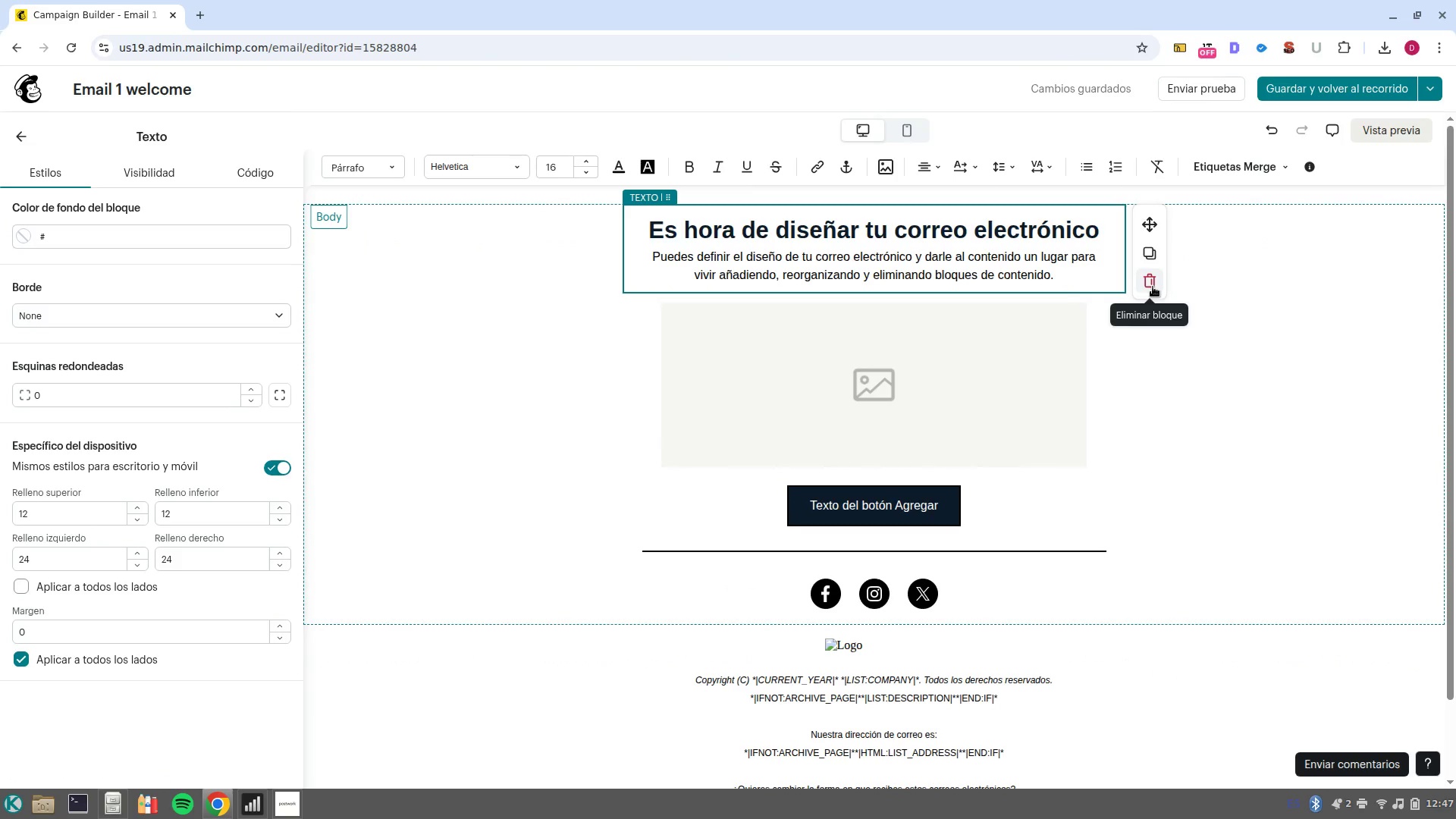 
left_click([1152, 286])
 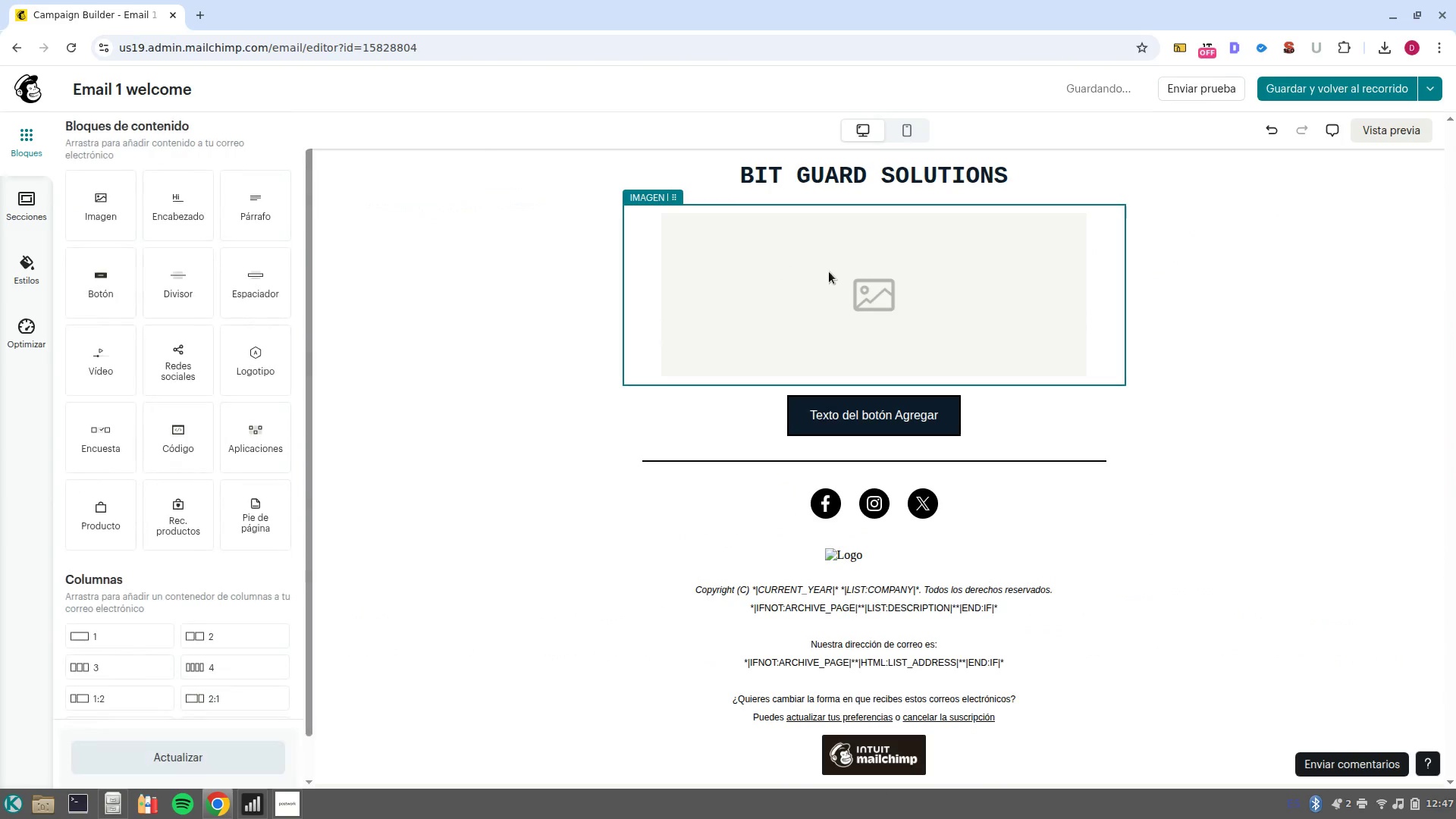 
left_click([829, 271])
 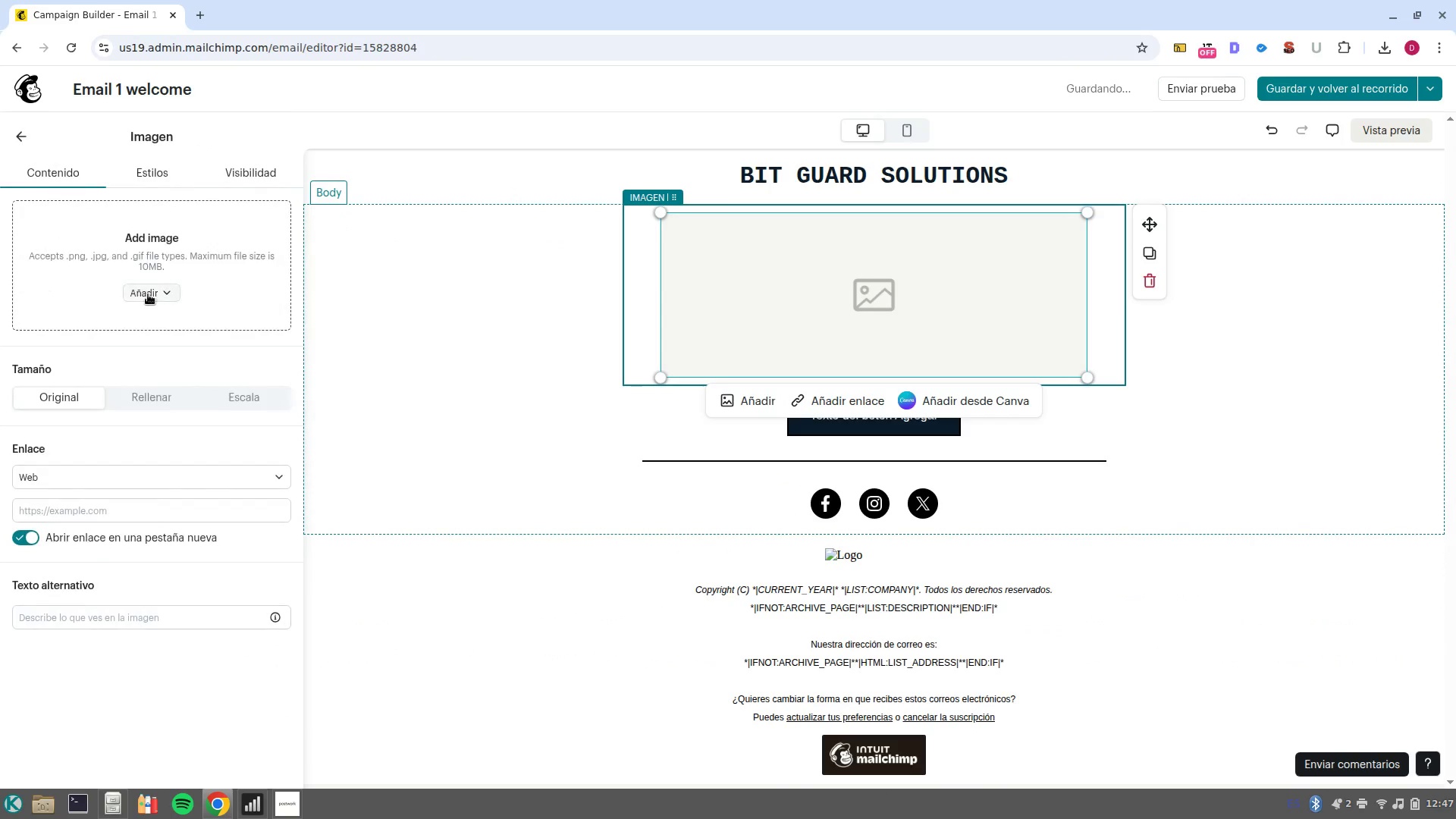 
left_click([151, 300])
 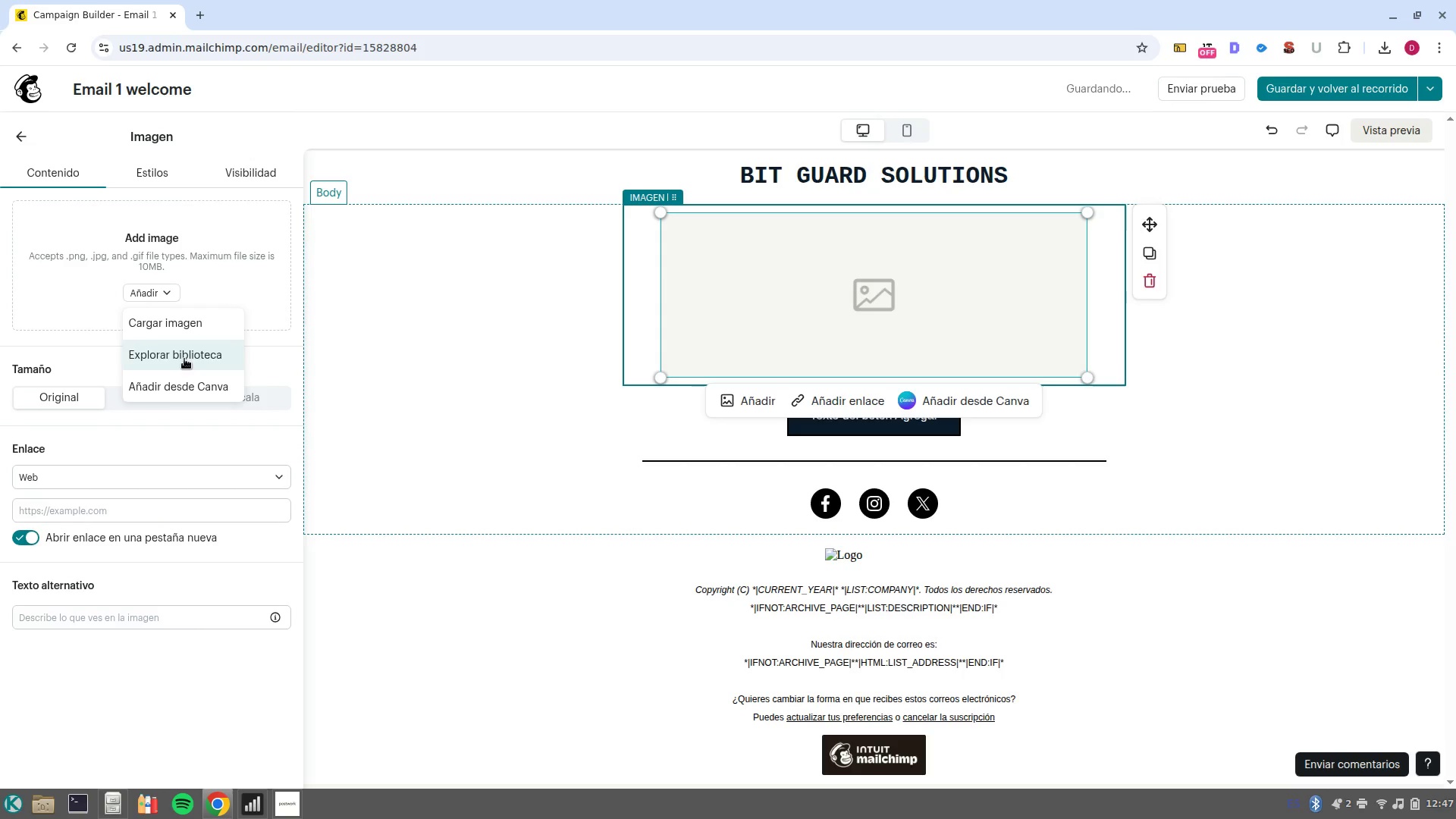 
left_click([184, 359])
 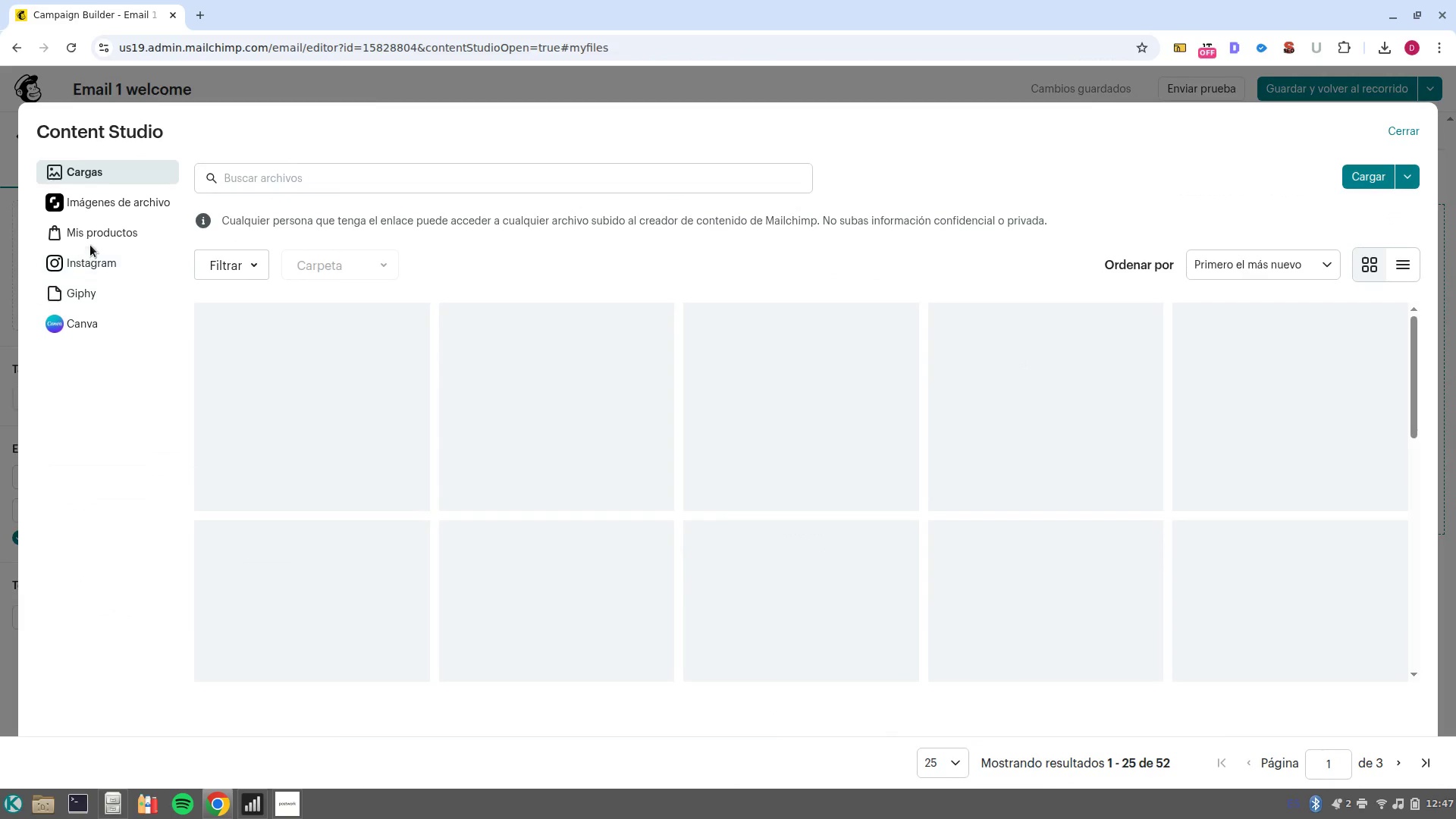 
left_click([115, 198])
 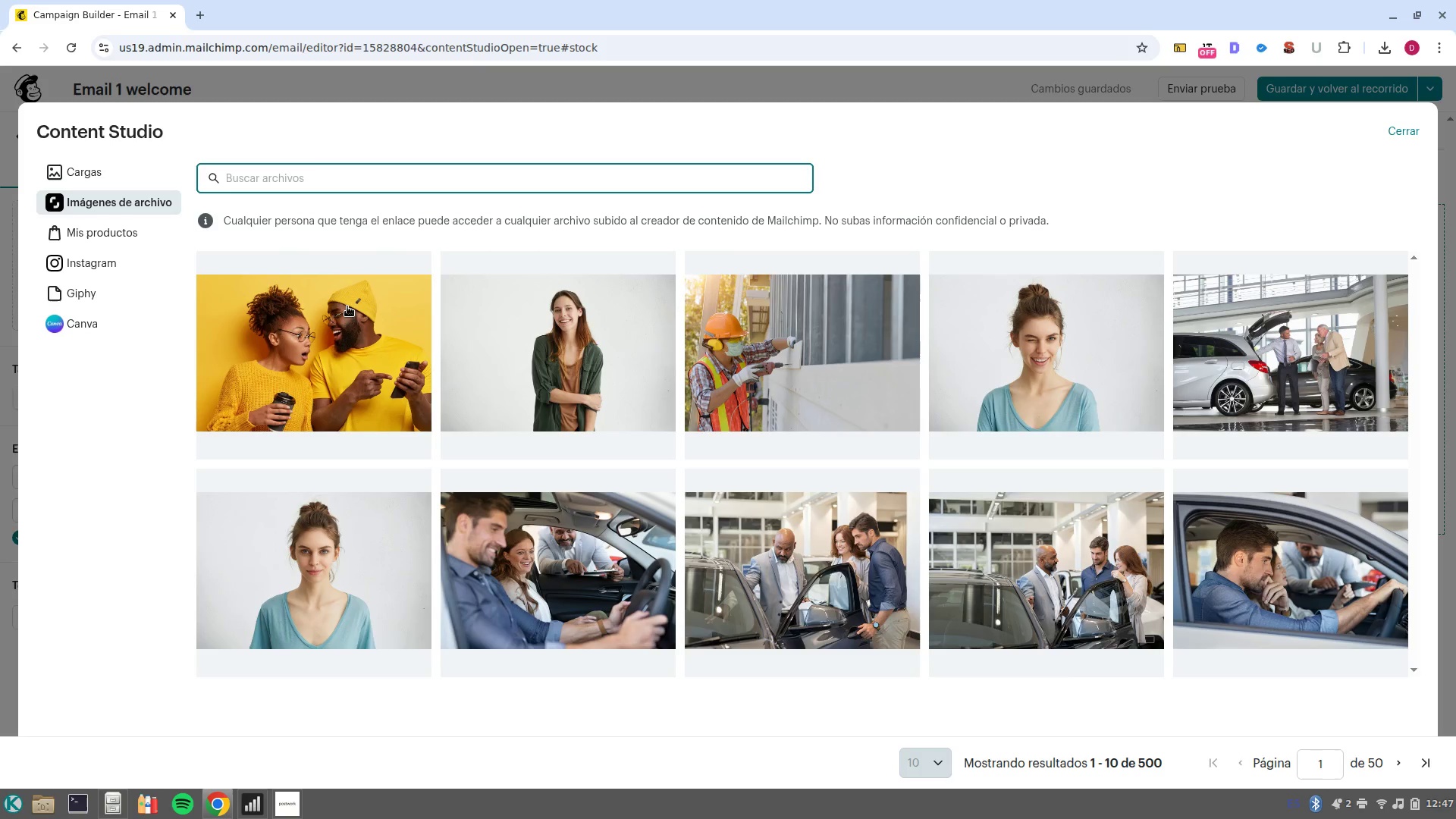 
wait(10.52)
 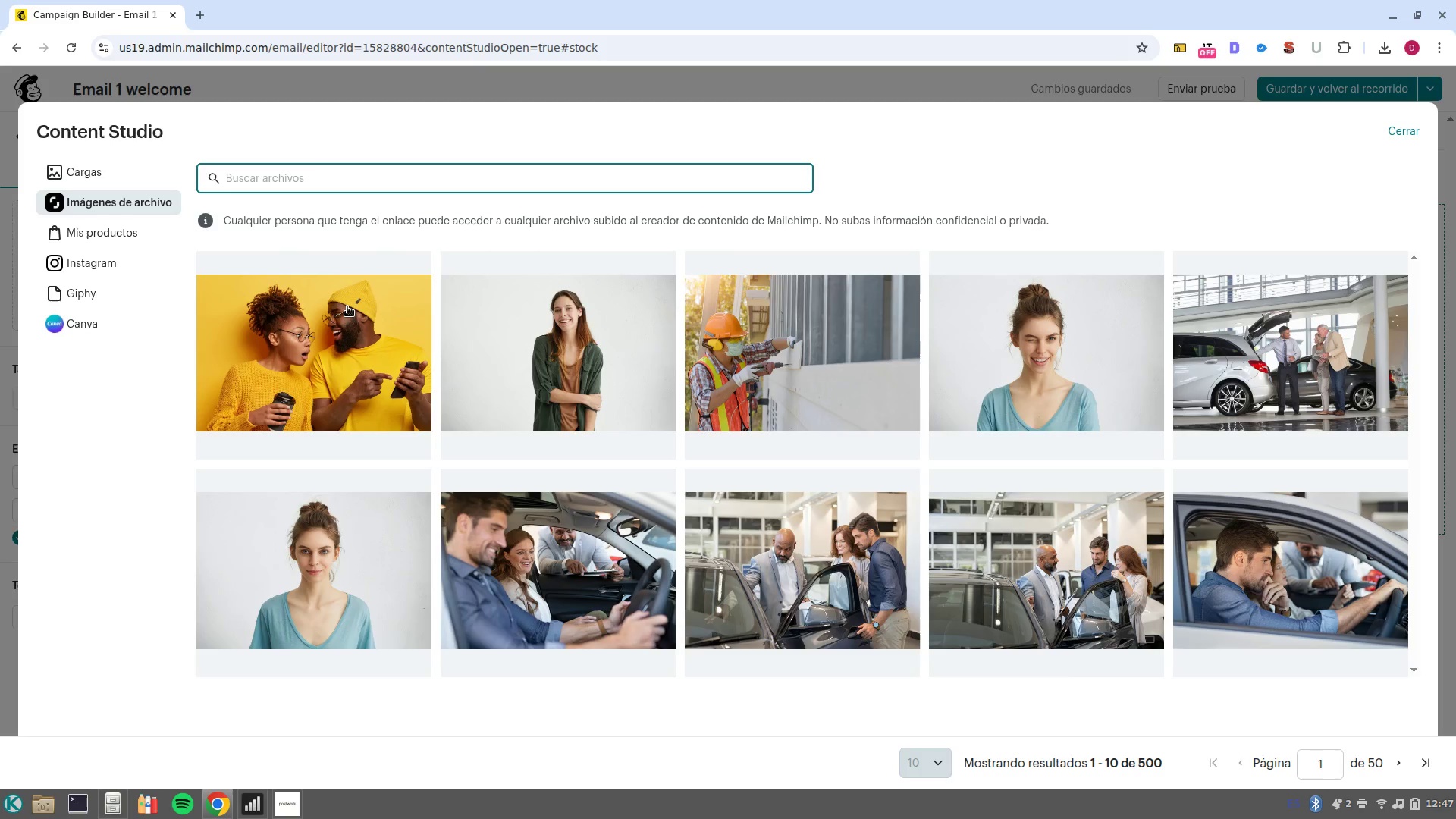 
left_click([351, 180])
 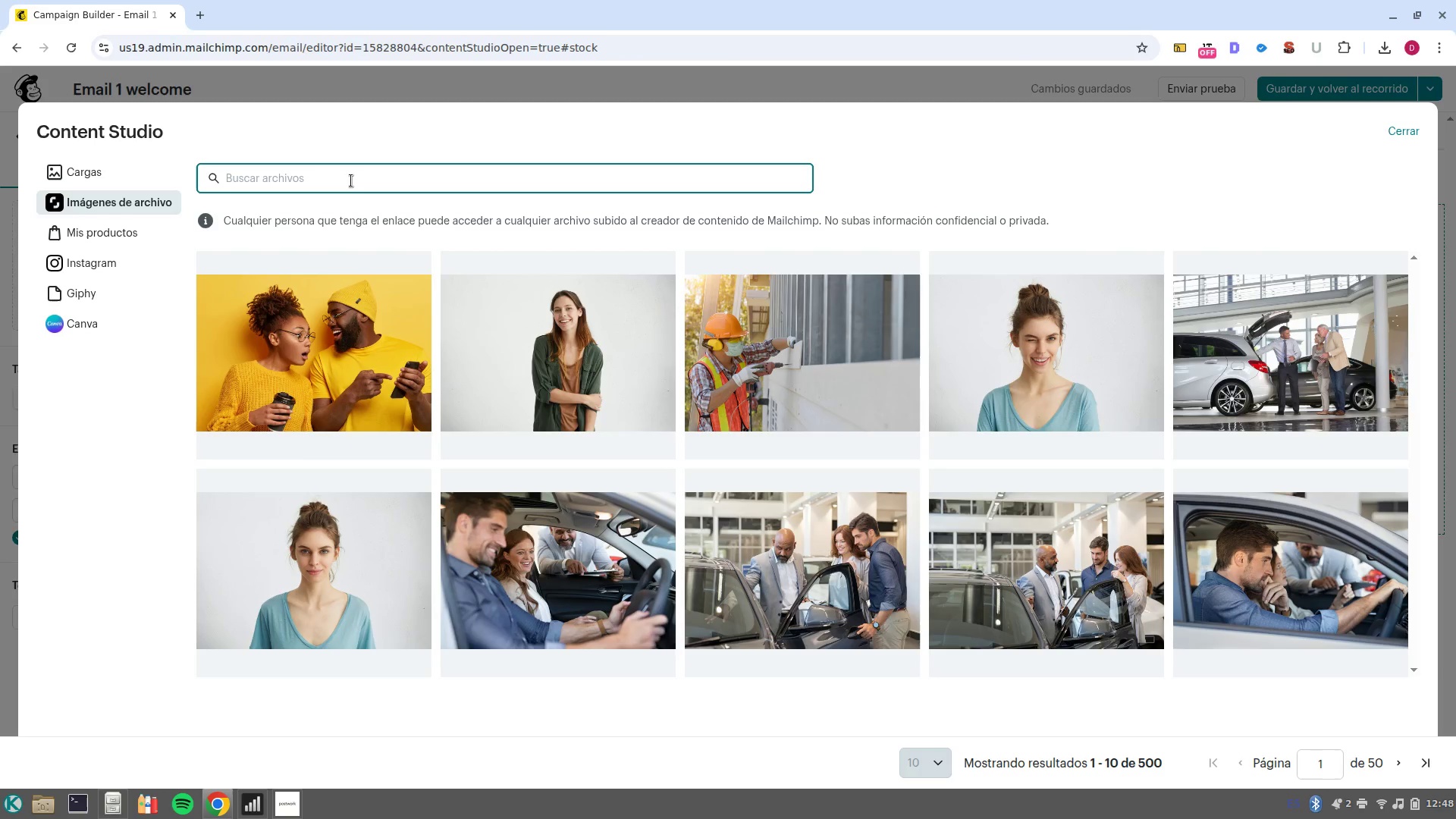 
type(networkinG)
 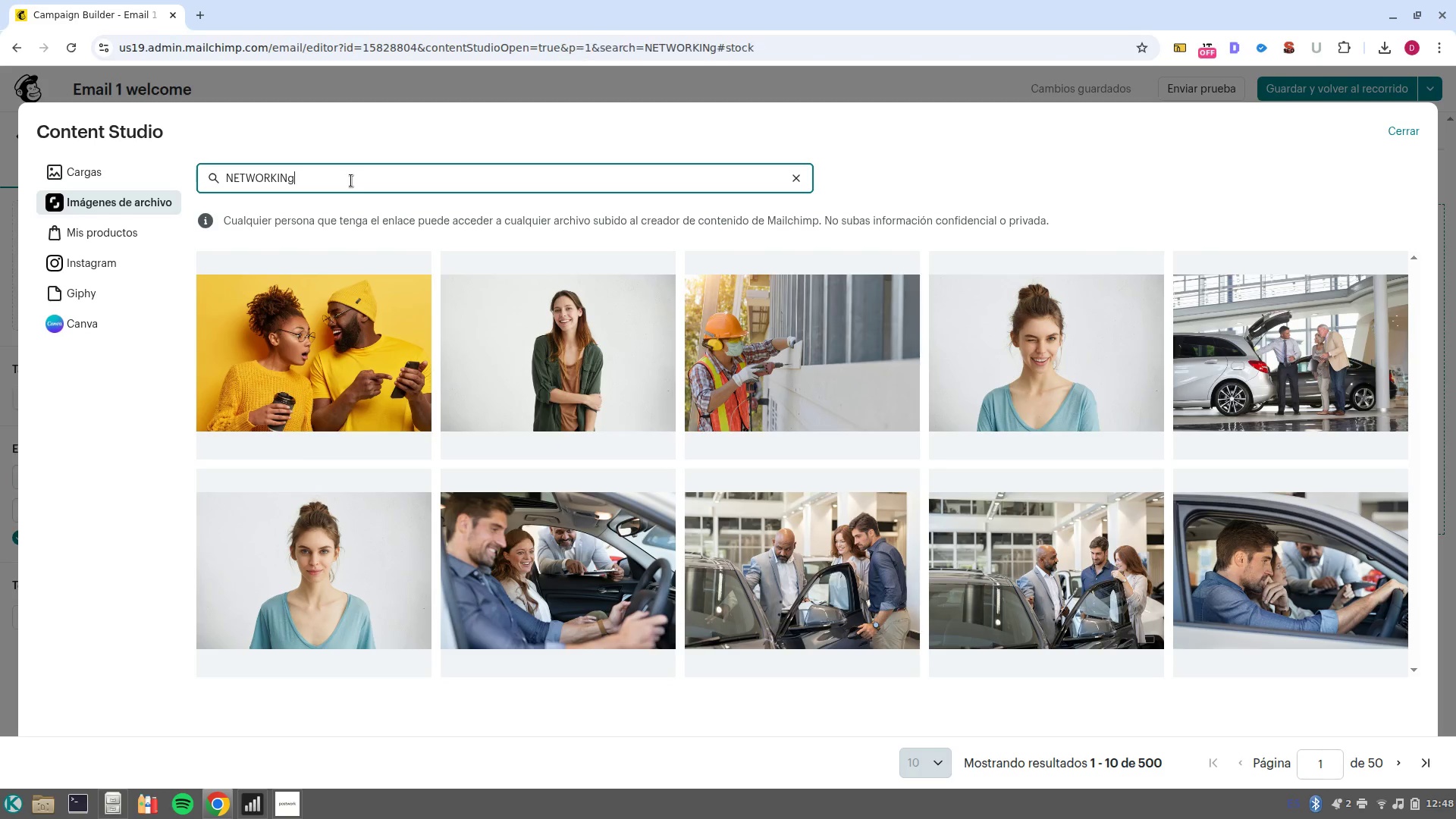 
key(Enter)
 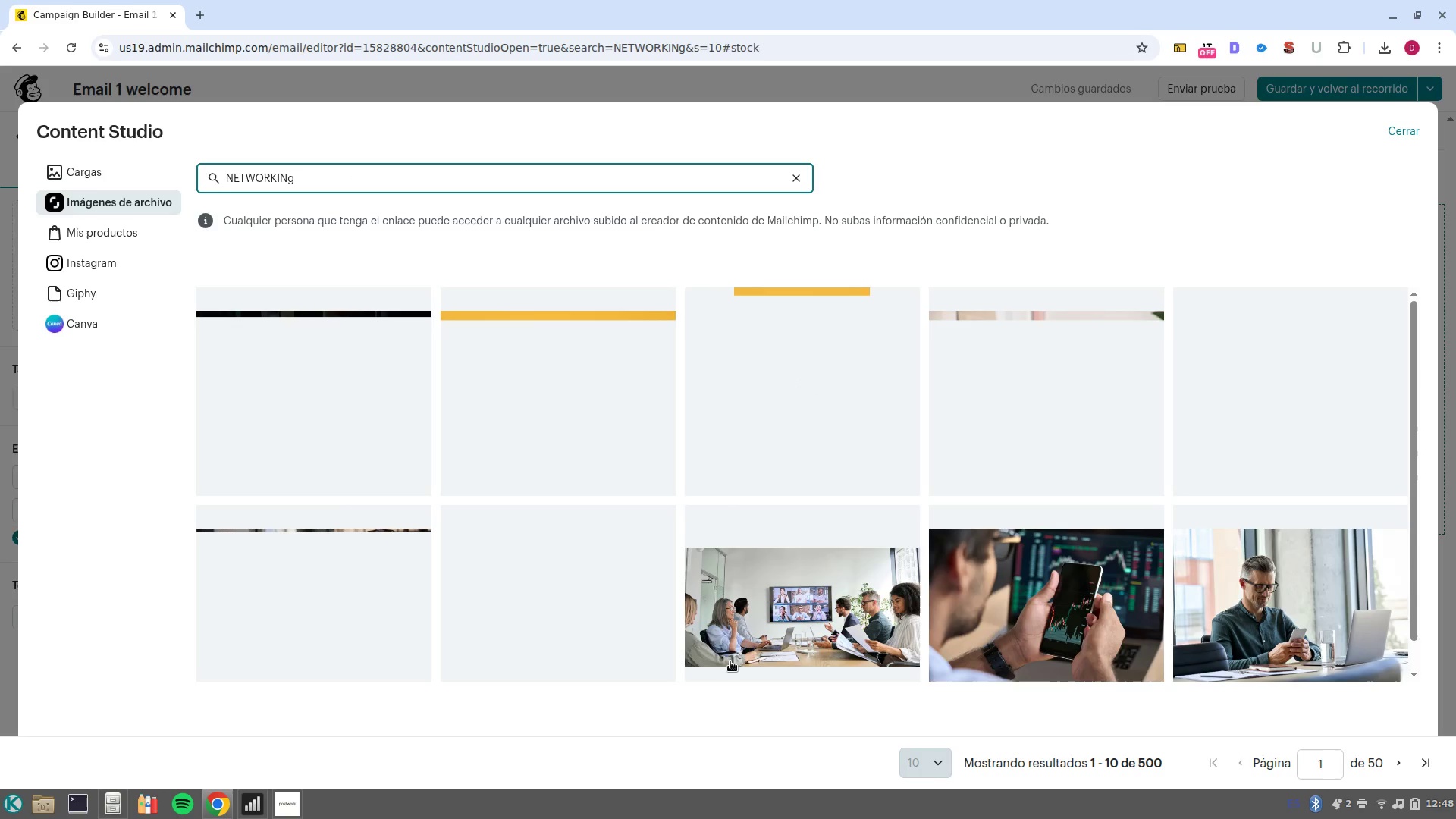 
wait(9.38)
 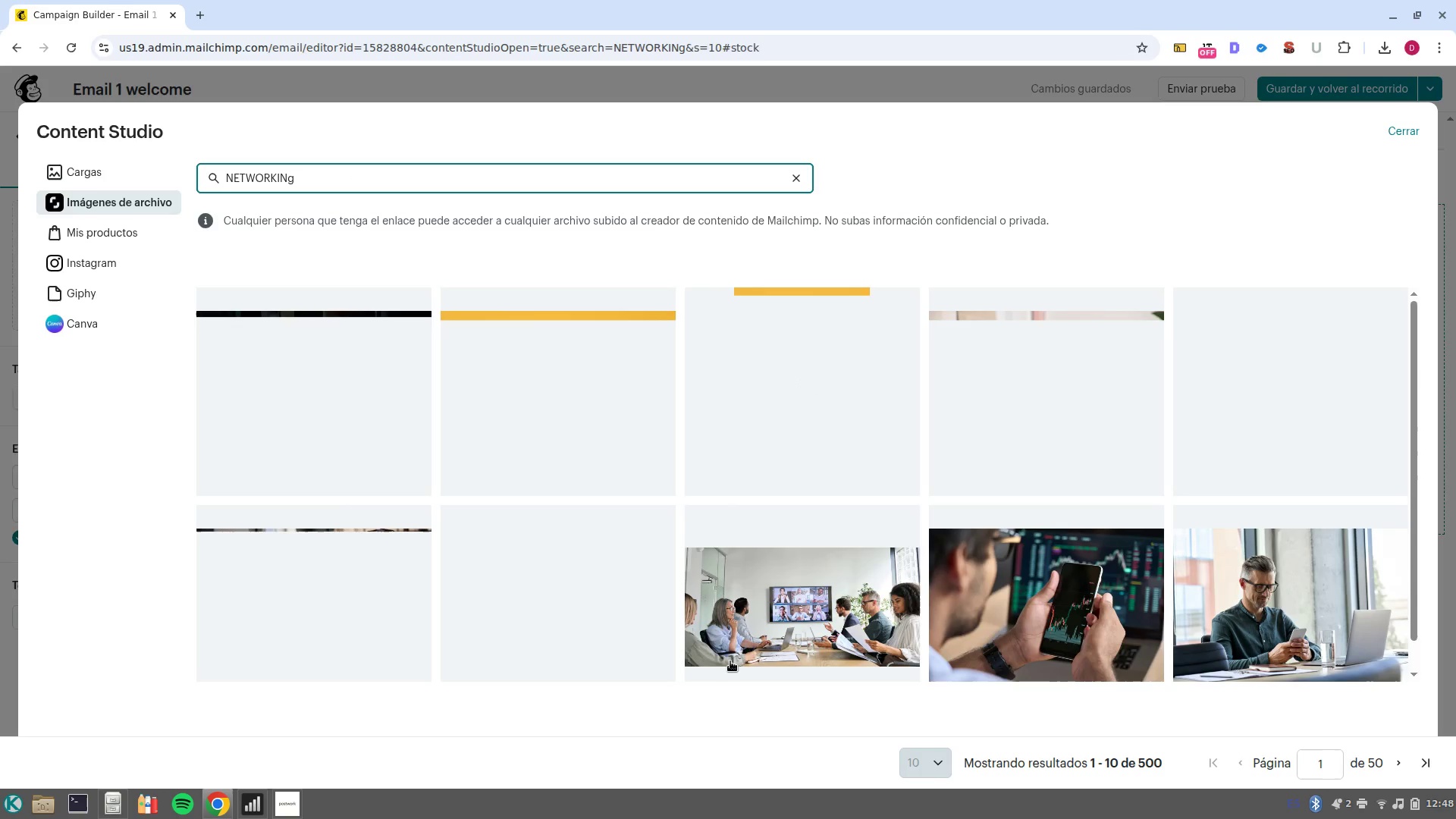 
double_click([363, 187])
 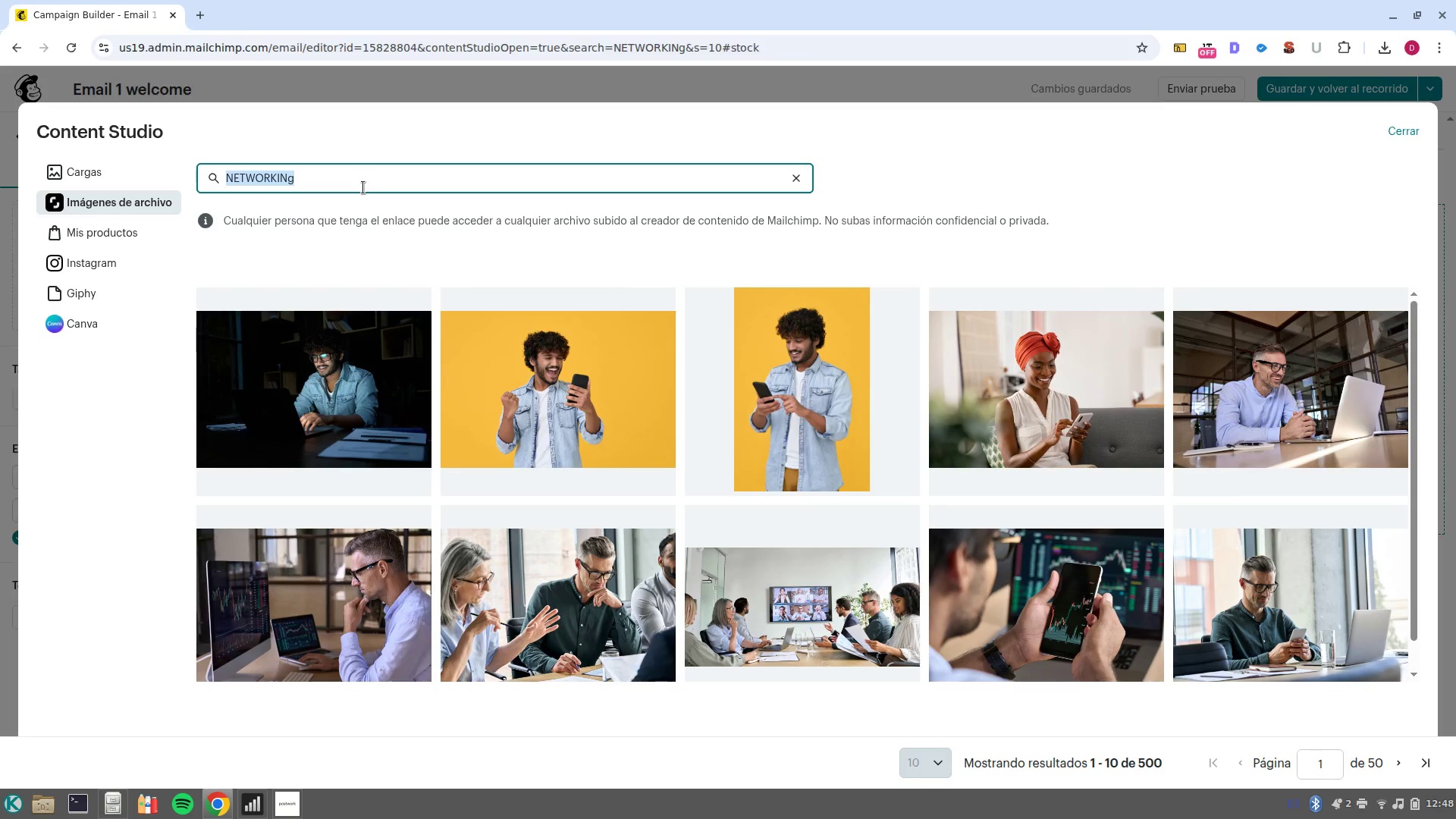 
triple_click([363, 187])
 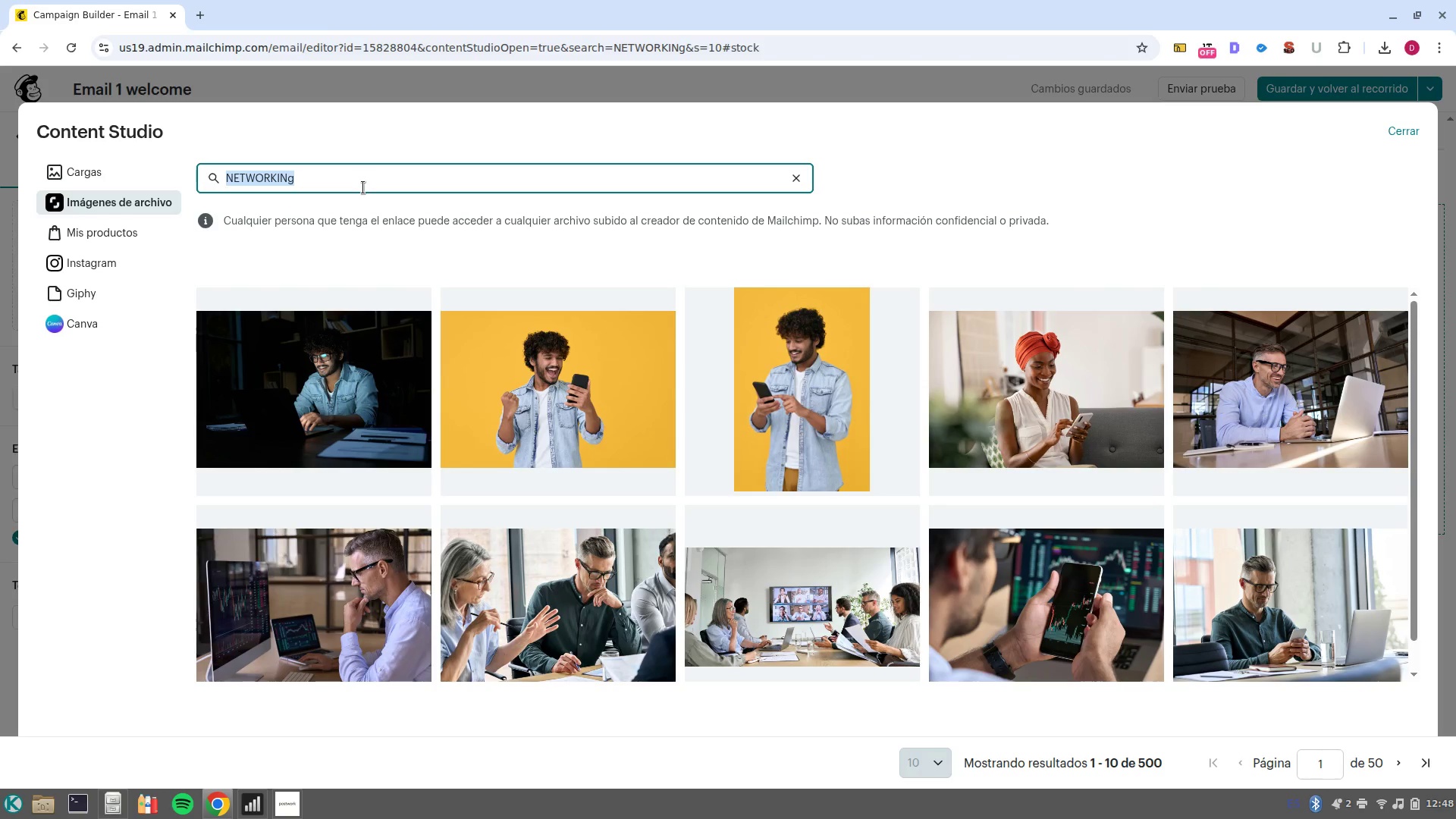 
wait(5.21)
 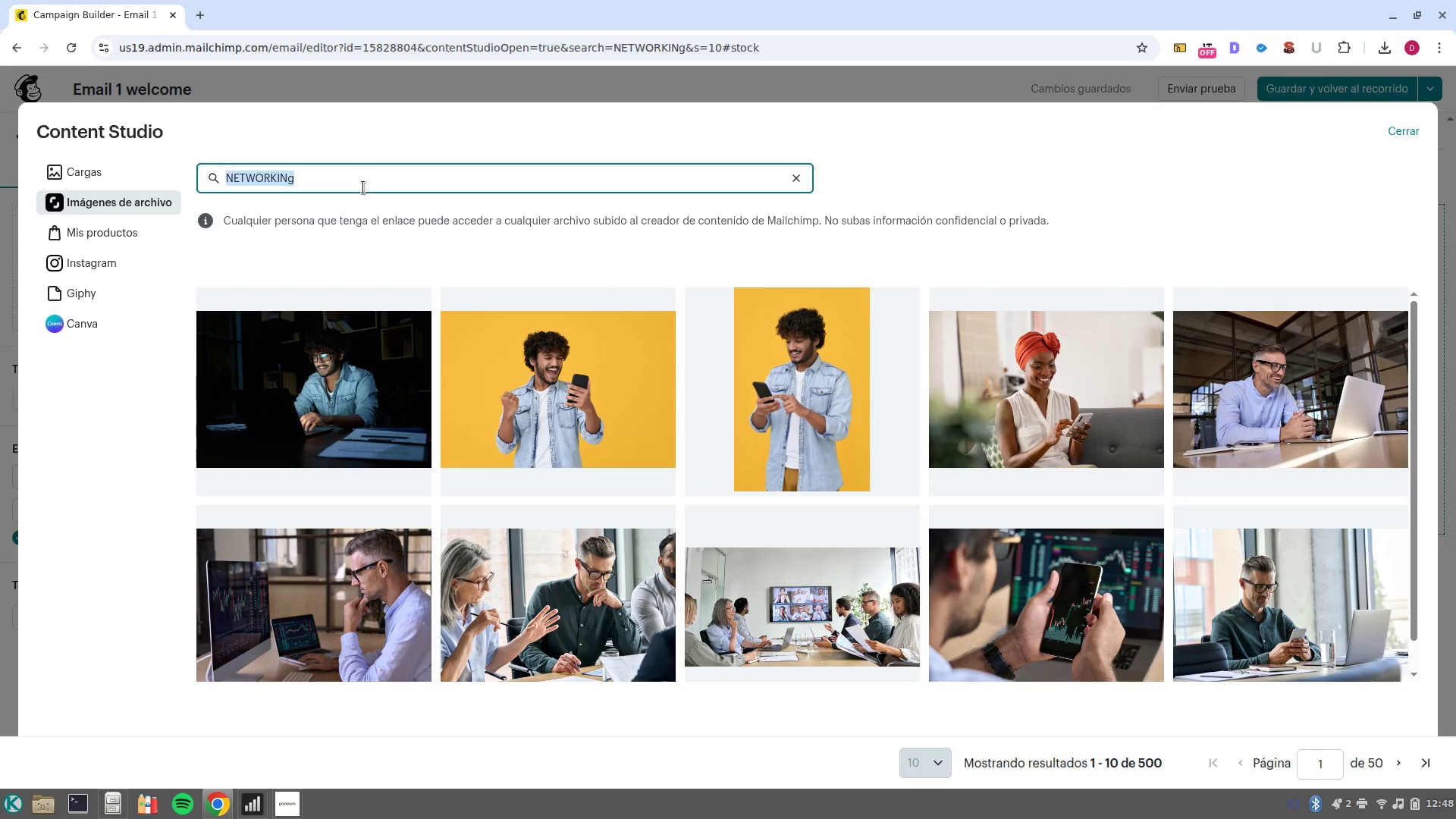 
type(HANDSHAKE)
 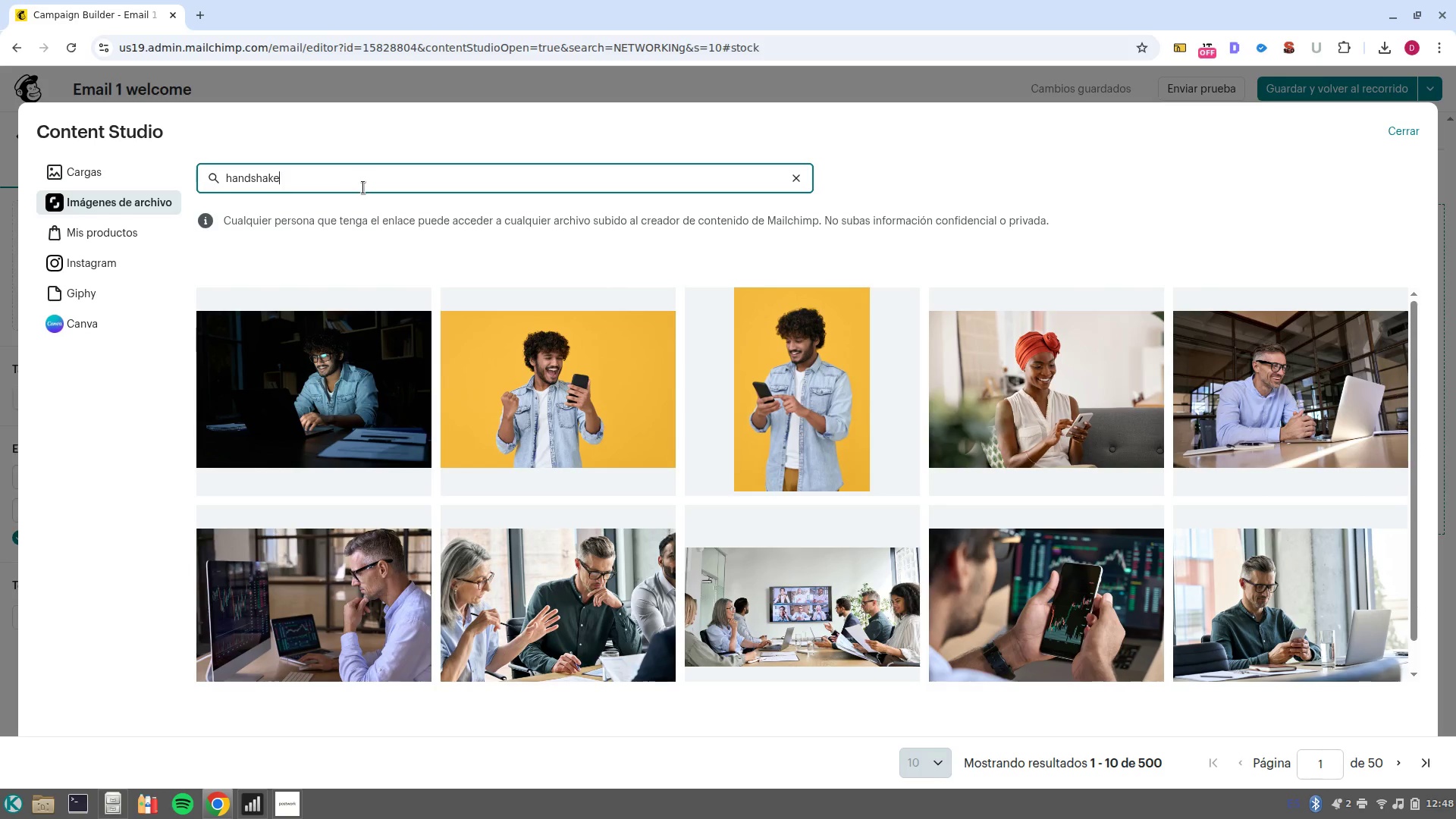 
key(Enter)
 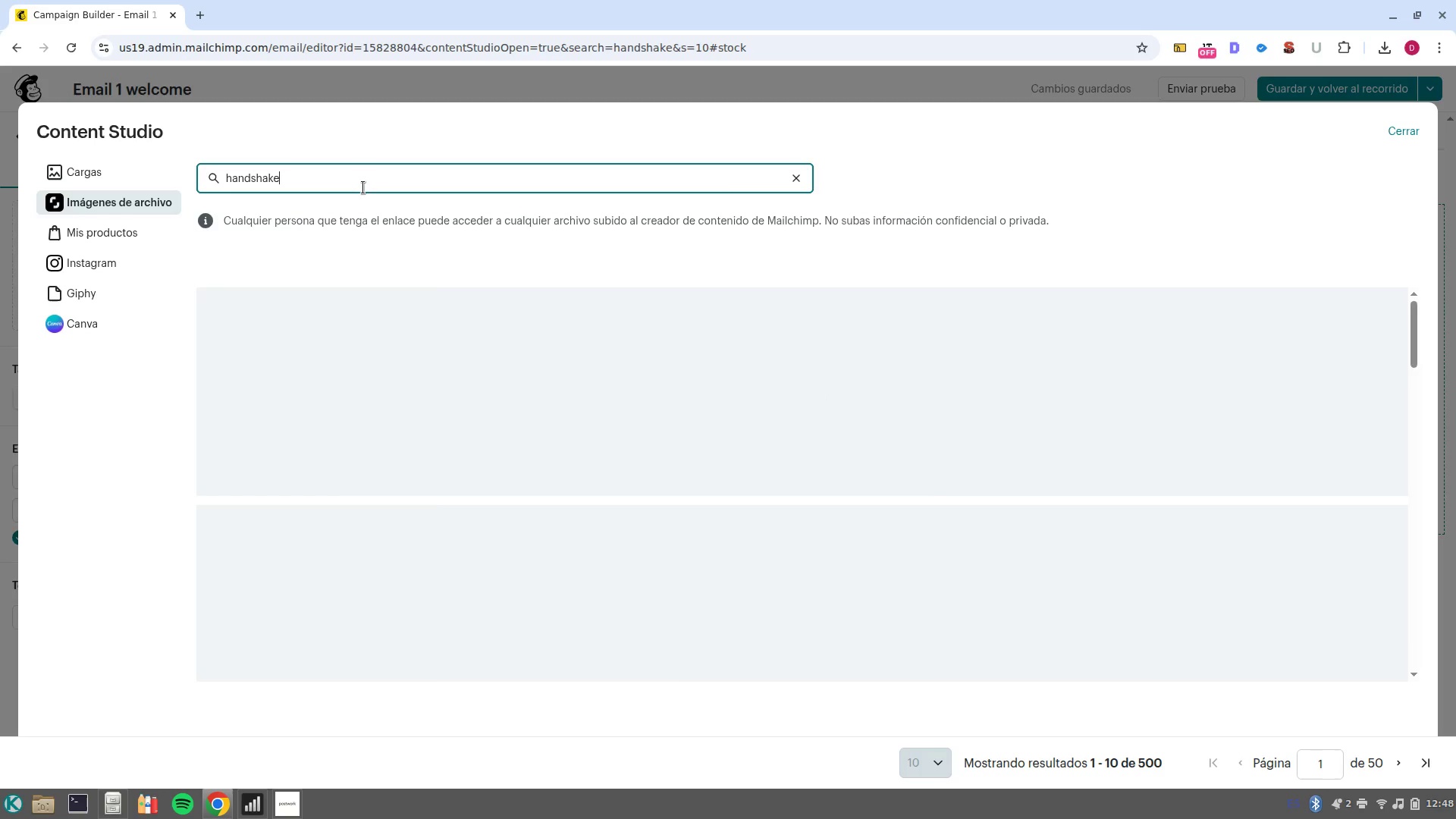 
wait(8.59)
 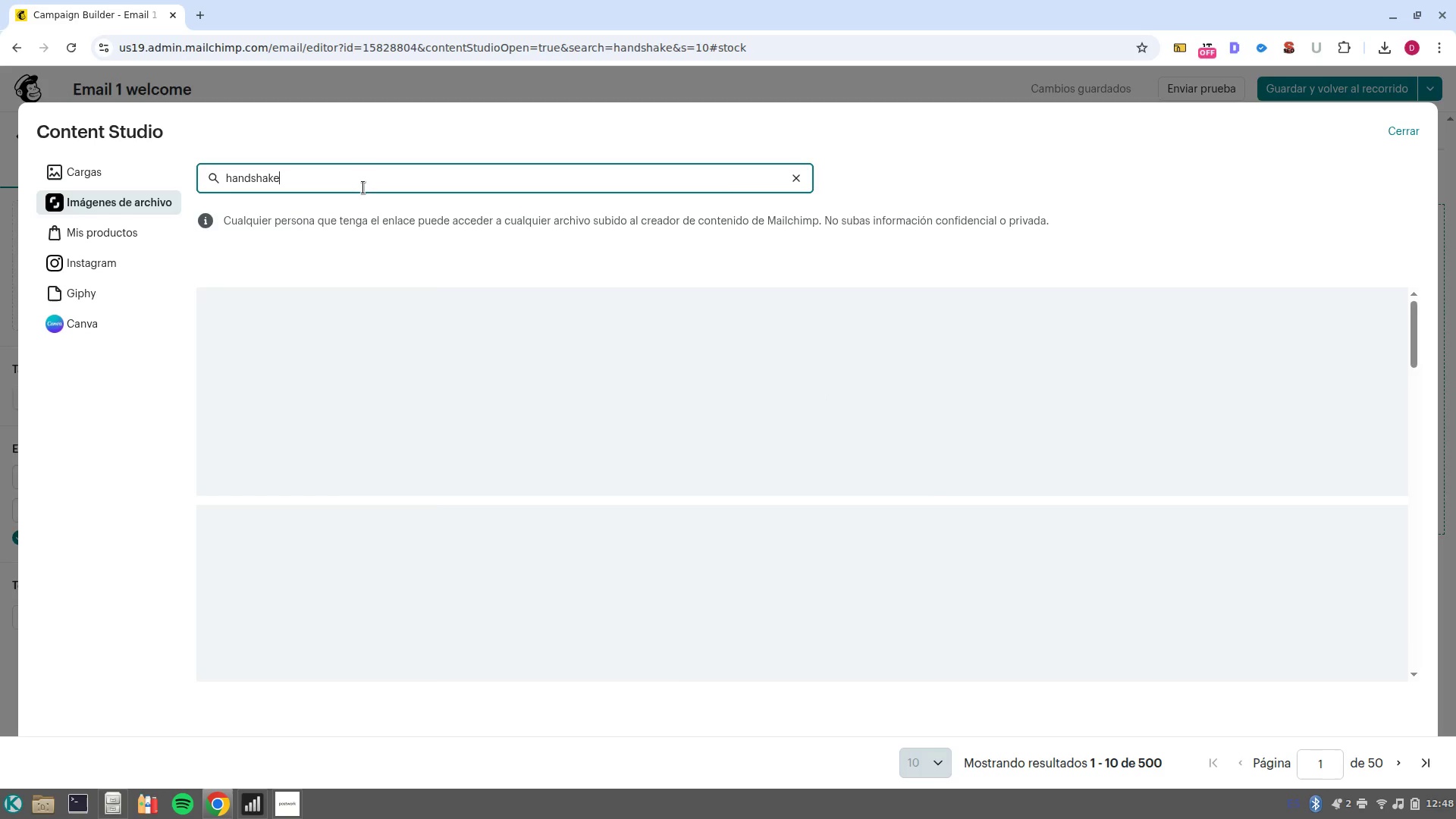 
left_click([1113, 434])
 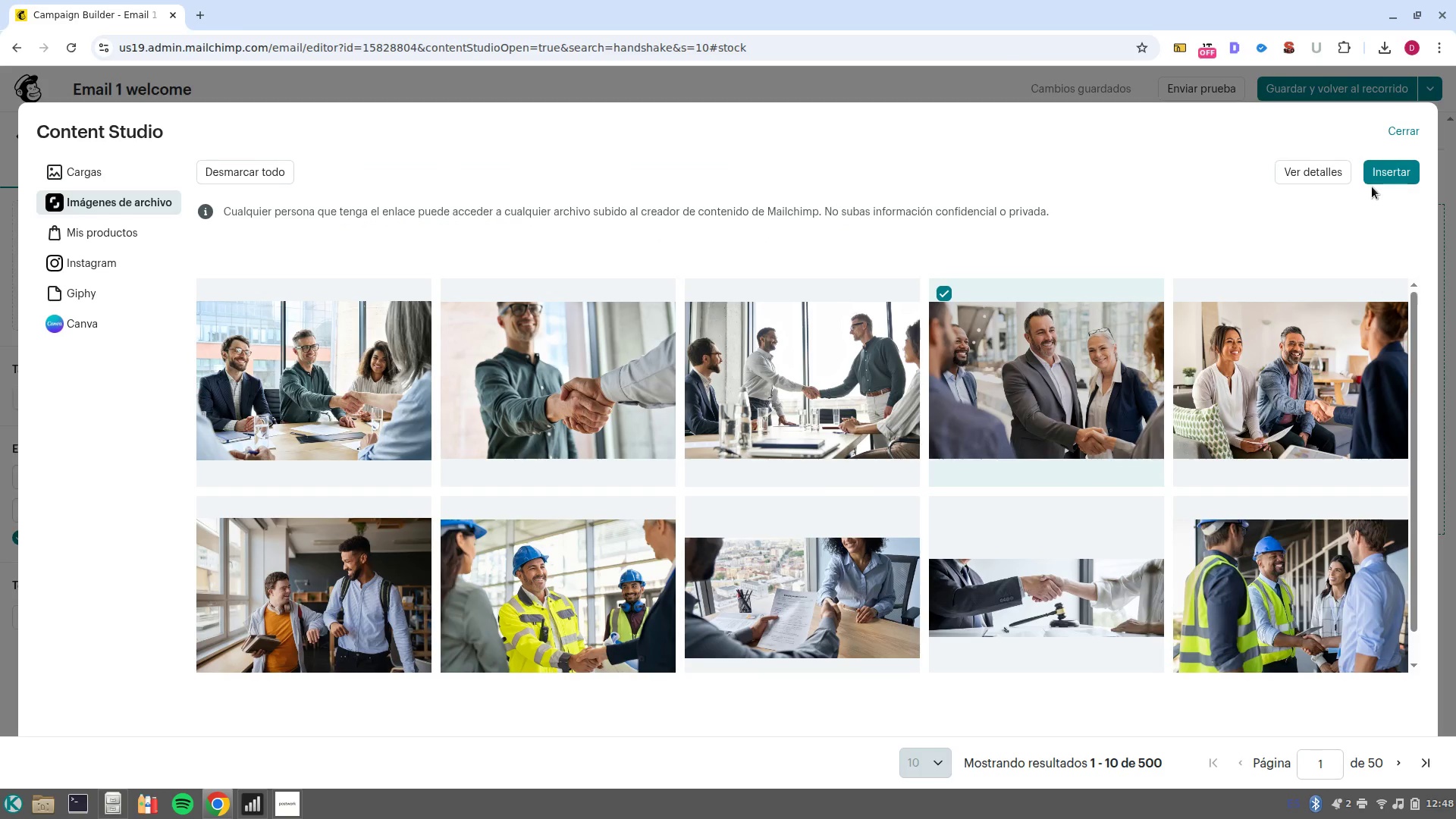 
left_click([1380, 177])
 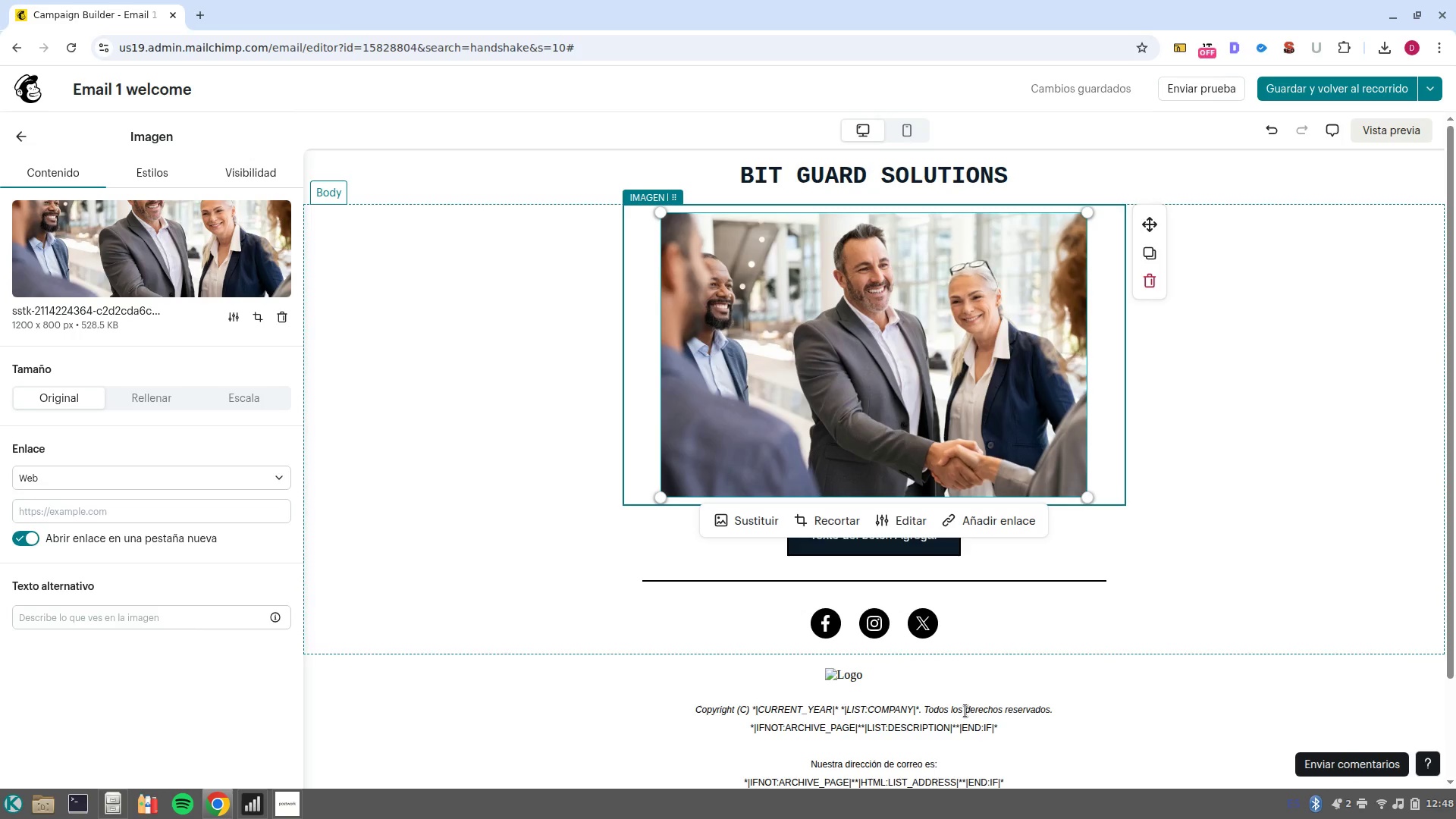 
wait(16.64)
 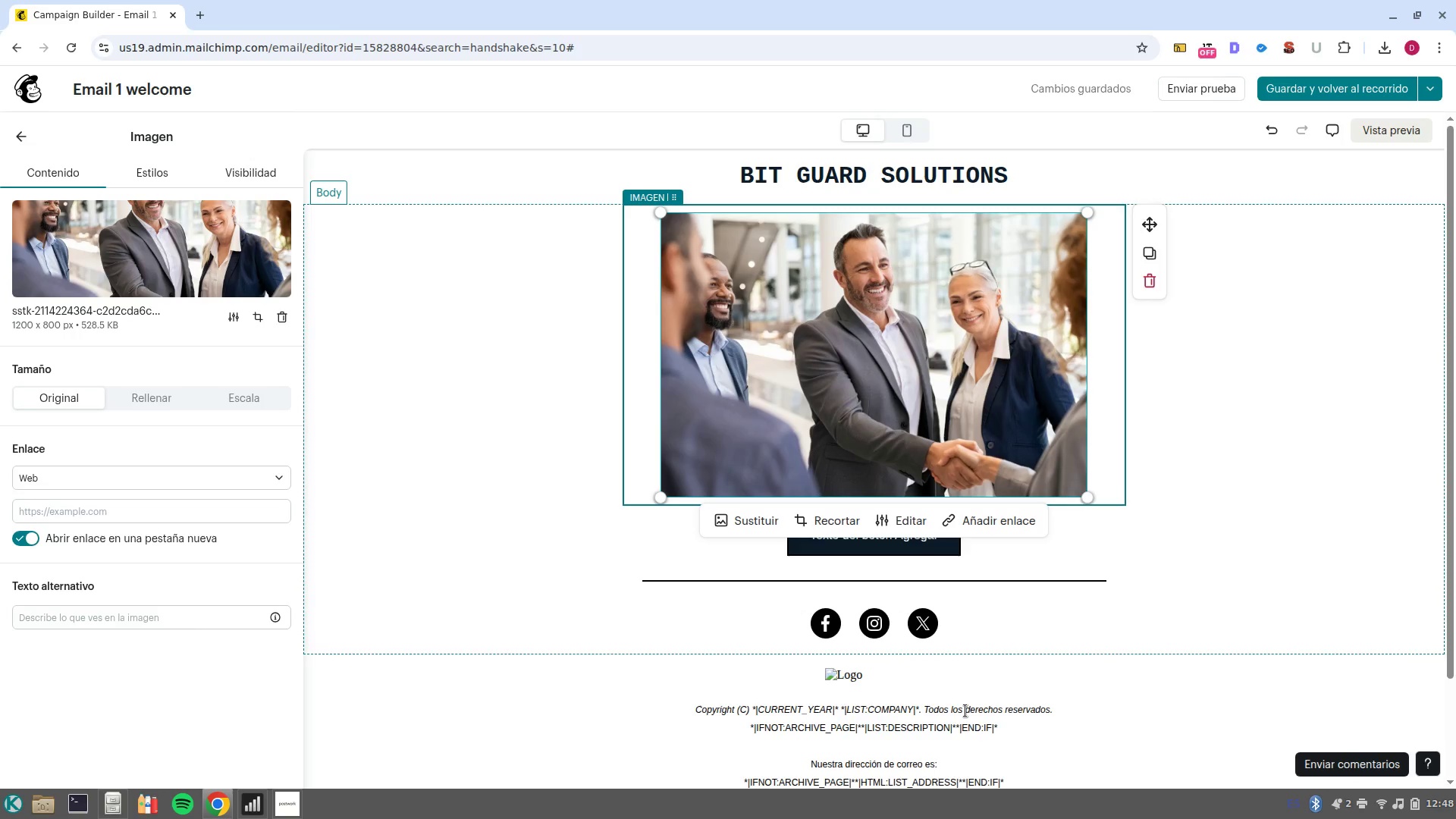 
left_click([155, 400])
 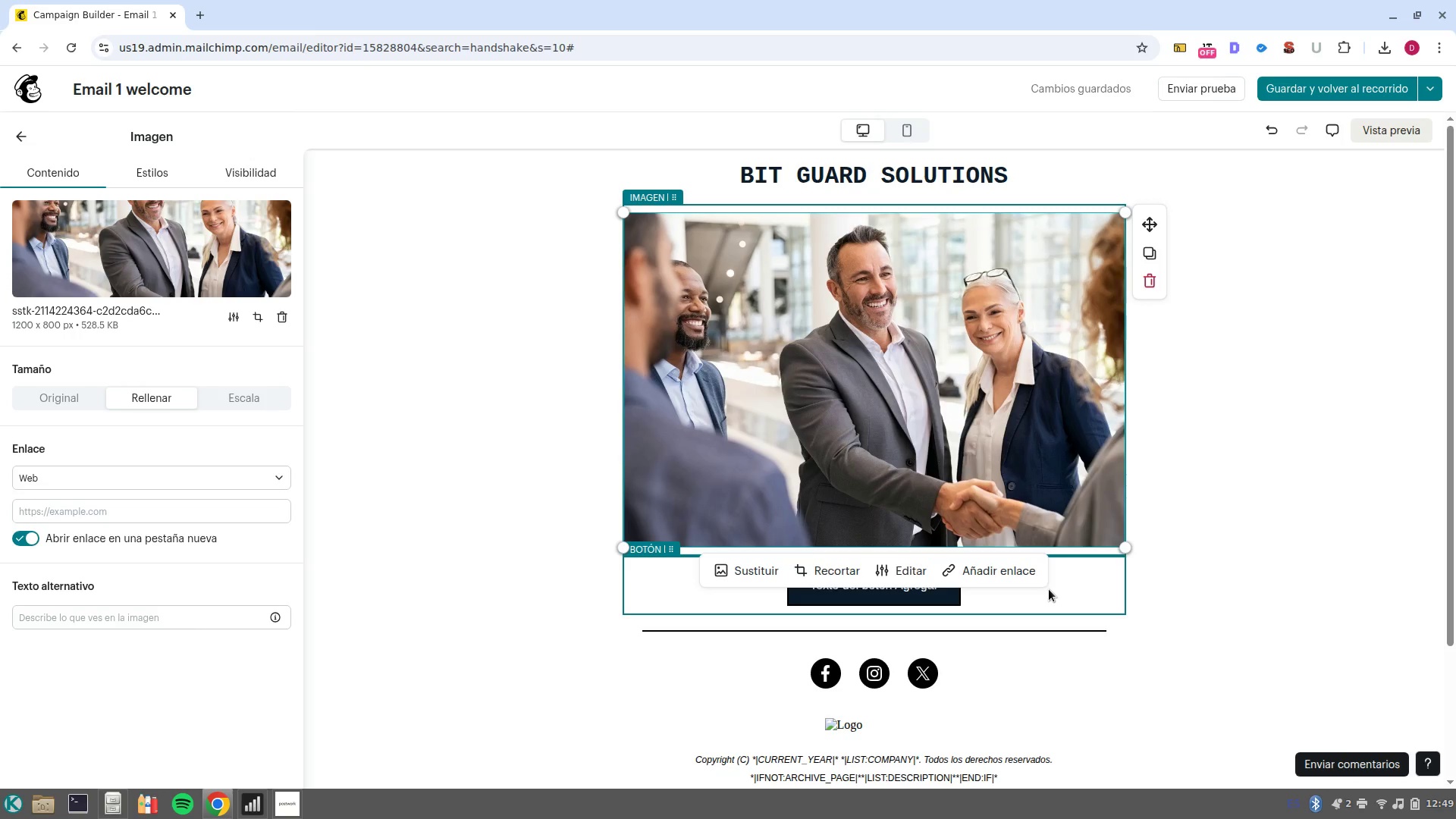 
wait(14.63)
 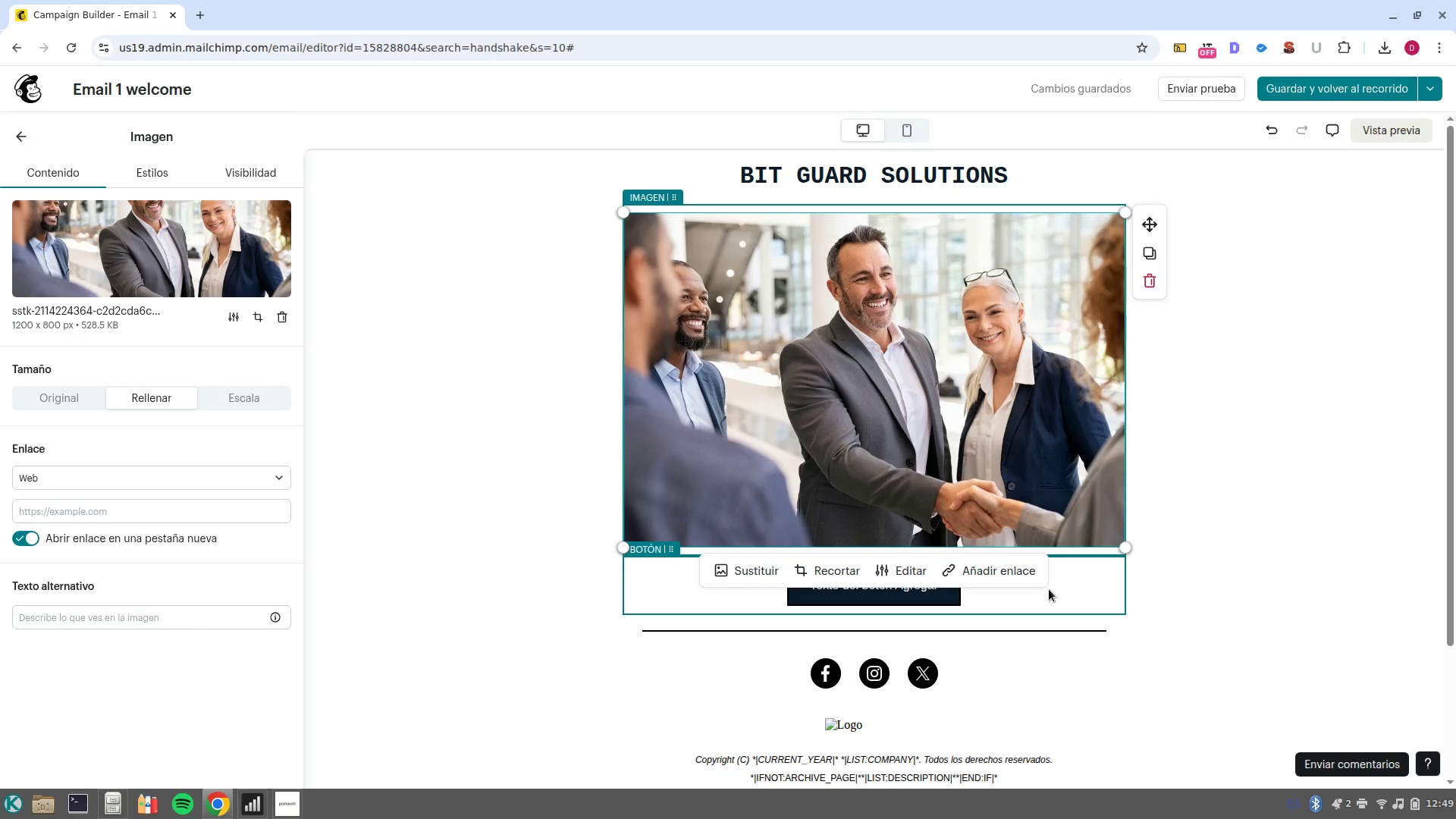 
left_click([1100, 588])
 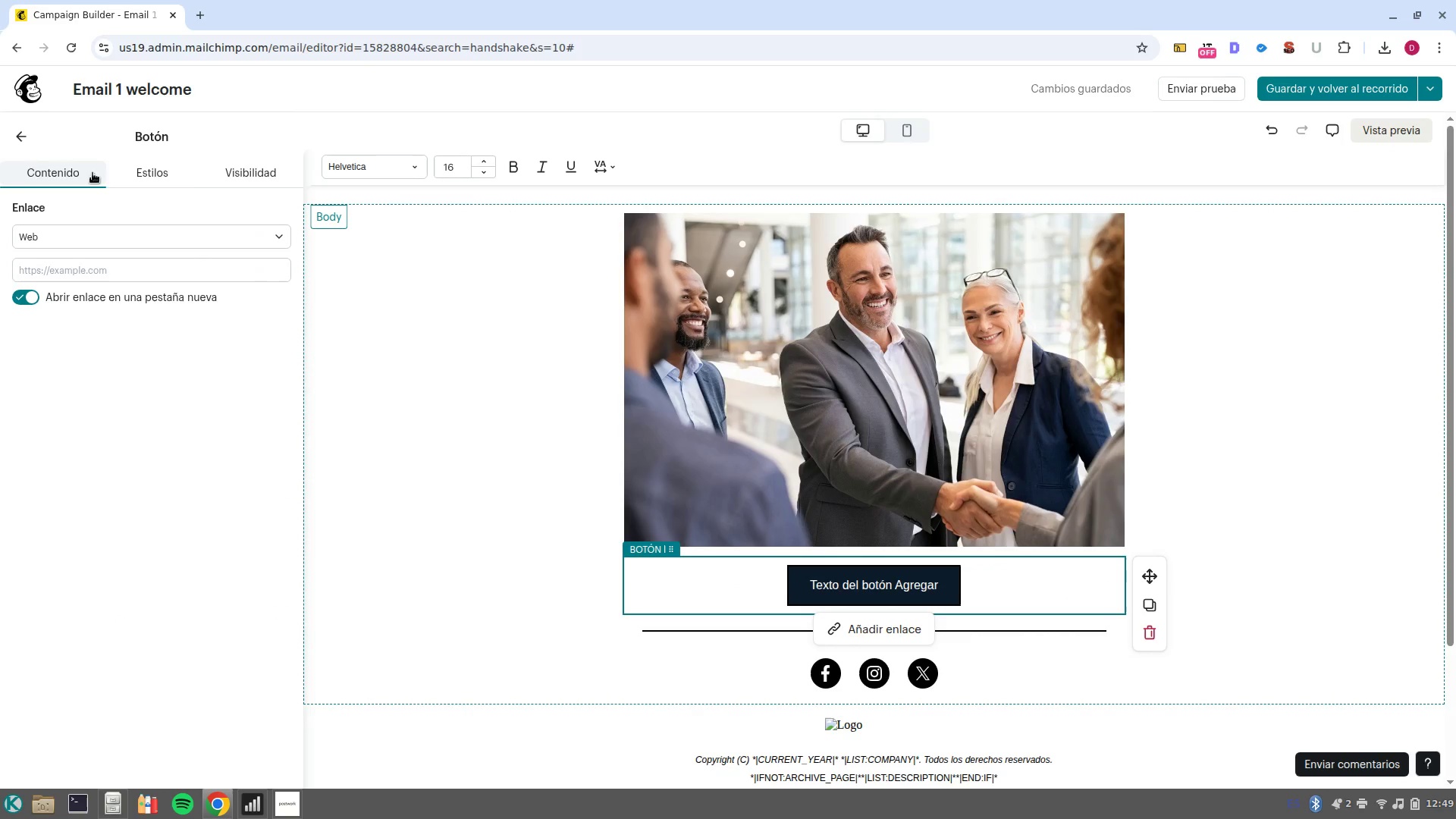 
left_click([0, 133])
 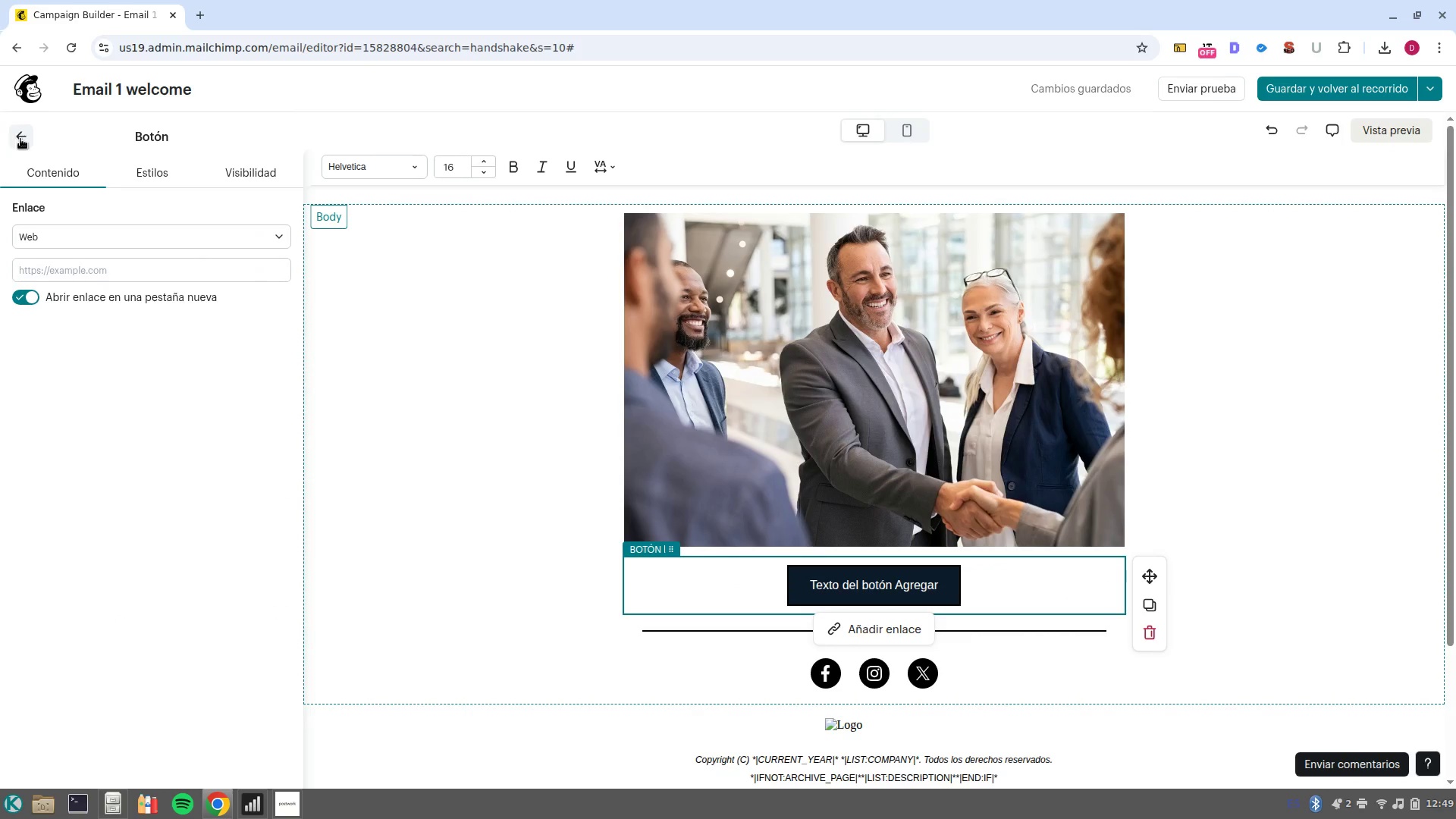 
left_click([20, 139])
 